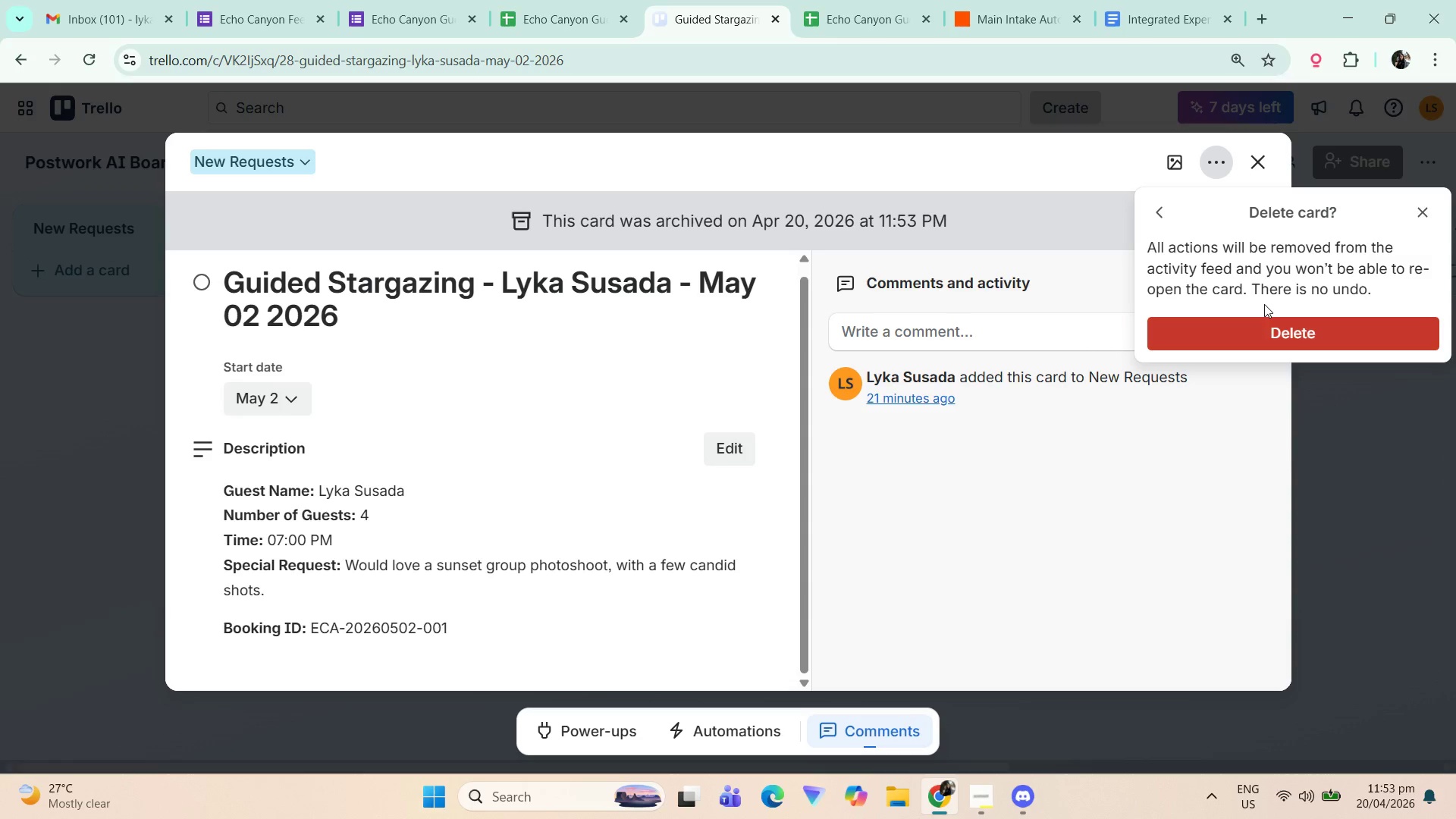 
left_click([1266, 330])
 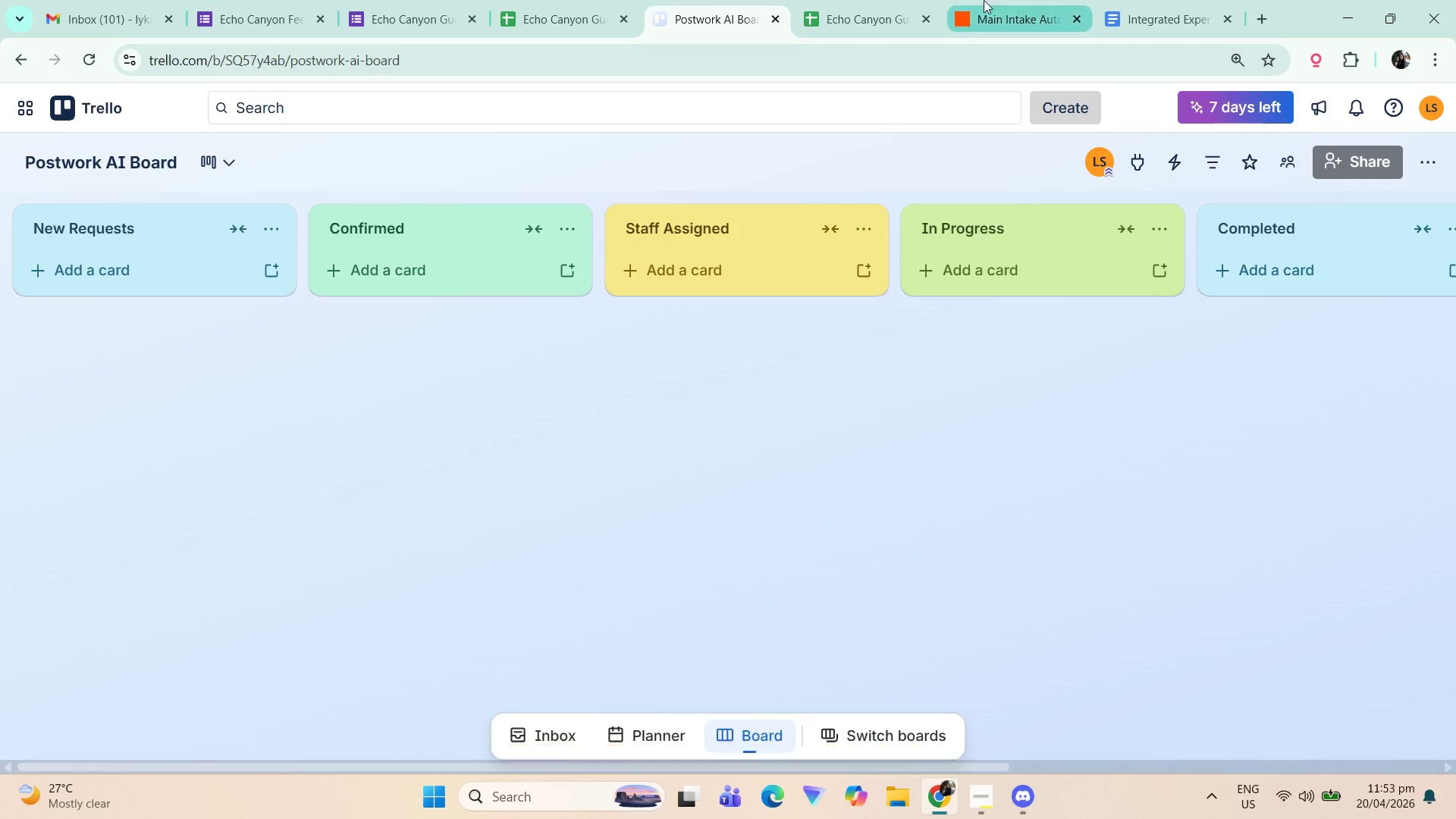 
left_click([1012, 0])
 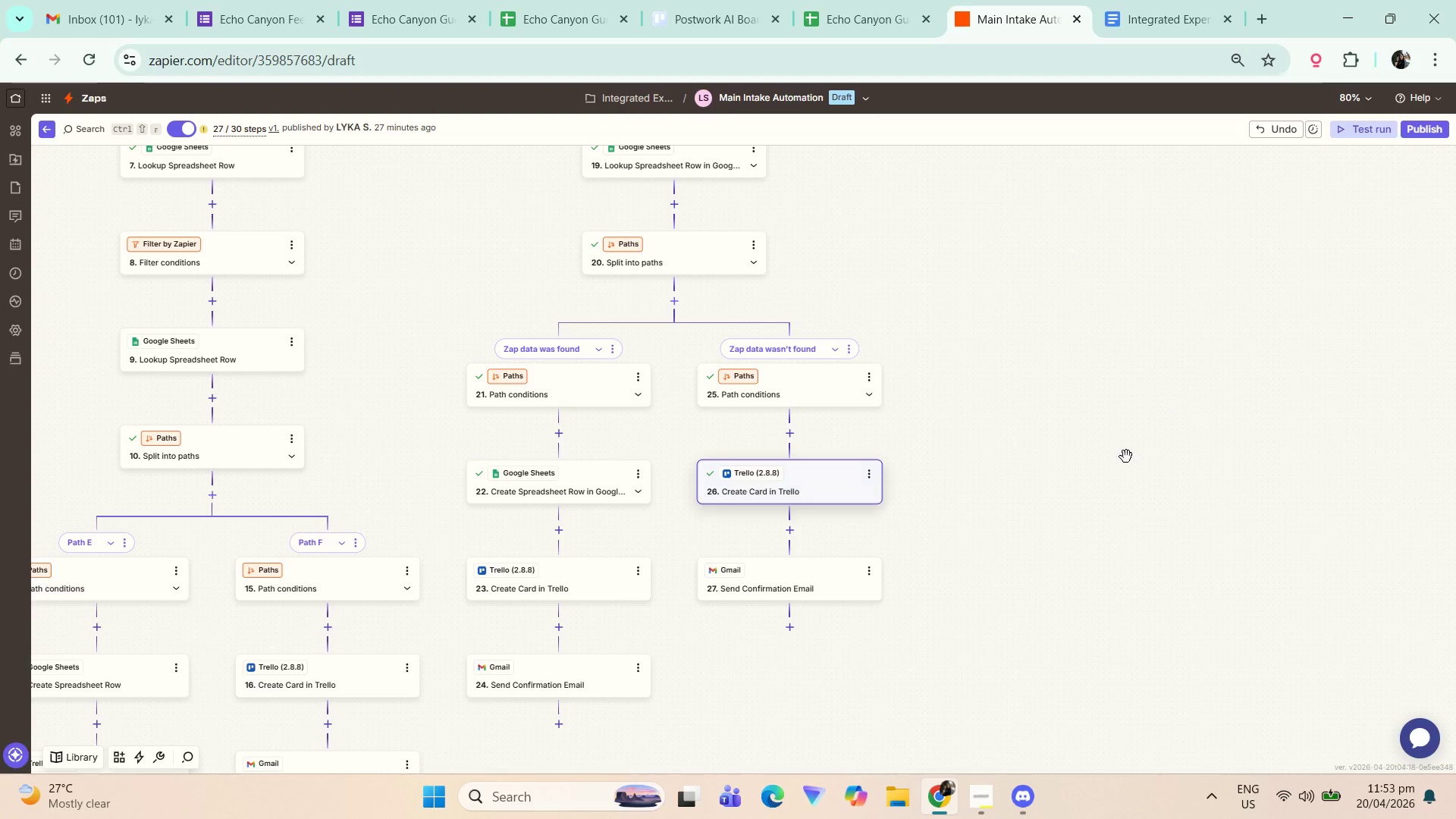 
left_click([835, 482])
 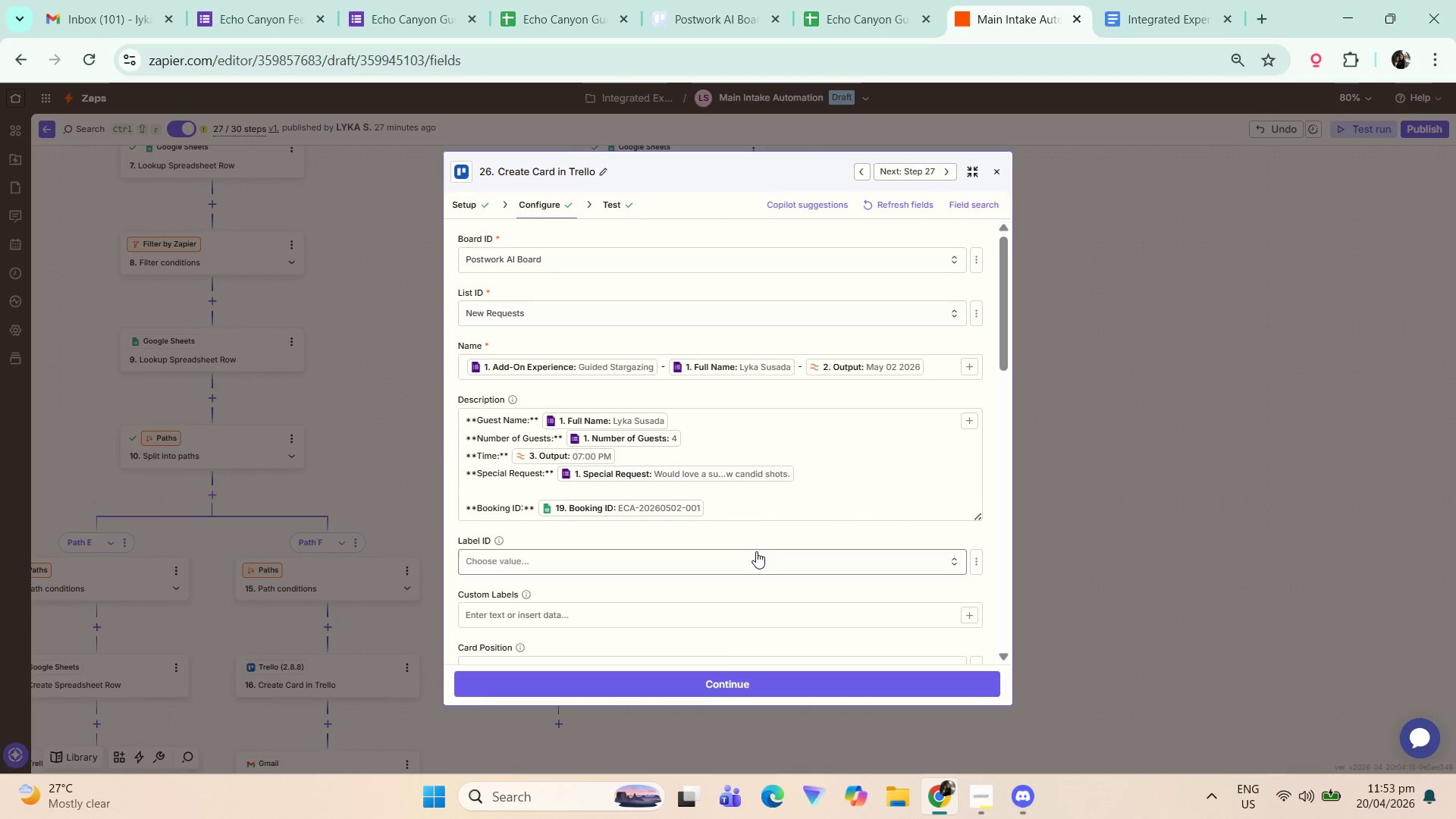 
scroll: coordinate [748, 560], scroll_direction: down, amount: 4.0
 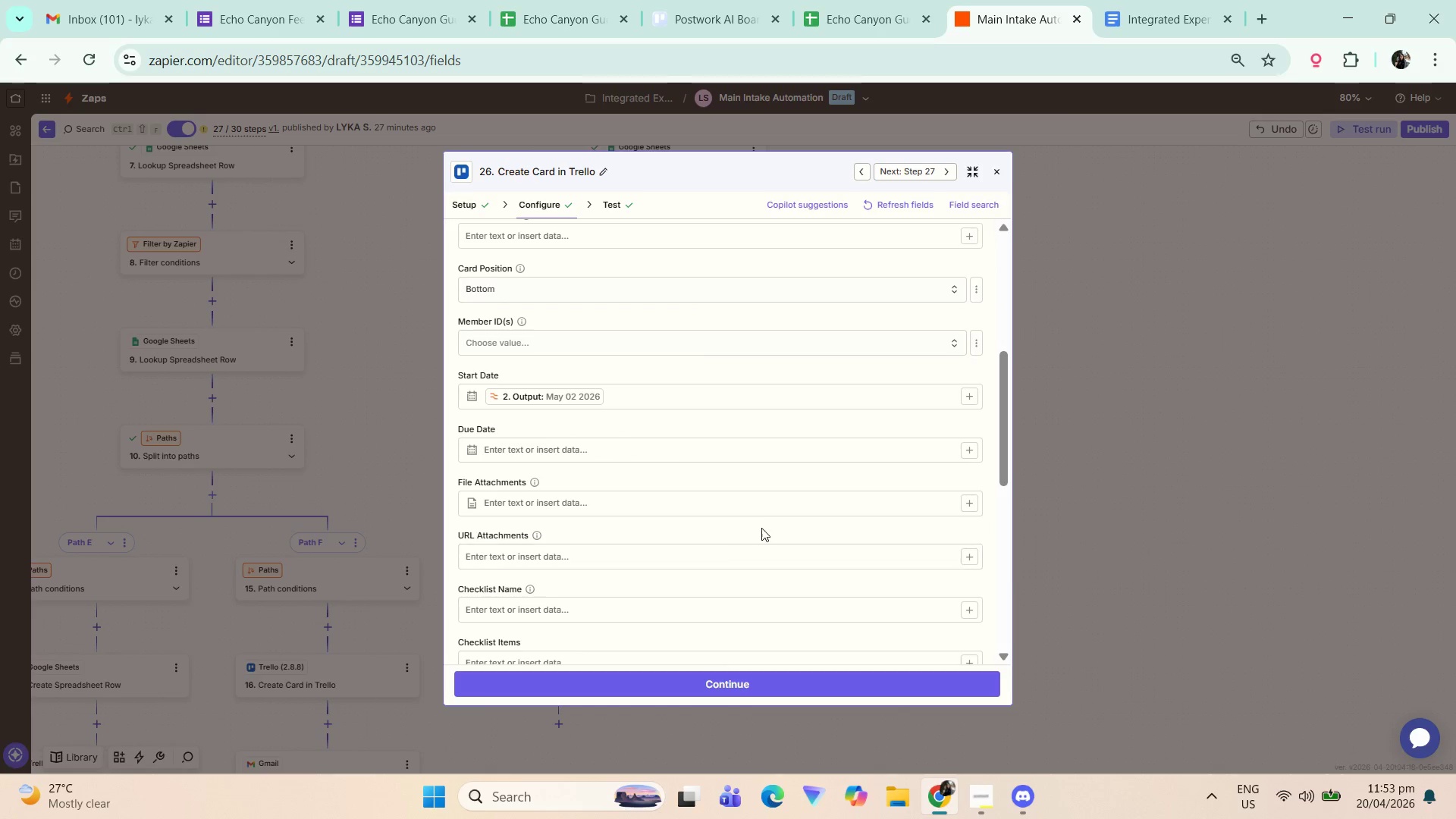 
scroll: coordinate [730, 489], scroll_direction: up, amount: 9.0
 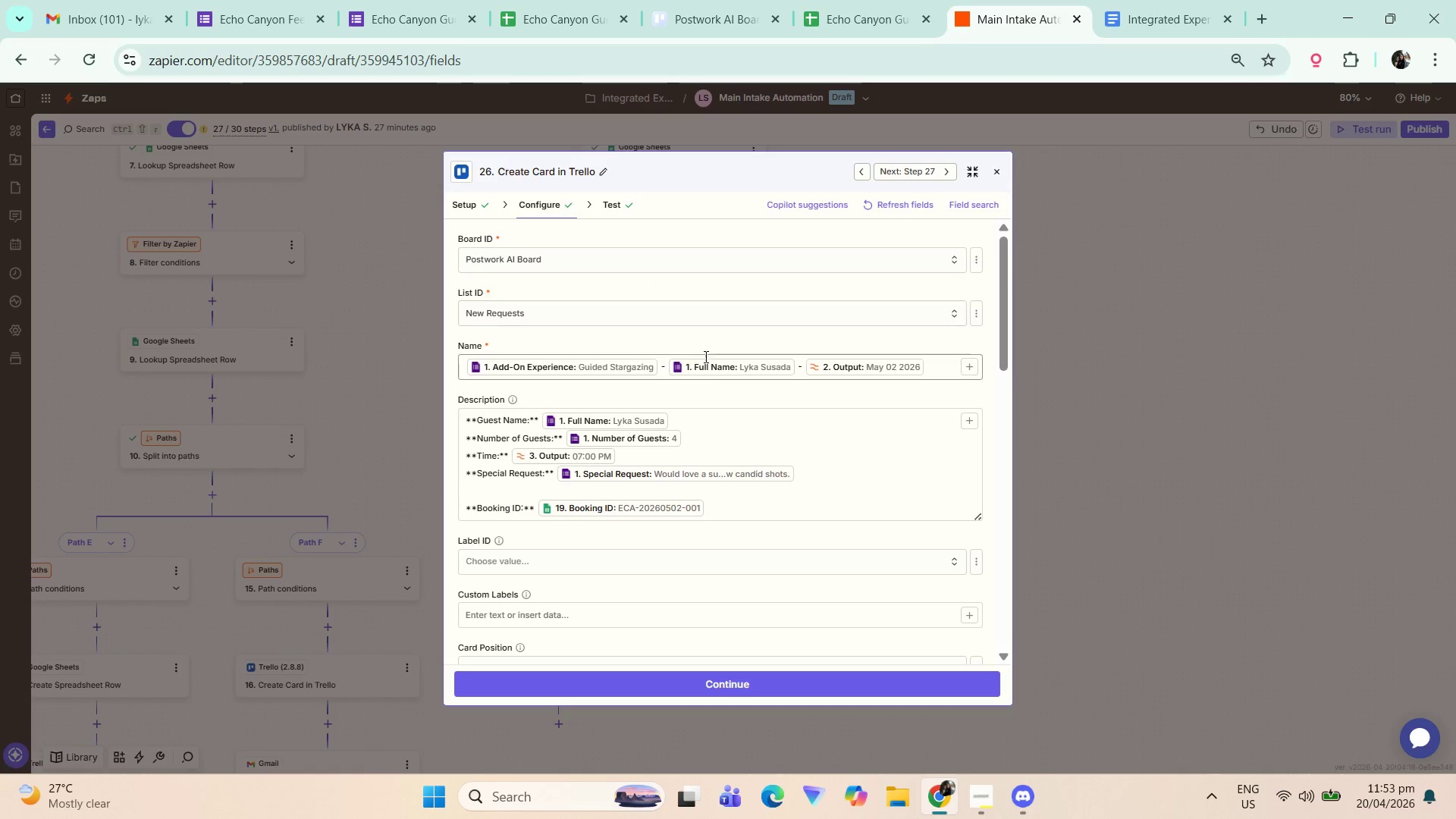 
hold_key(key=ControlLeft, duration=1.92)
scroll: coordinate [780, 472], scroll_direction: down, amount: 2.0
 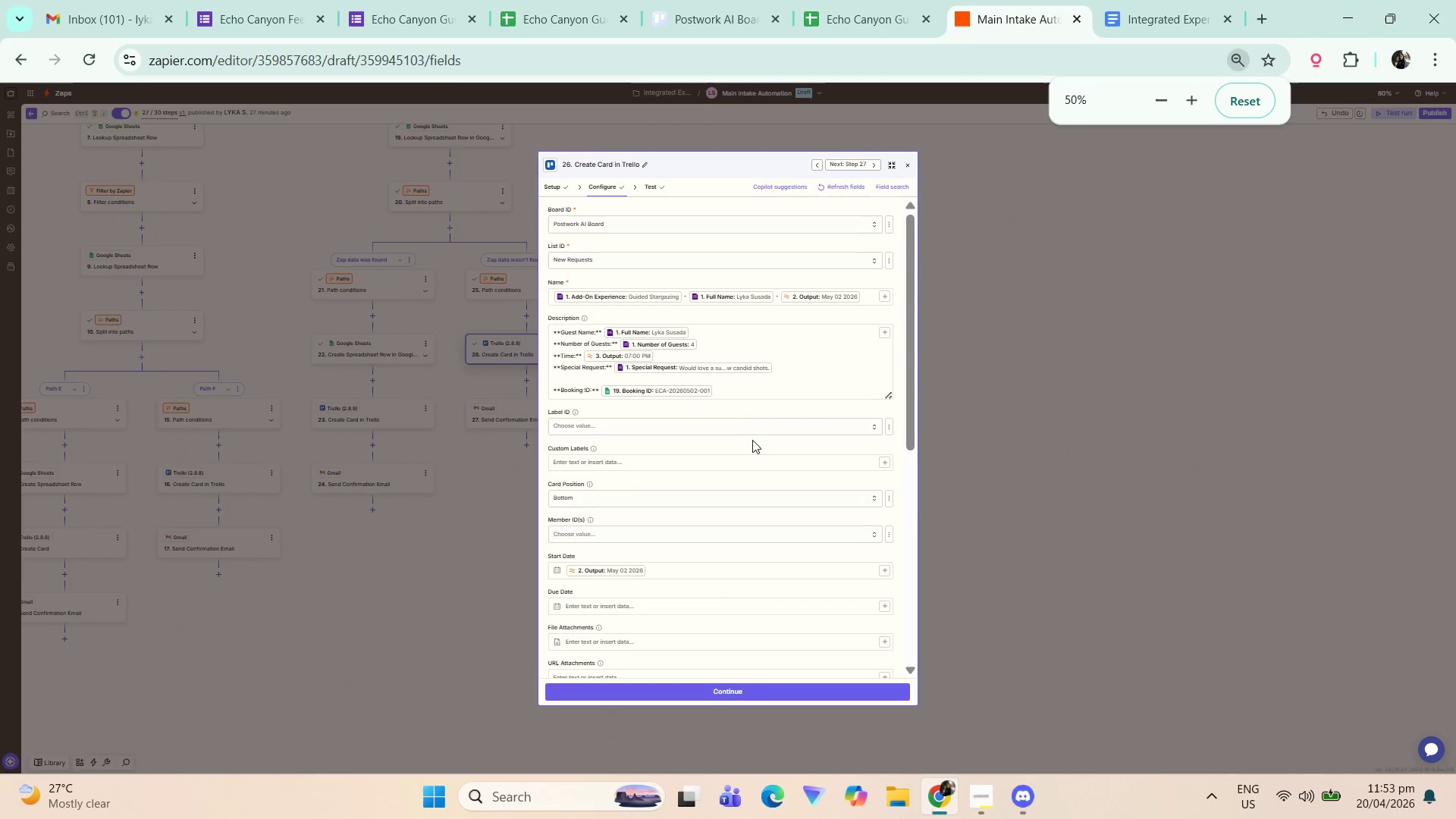 
scroll: coordinate [747, 394], scroll_direction: up, amount: 3.0
 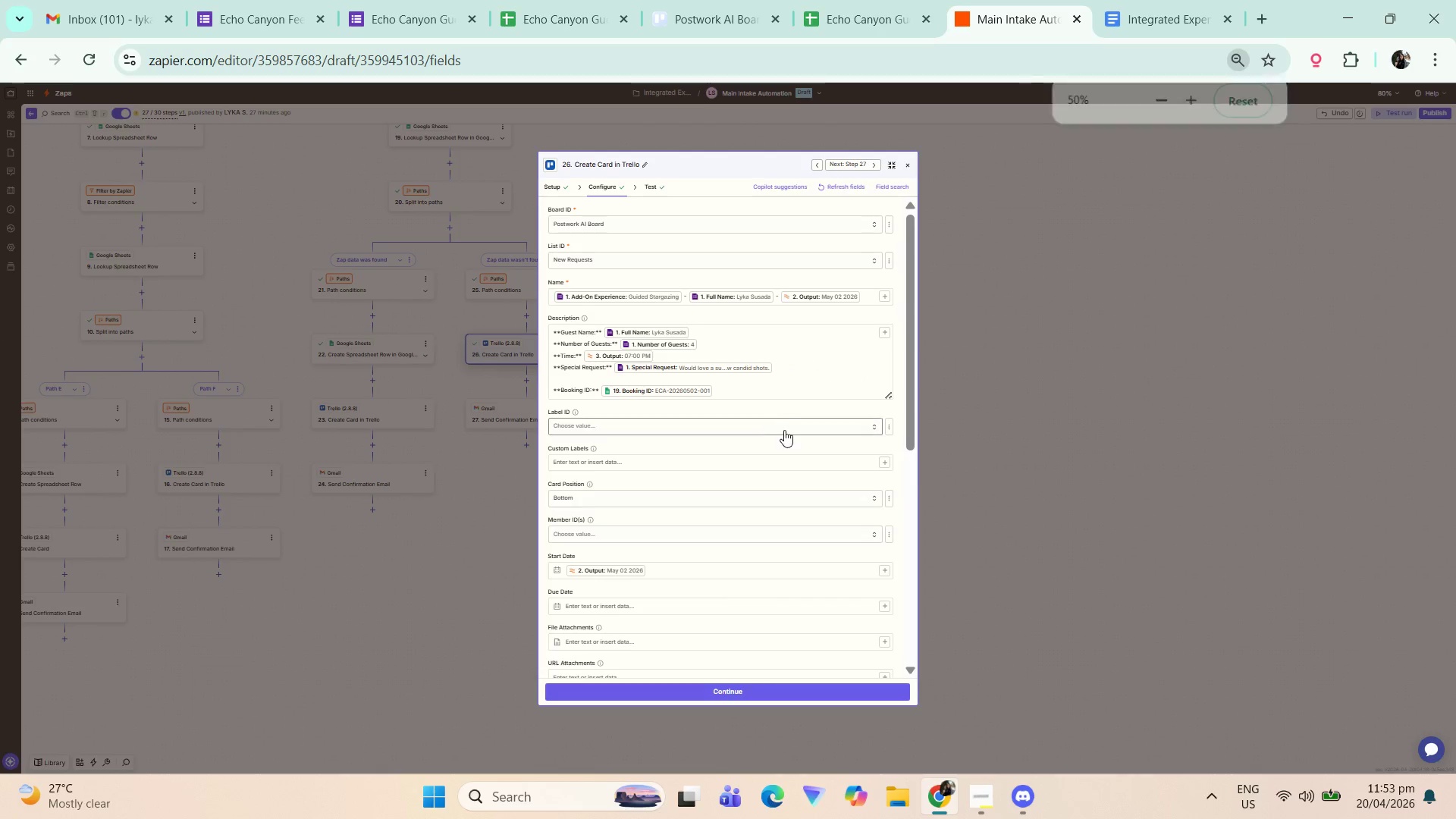 
key(Meta+Shift+S)
 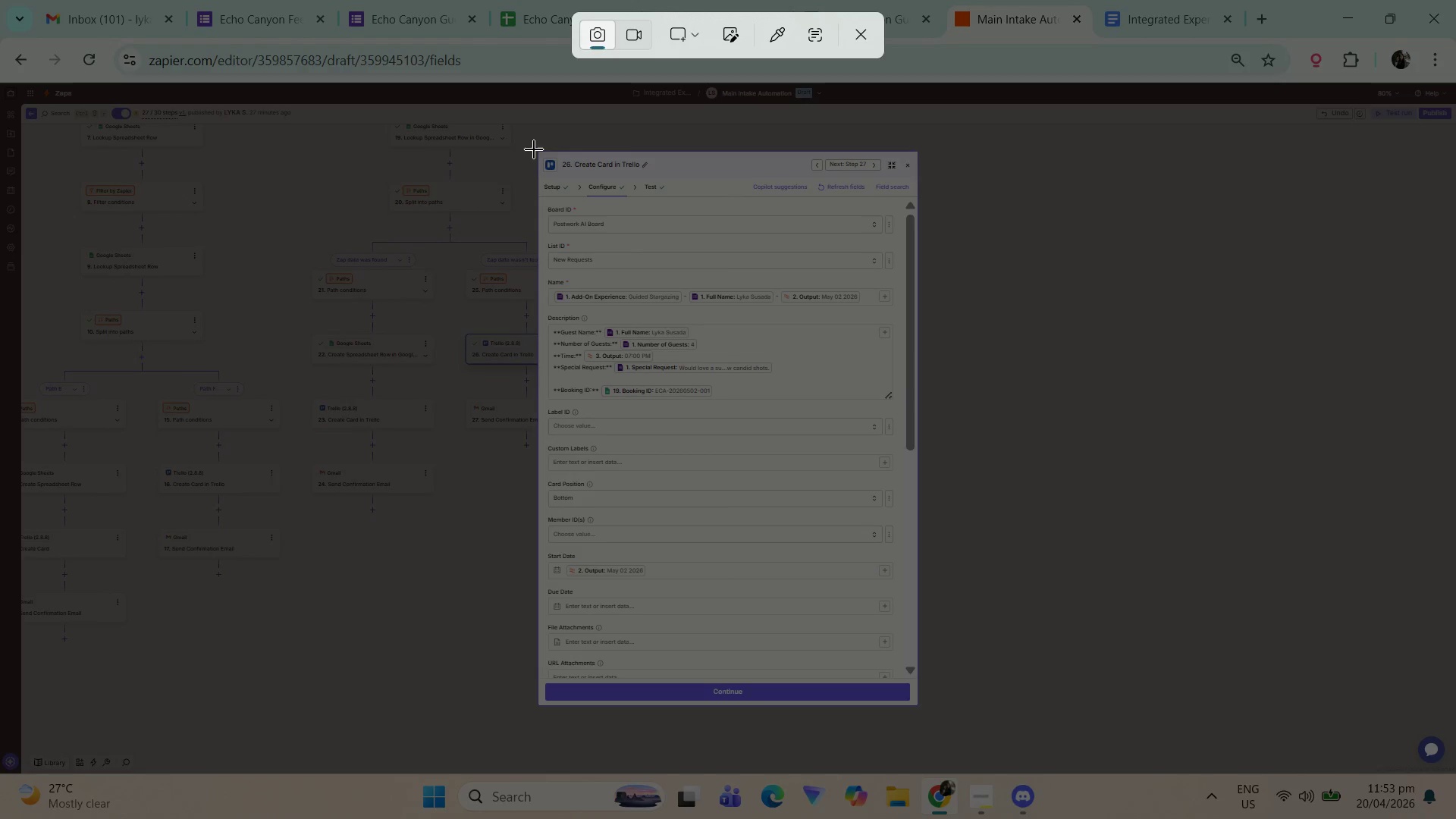 
left_click_drag(start_coordinate=[535, 148], to_coordinate=[923, 707])
 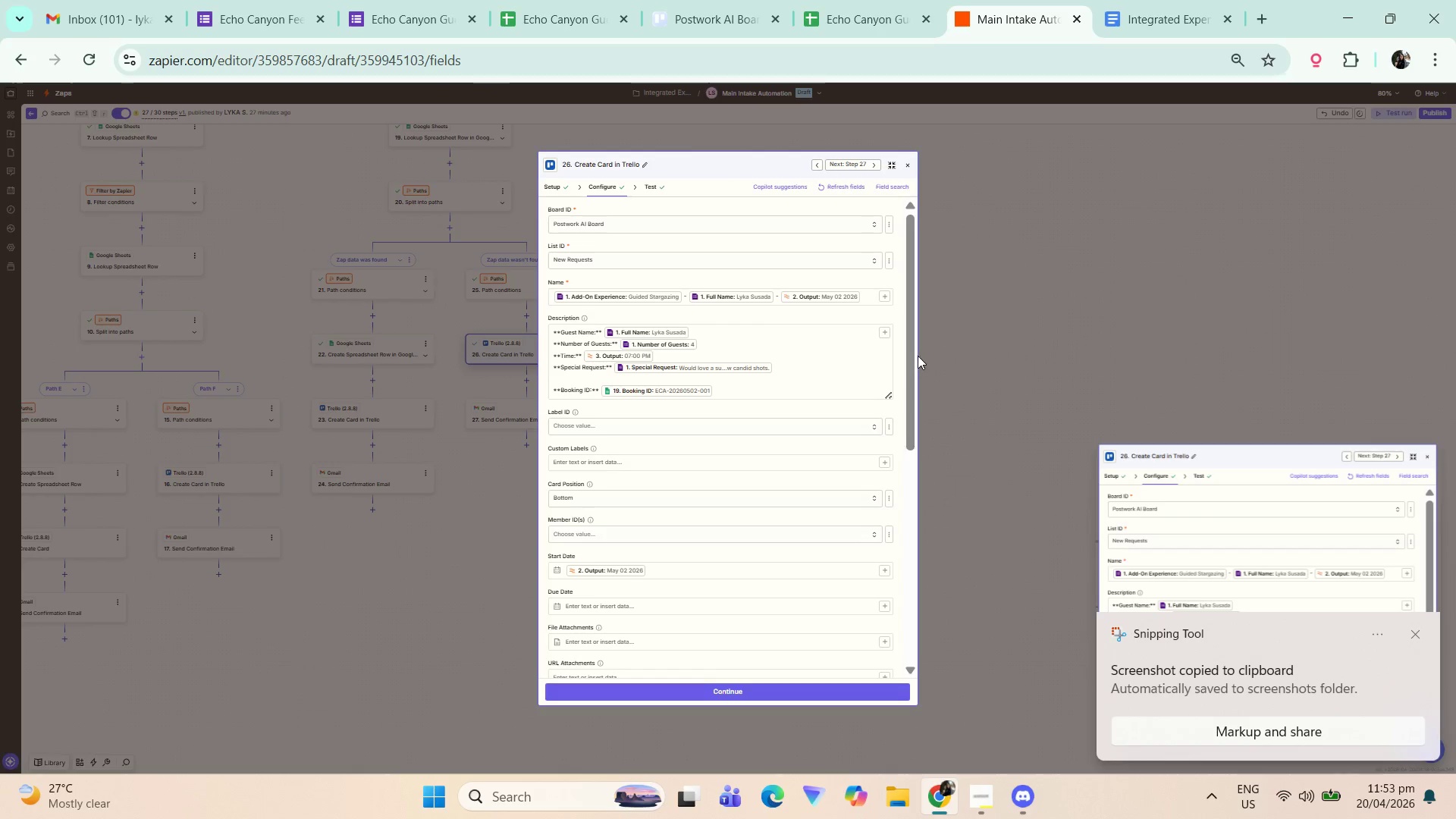 
left_click_drag(start_coordinate=[910, 346], to_coordinate=[898, 294])
 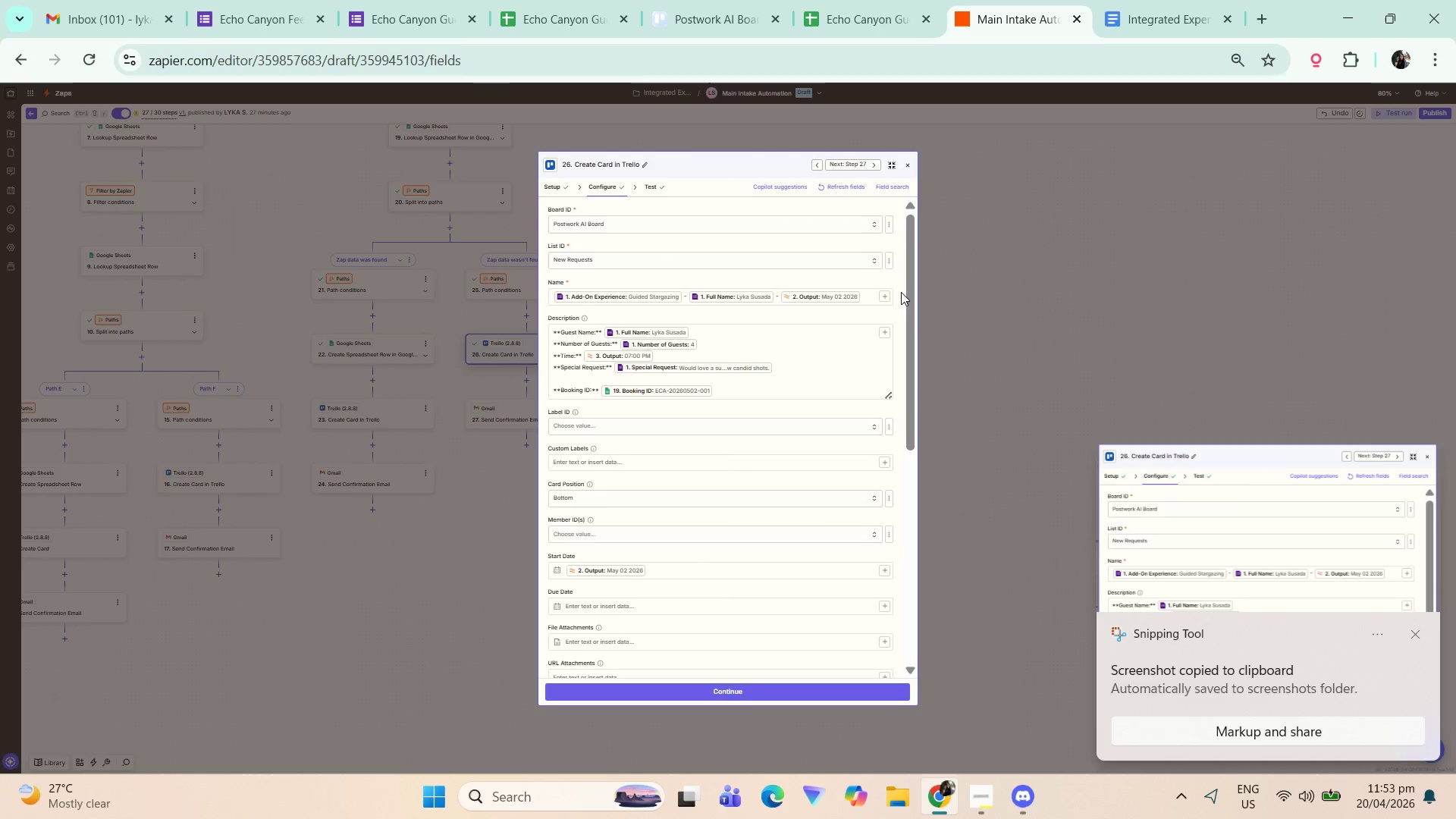 
left_click_drag(start_coordinate=[909, 283], to_coordinate=[927, 495])
 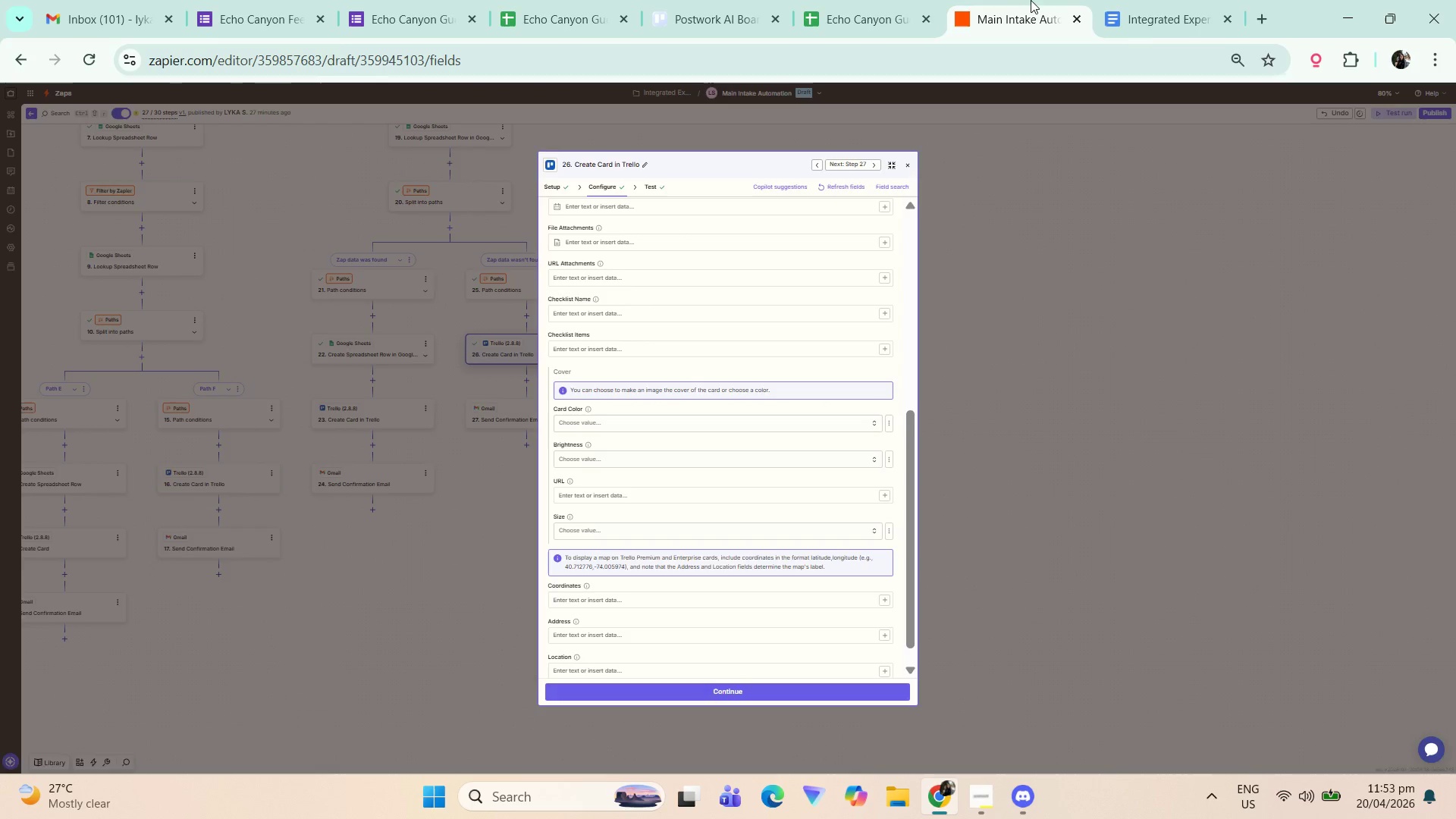 
left_click([1117, 0])
 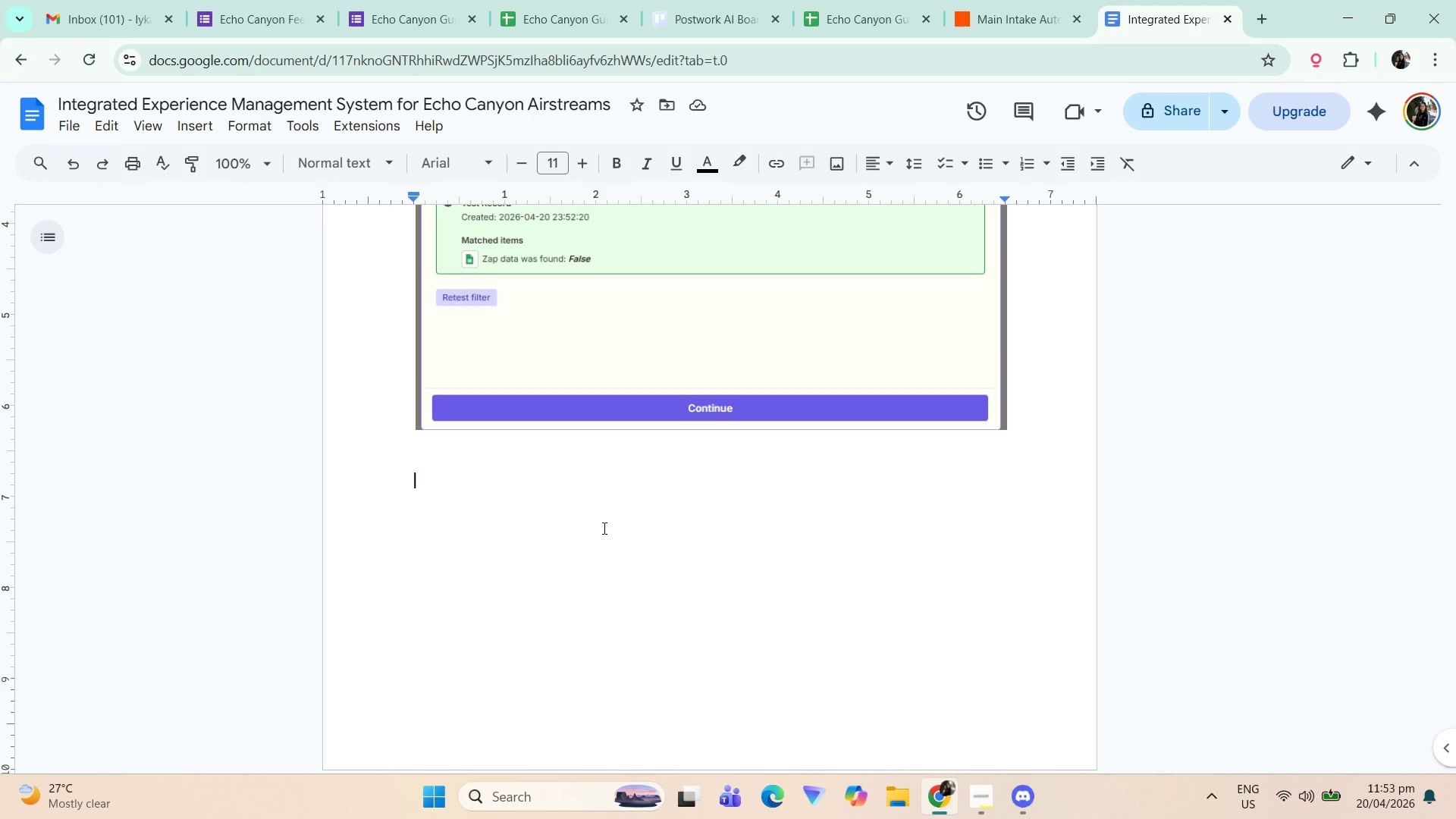 
type(This is a Te)
key(Backspace)
type(rello)
 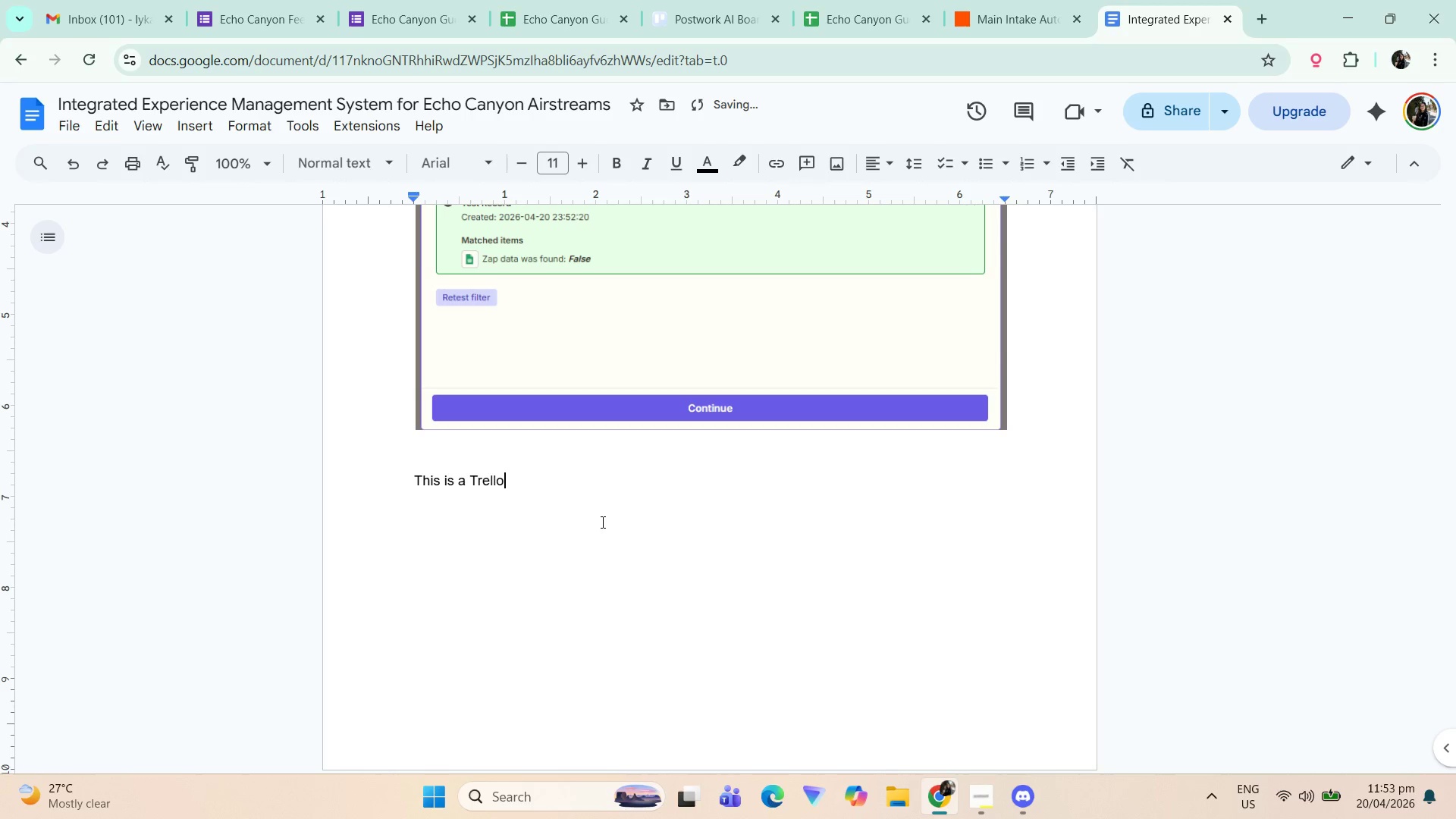 
key(Enter)
 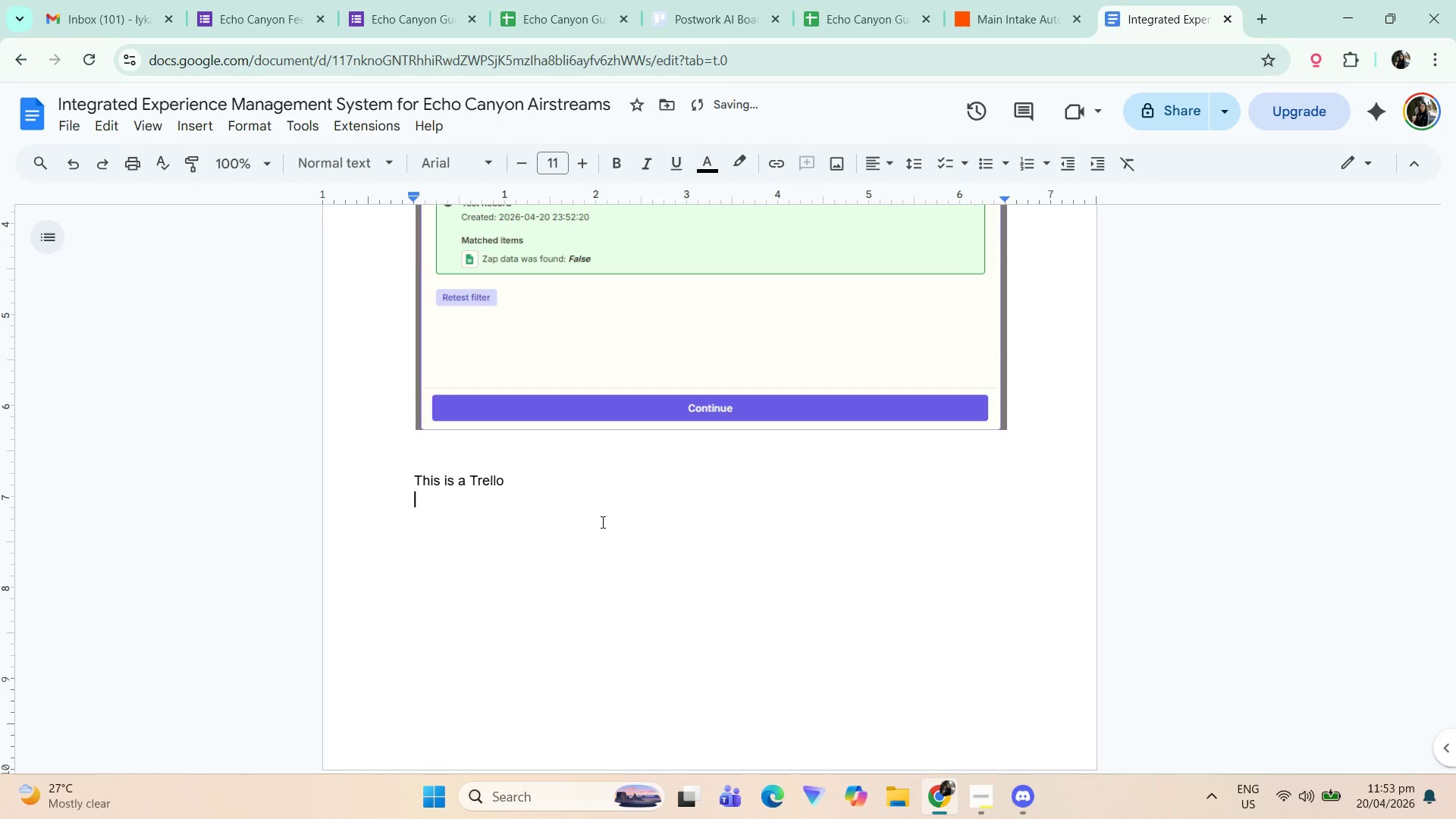 
key(Control+ControlLeft)
 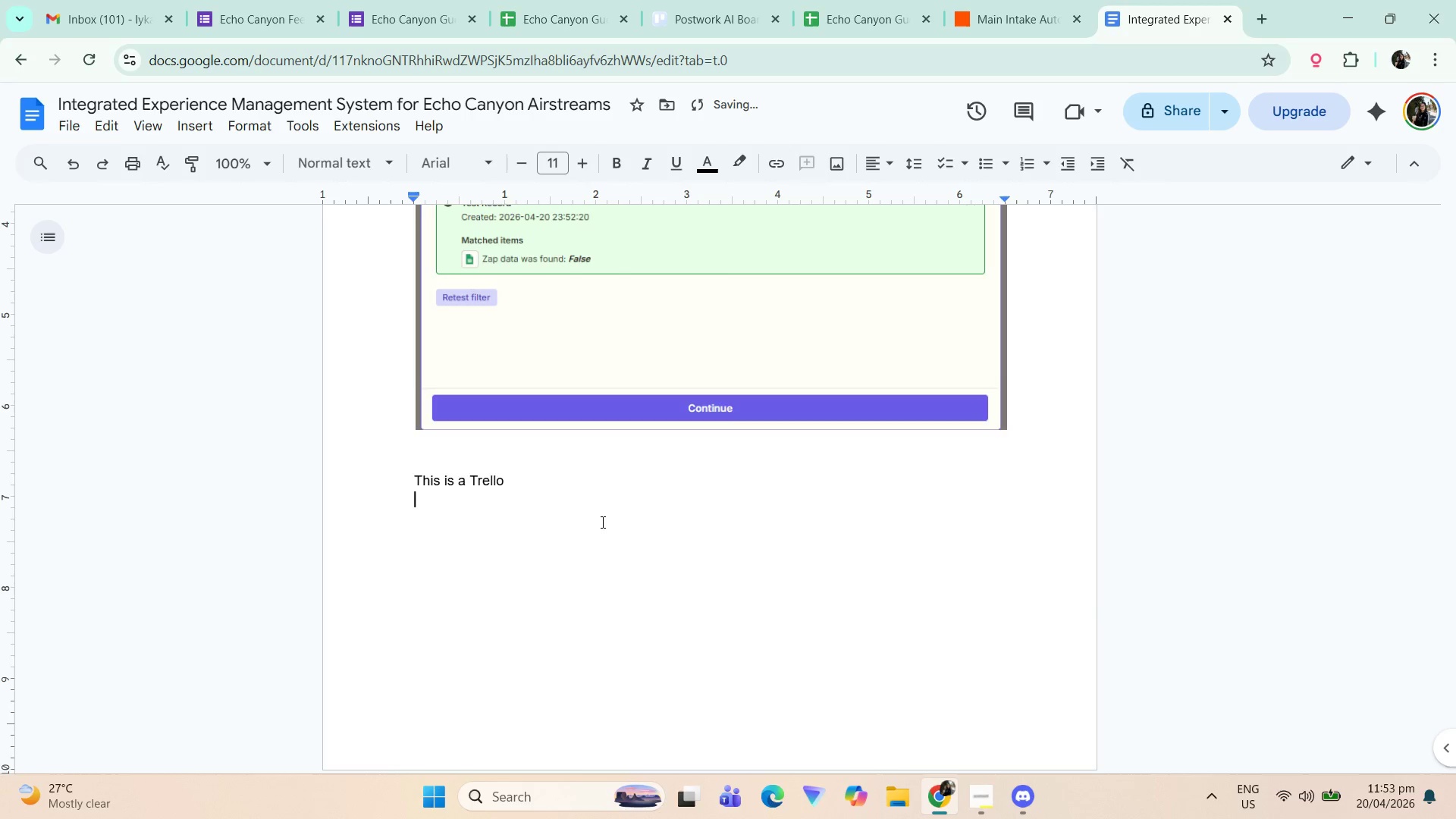 
key(Control+V)
 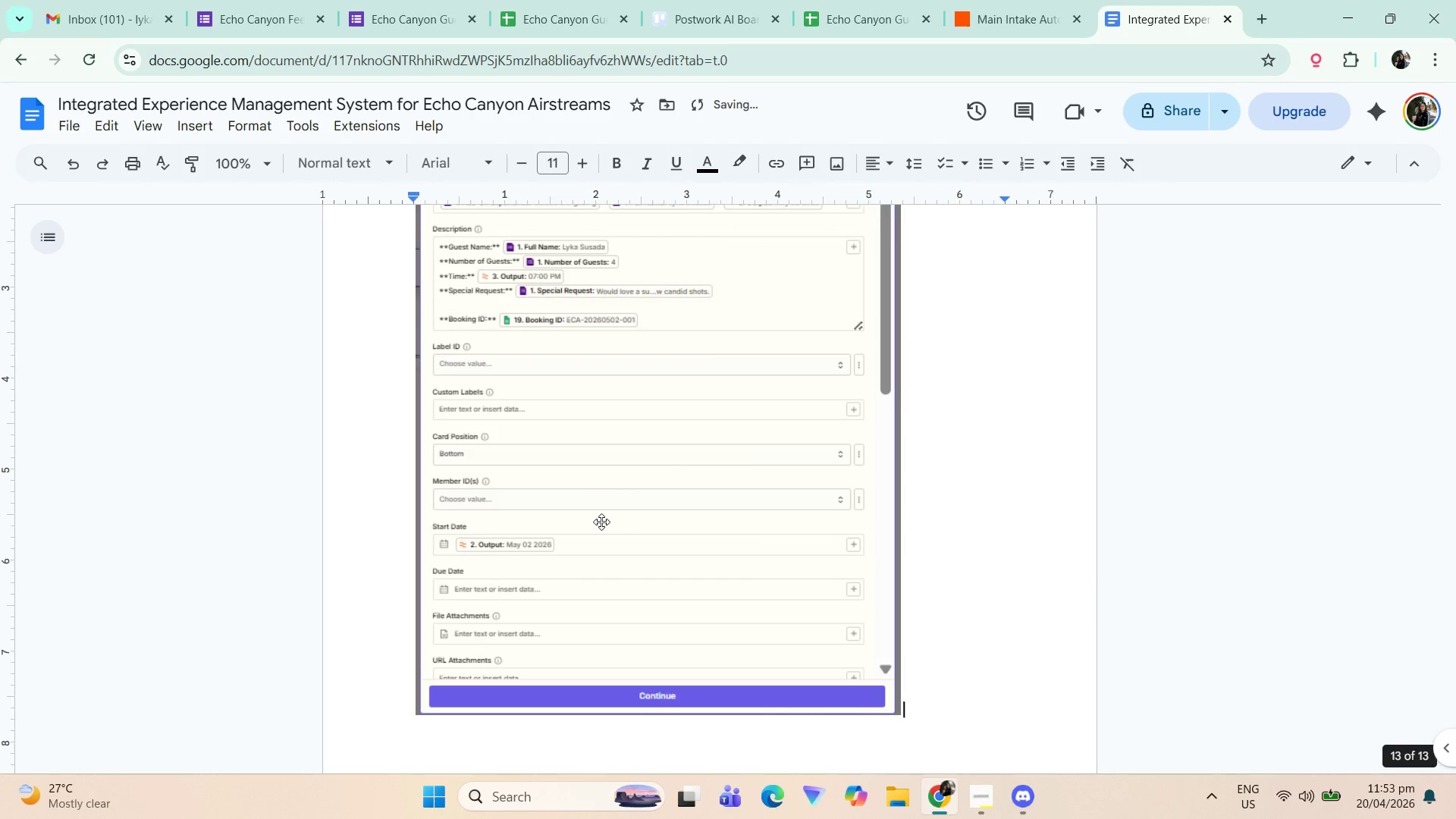 
scroll: coordinate [569, 526], scroll_direction: up, amount: 10.0
 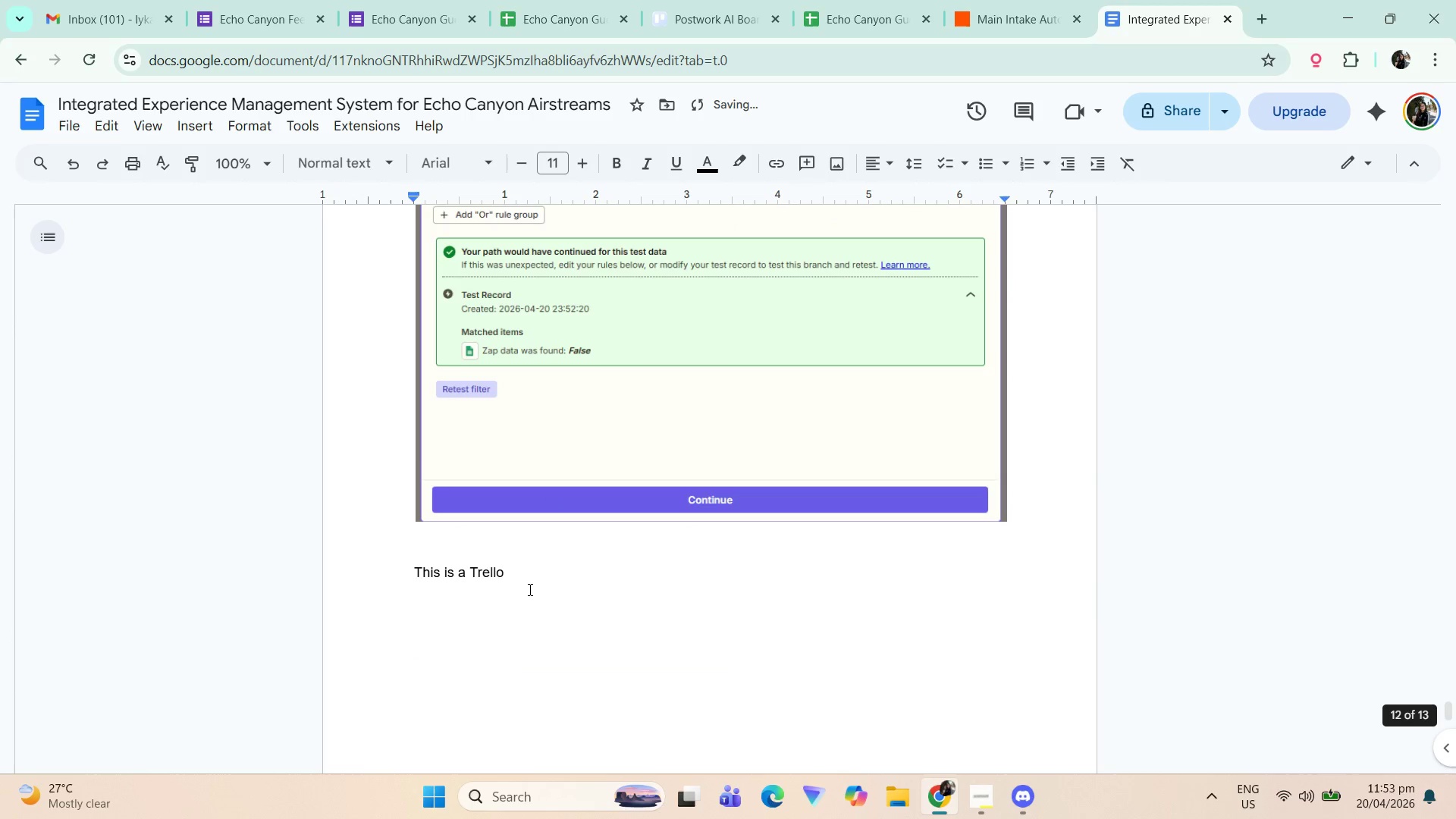 
left_click([532, 574])
 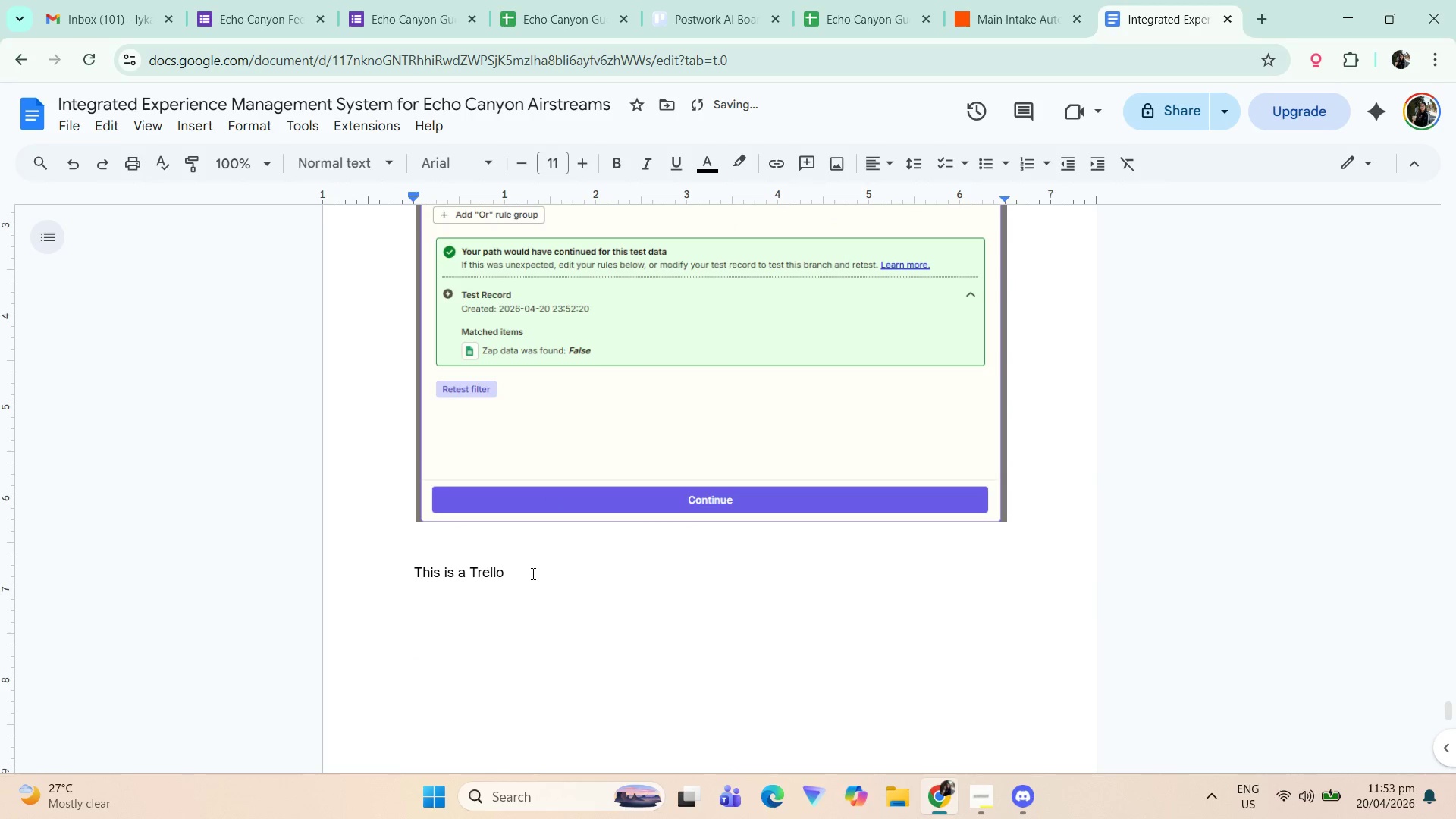 
type( configuration)
 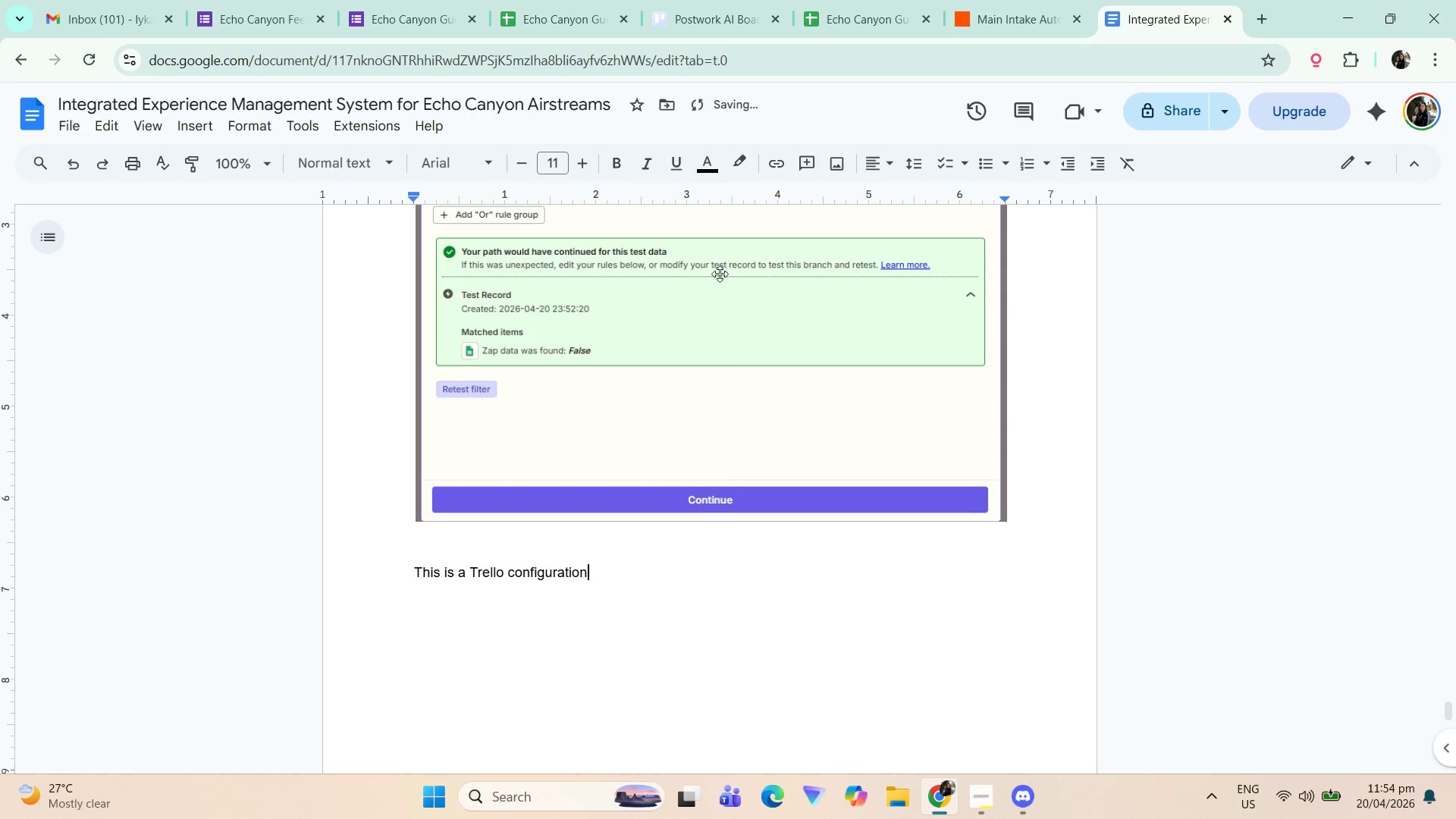 
left_click([1083, 0])
 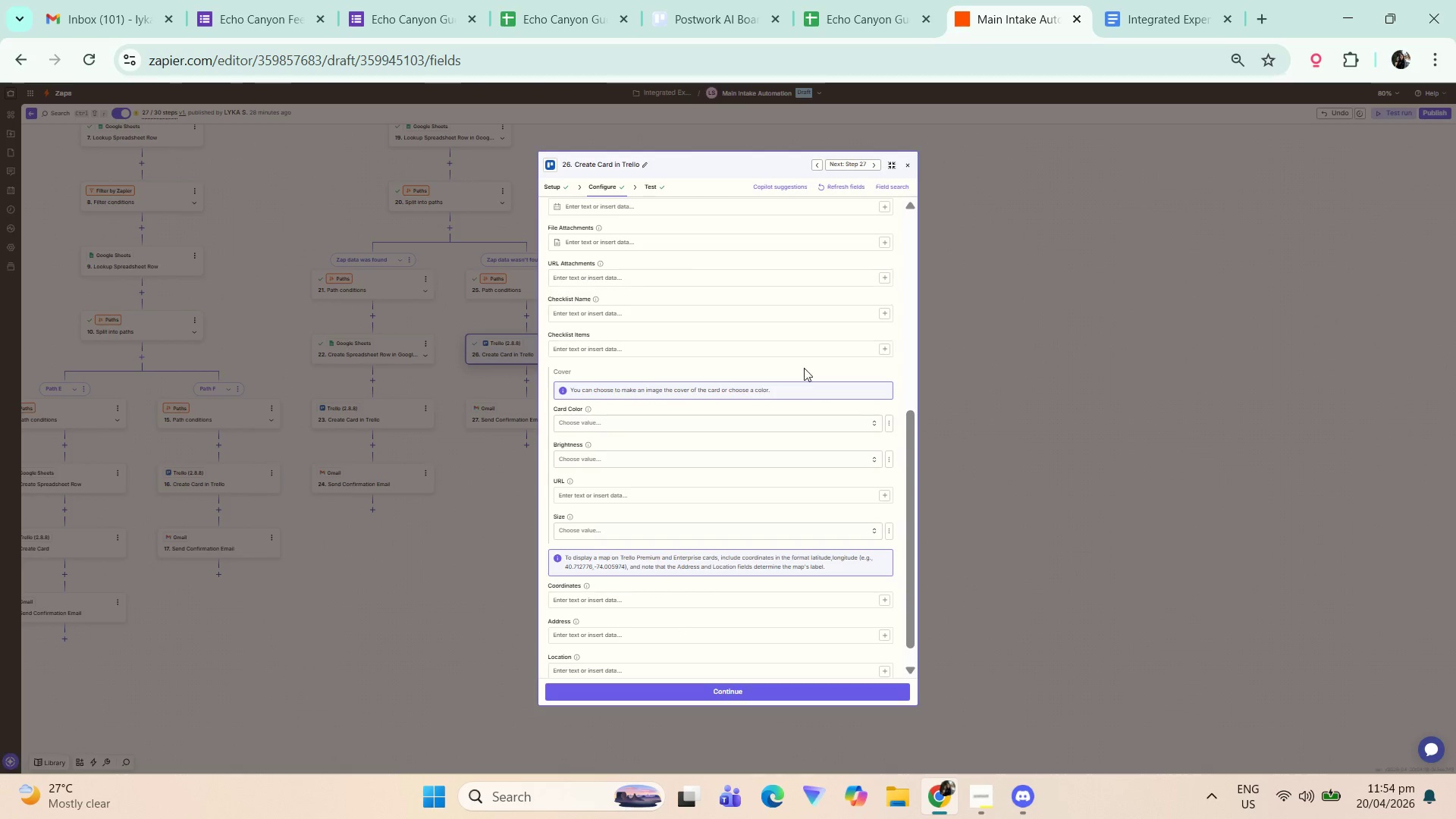 
scroll: coordinate [790, 467], scroll_direction: down, amount: 5.0
 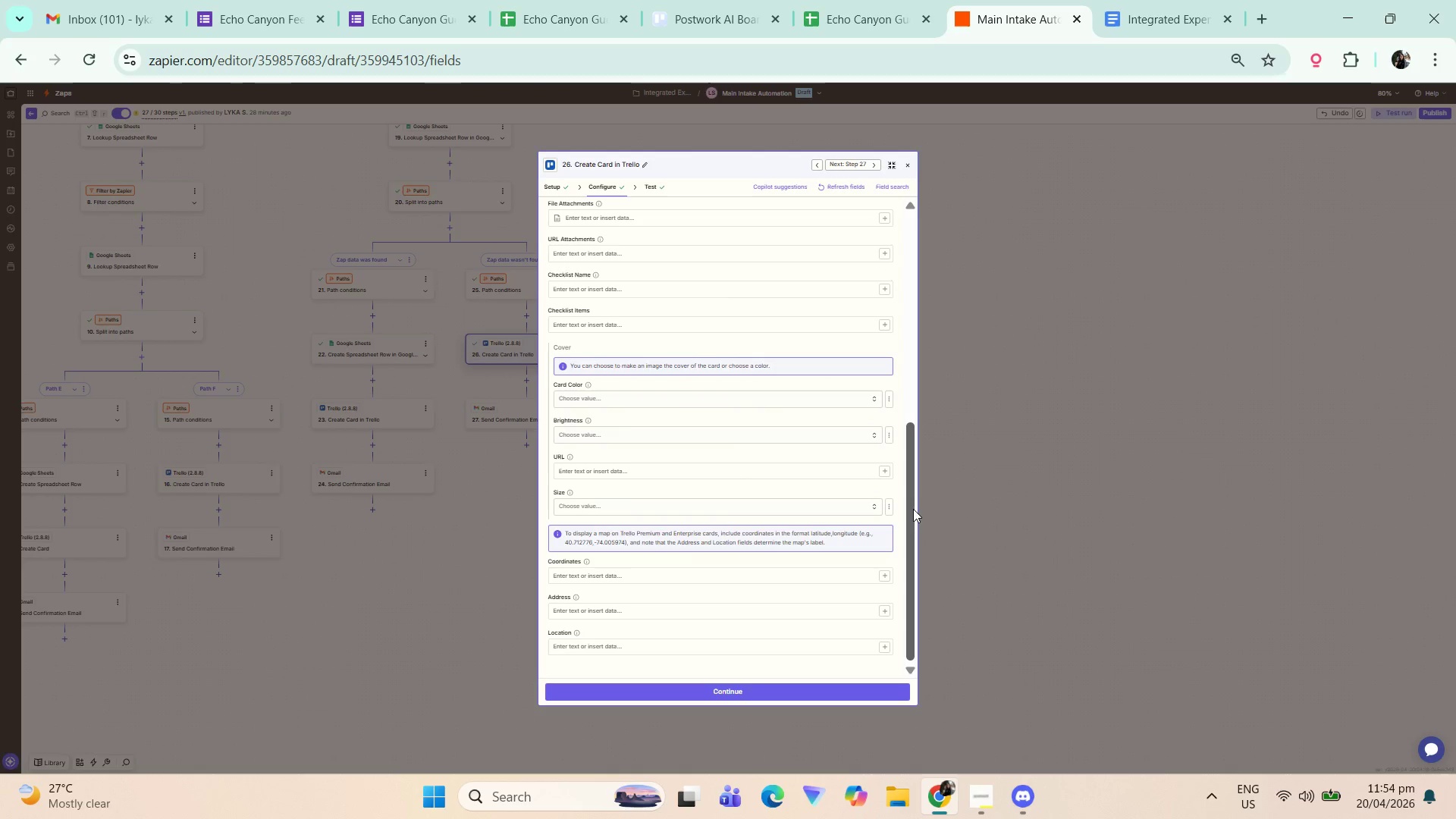 
left_click_drag(start_coordinate=[912, 510], to_coordinate=[917, 500])
 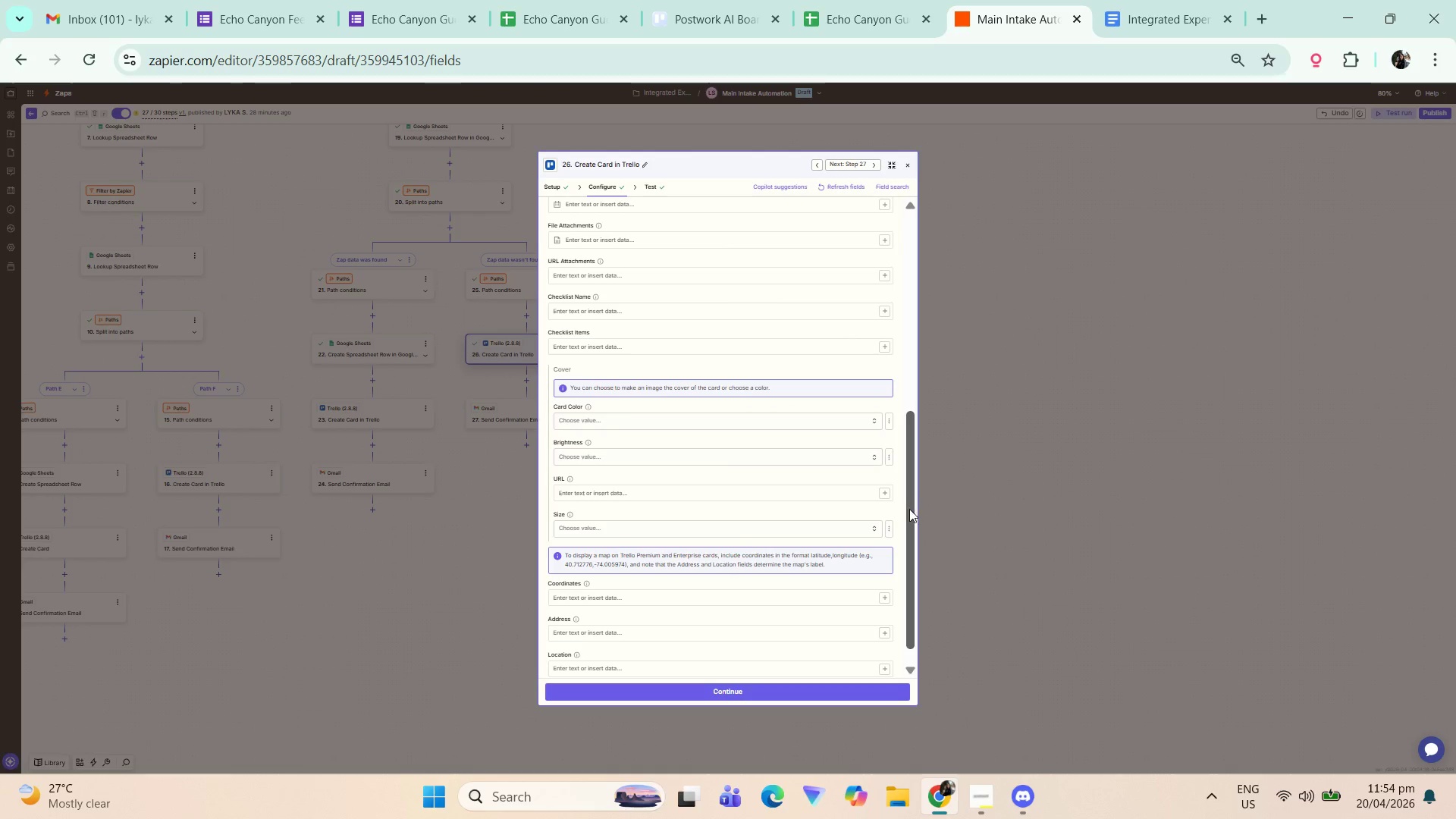 
key(Meta+Shift+S)
 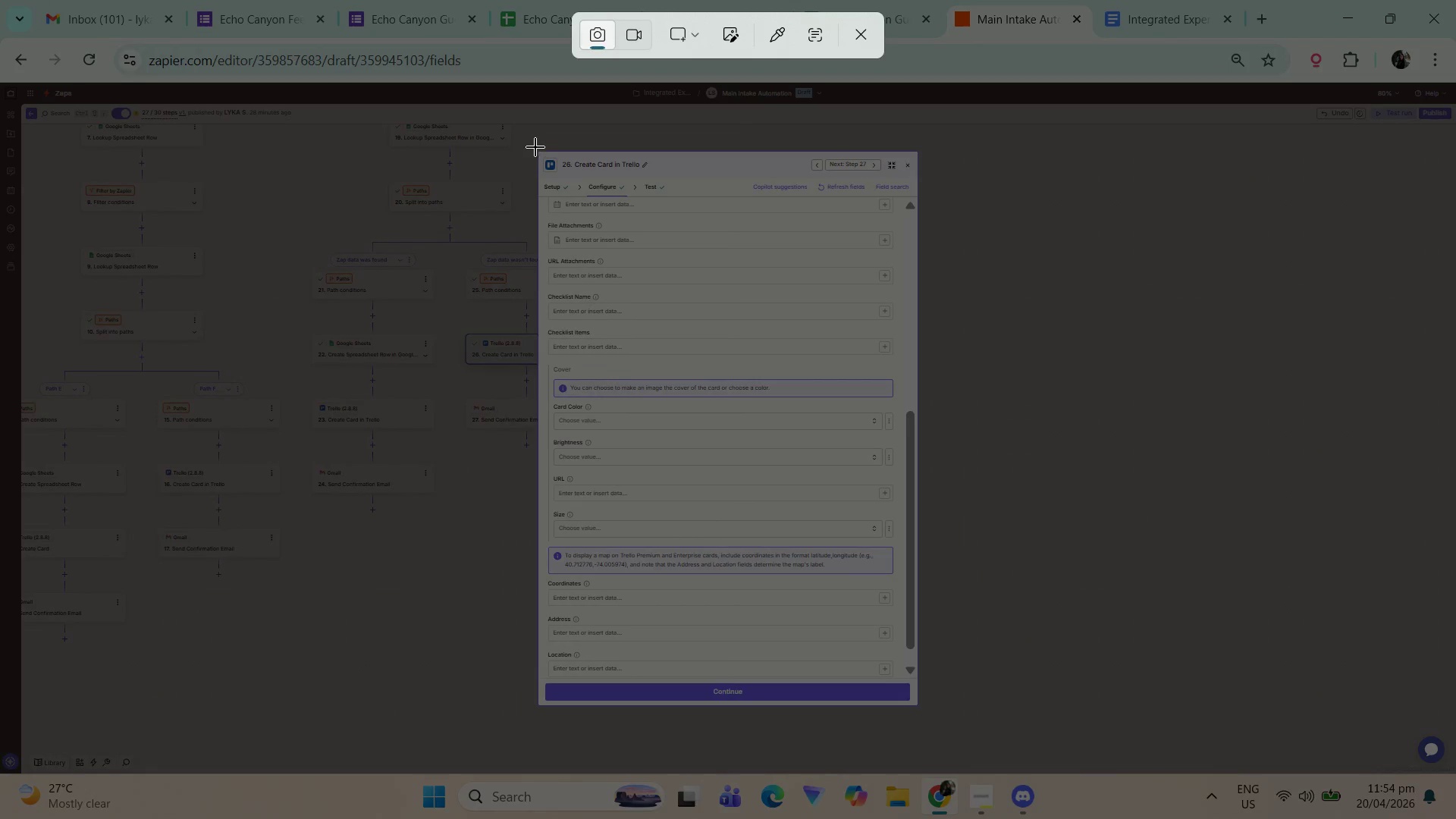 
left_click_drag(start_coordinate=[538, 149], to_coordinate=[921, 709])
 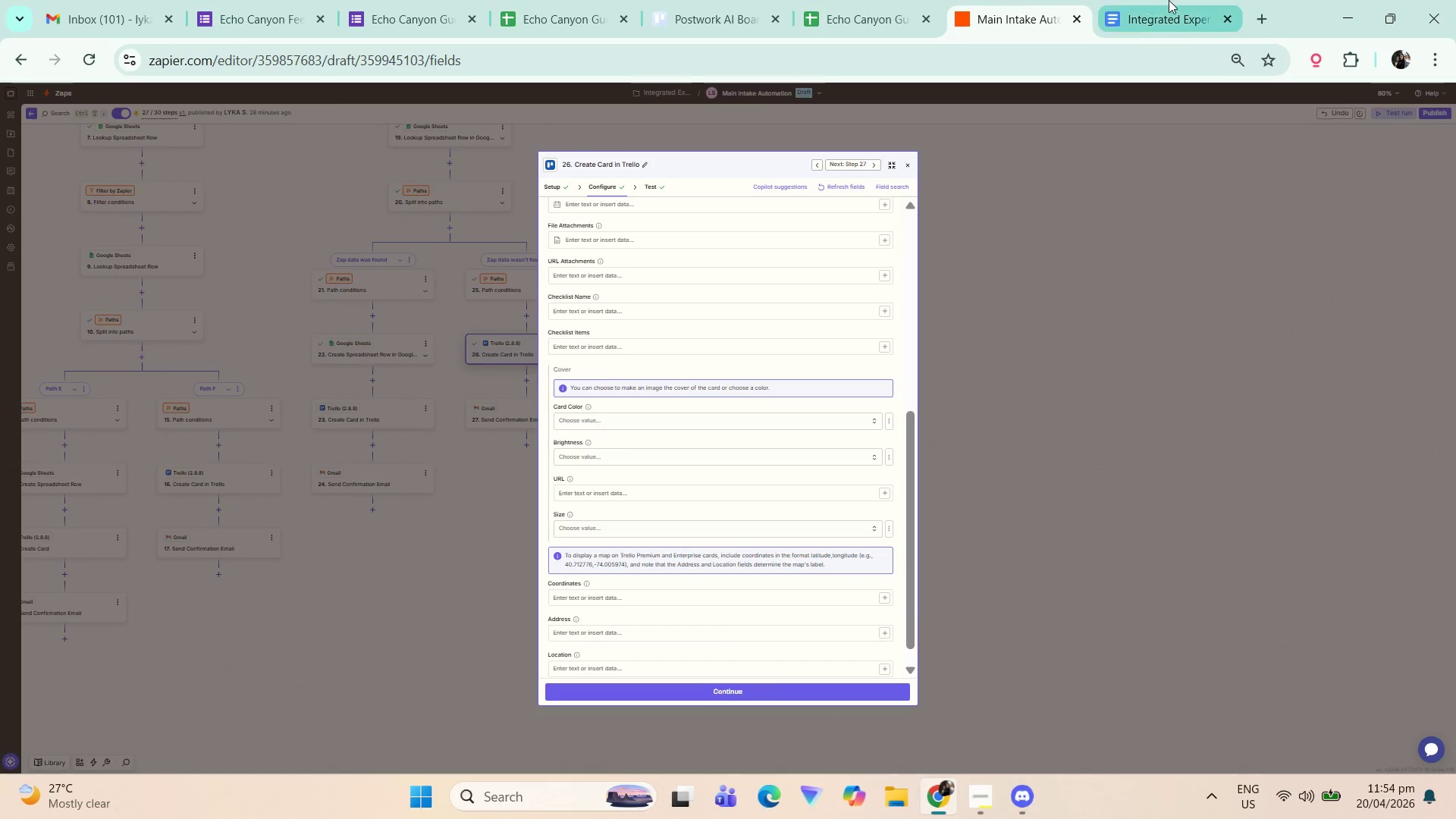 
left_click([1169, 0])
 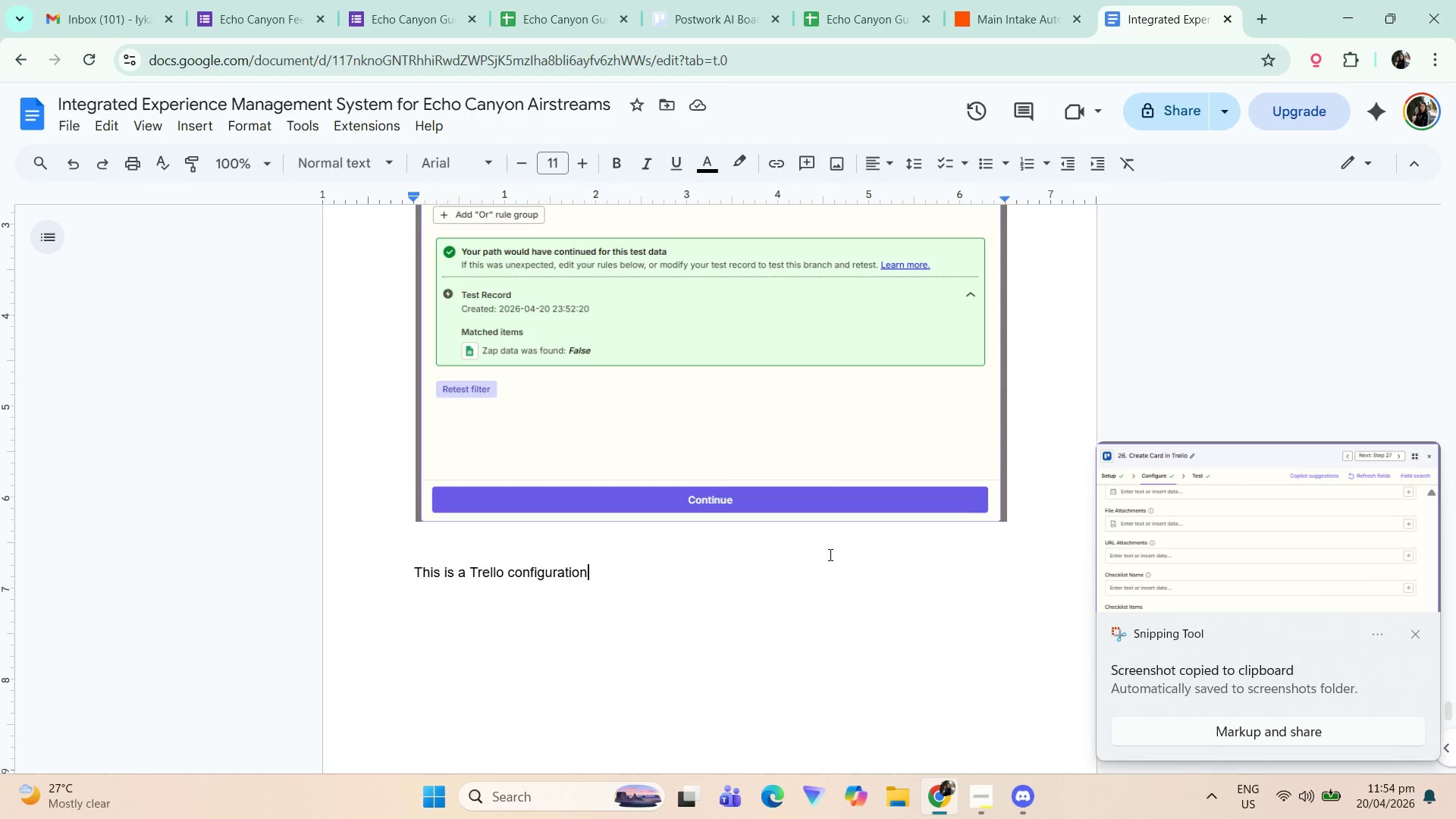 
key(Enter)
 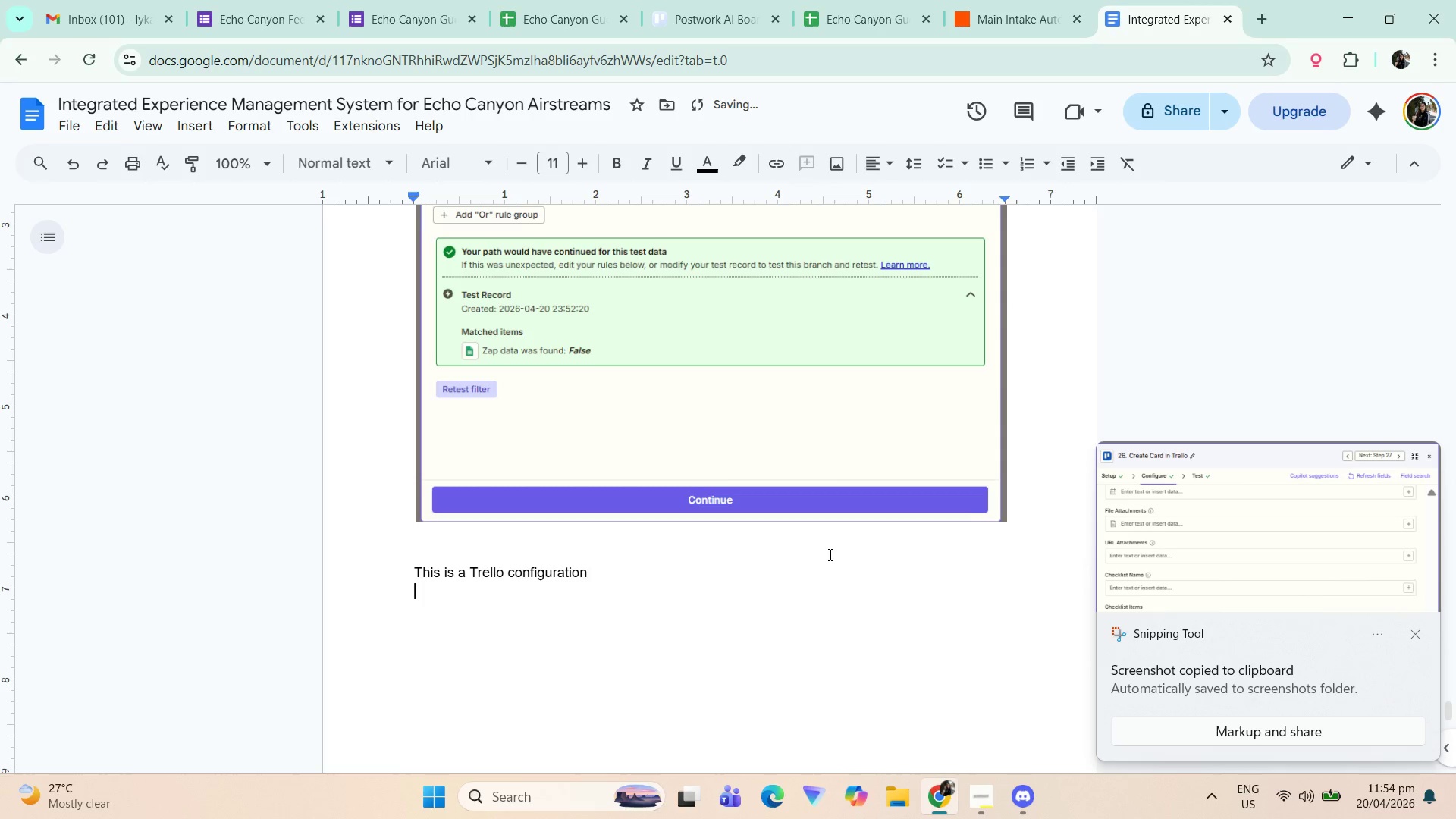 
key(Control+V)
 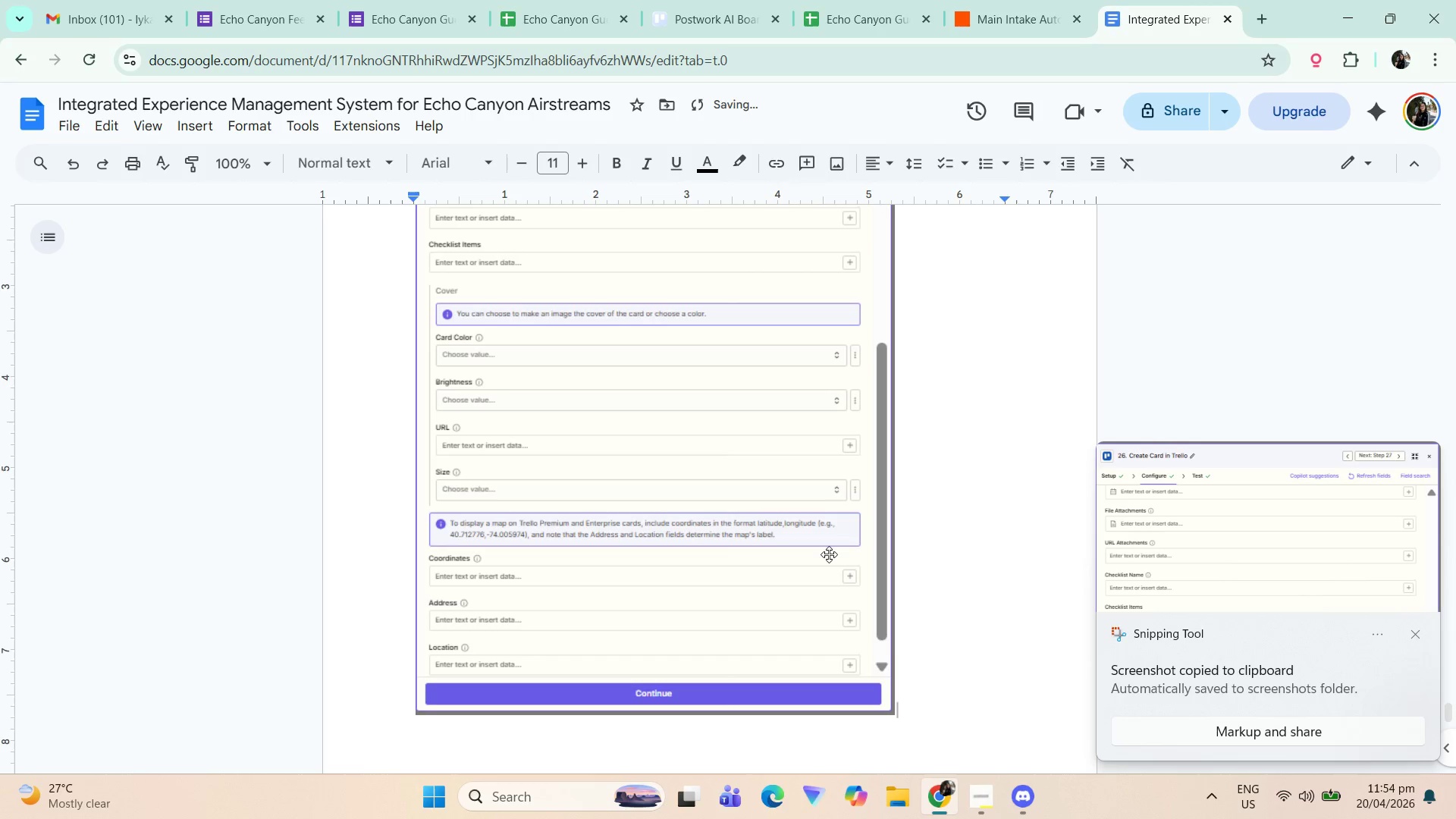 
scroll: coordinate [838, 479], scroll_direction: up, amount: 2.0
 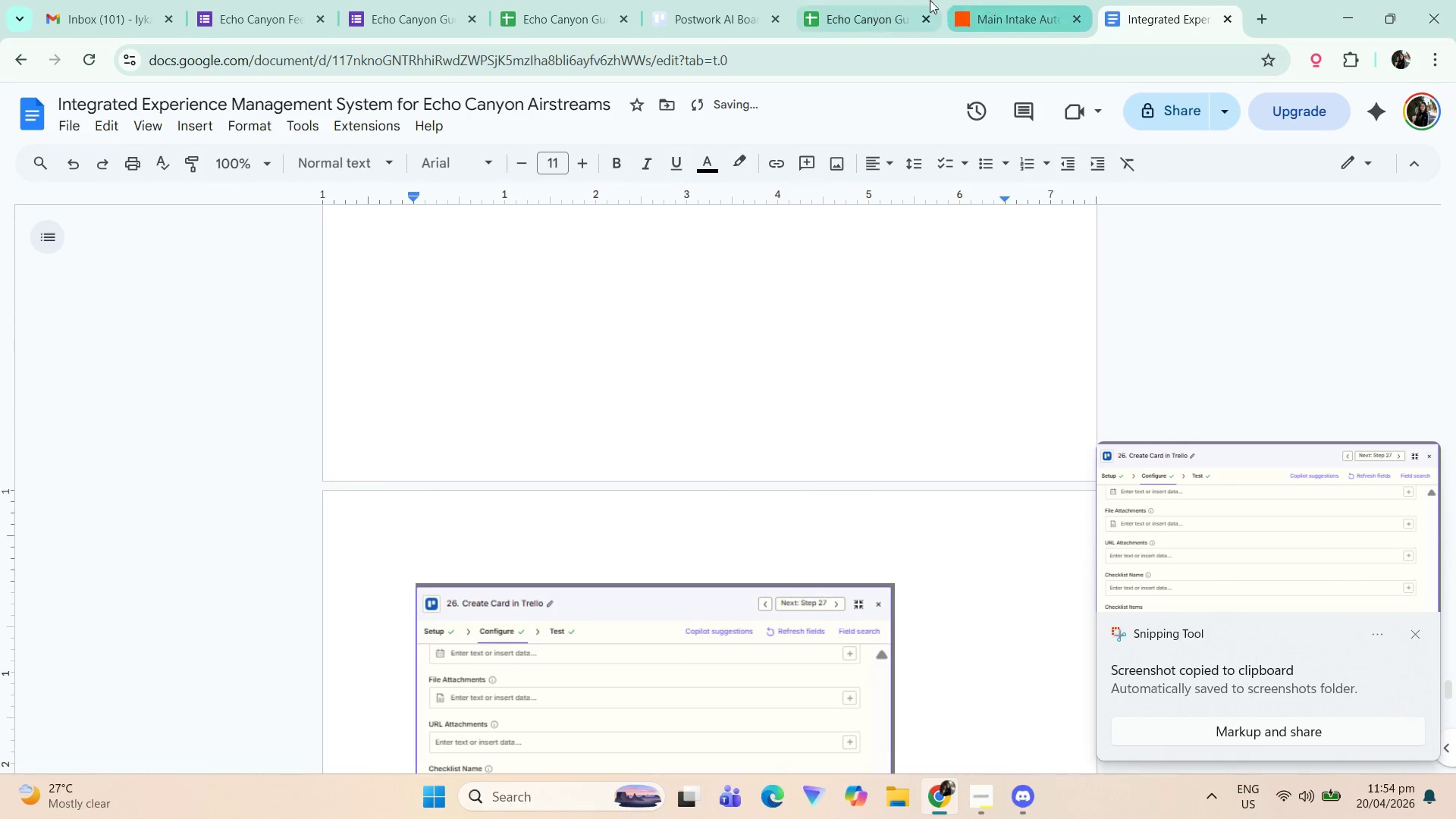 
left_click([995, 0])
 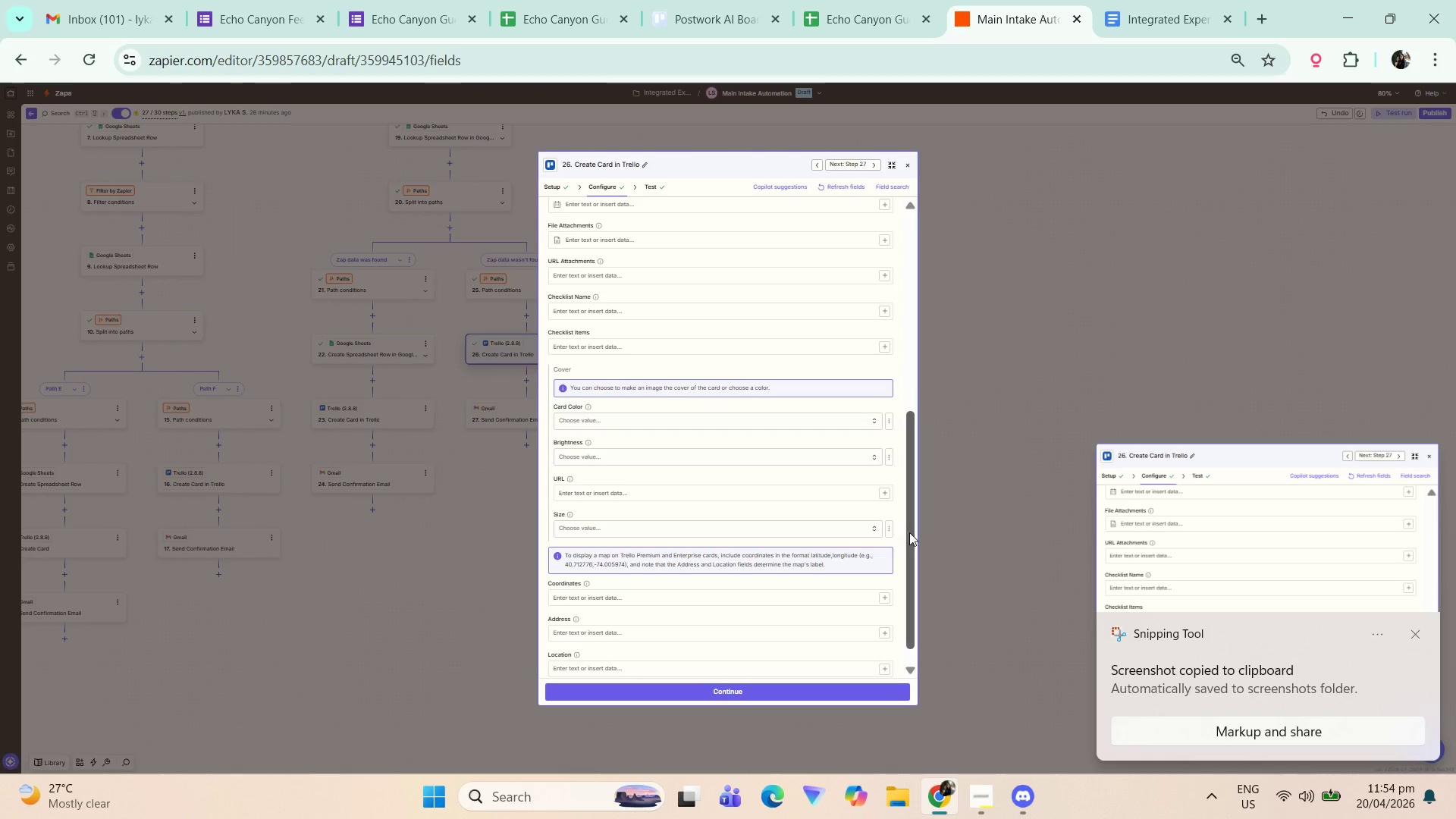 
left_click_drag(start_coordinate=[912, 539], to_coordinate=[896, 231])
 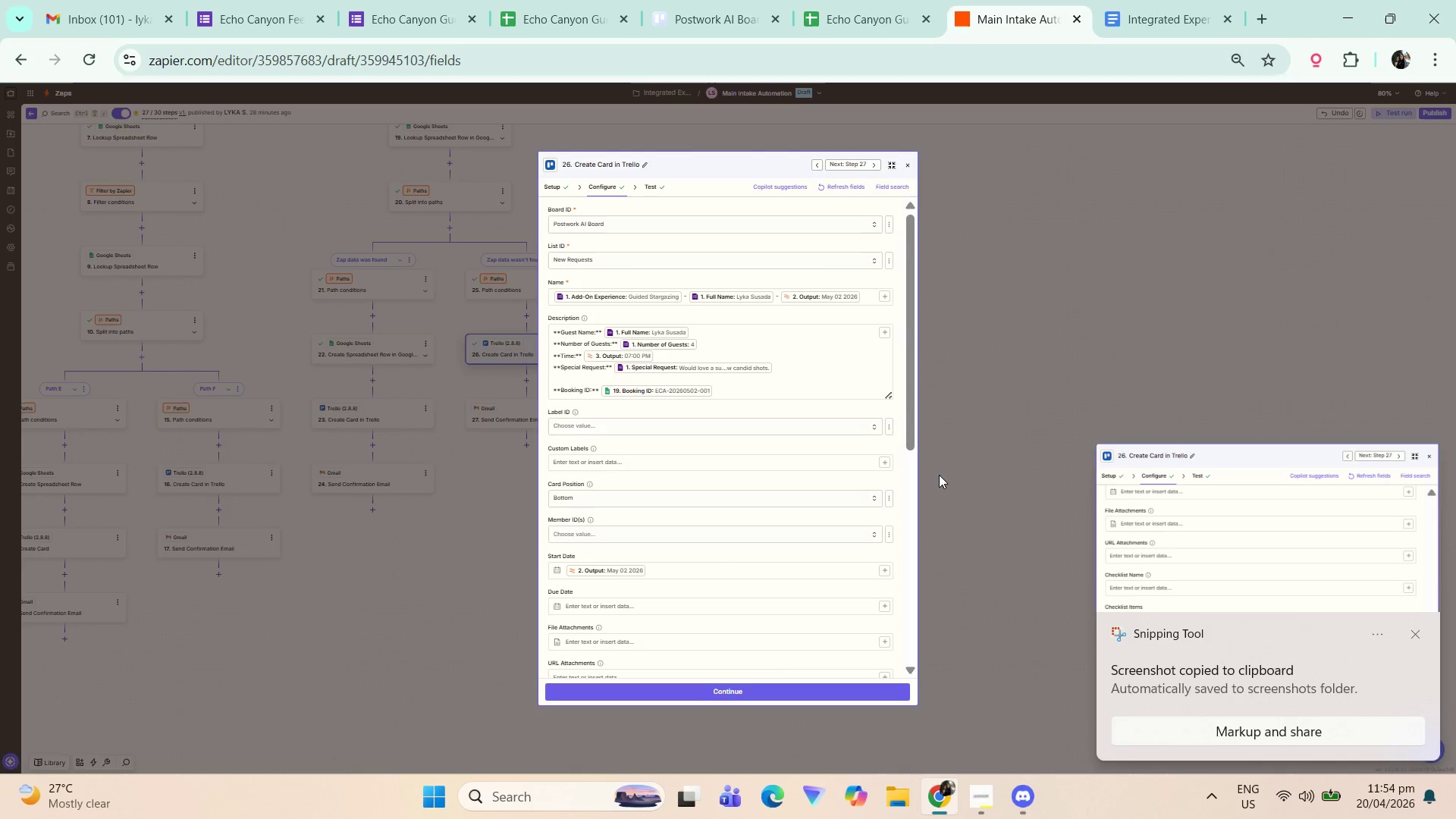 
key(Meta+Shift+S)
 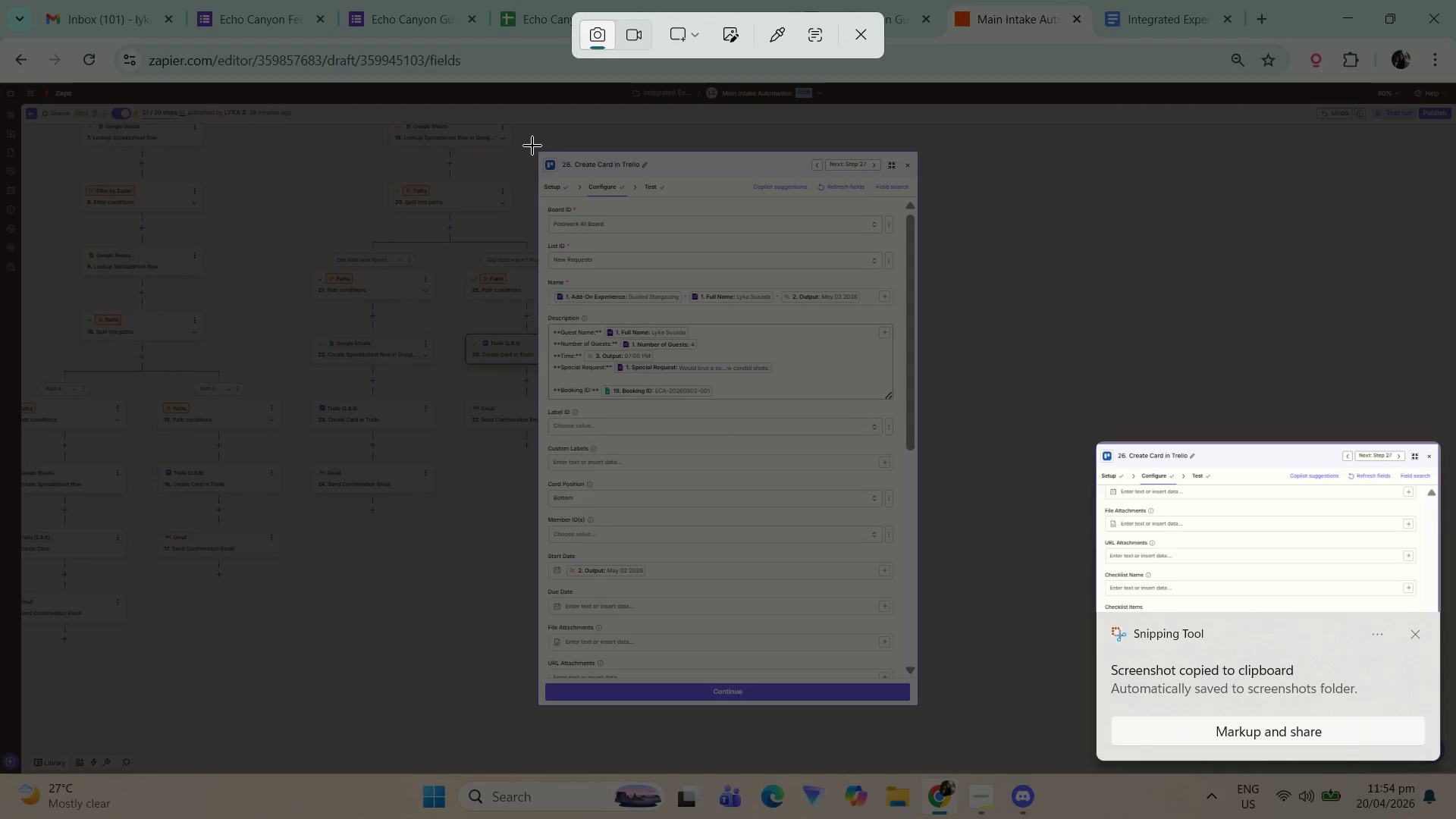 
left_click_drag(start_coordinate=[536, 147], to_coordinate=[927, 712])
 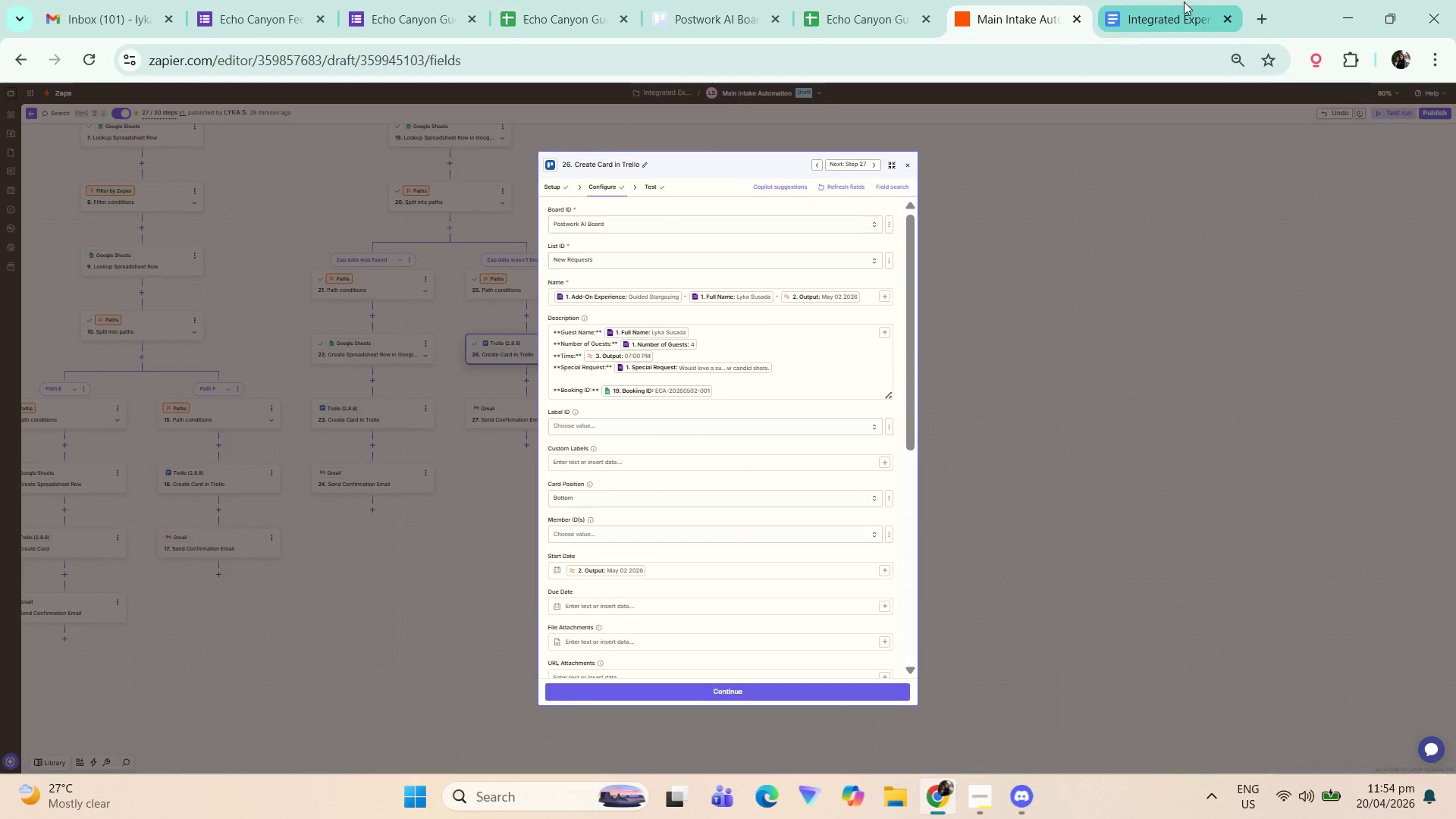 
left_click([1153, 0])
 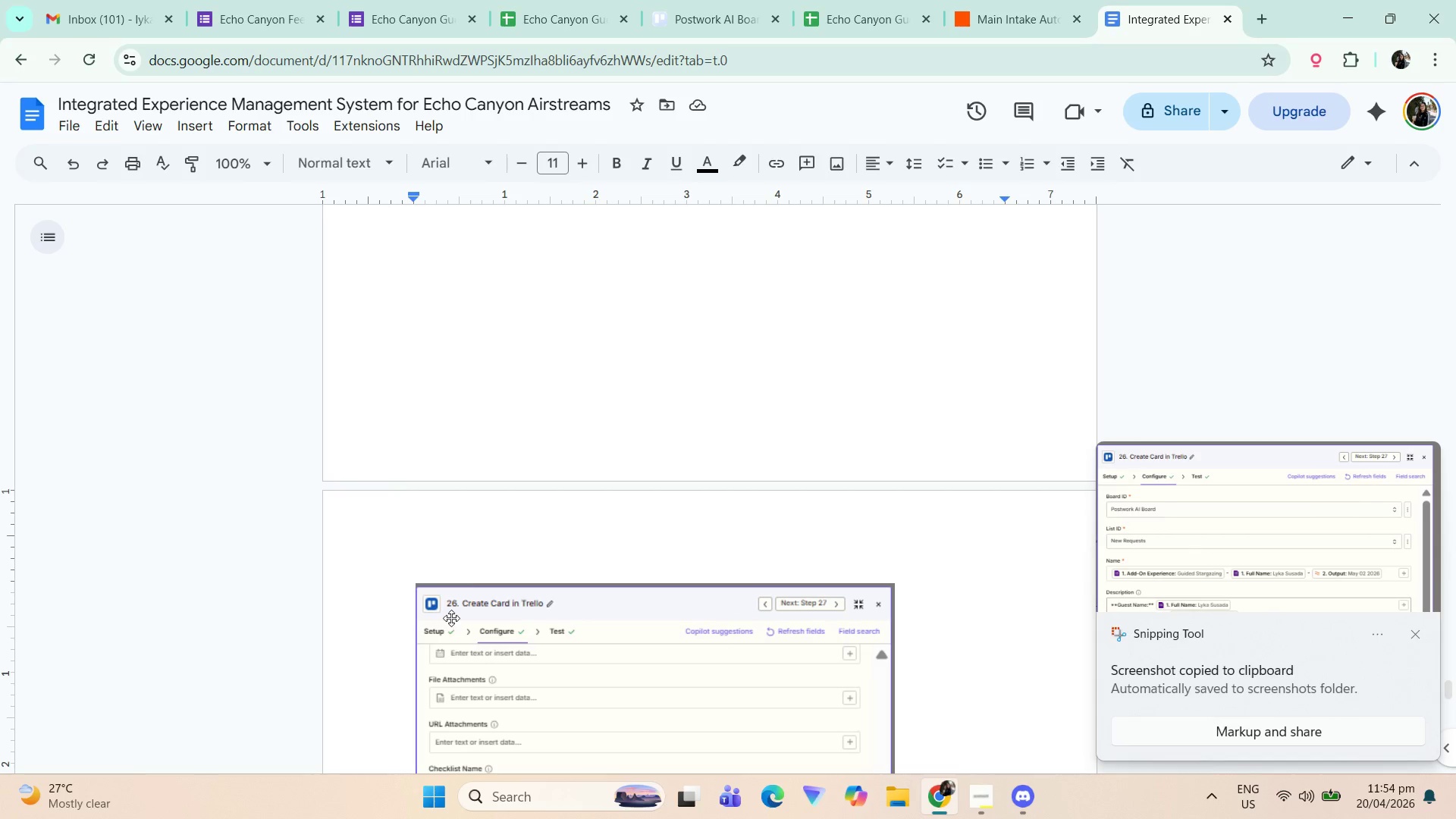 
scroll: coordinate [577, 593], scroll_direction: up, amount: 3.0
 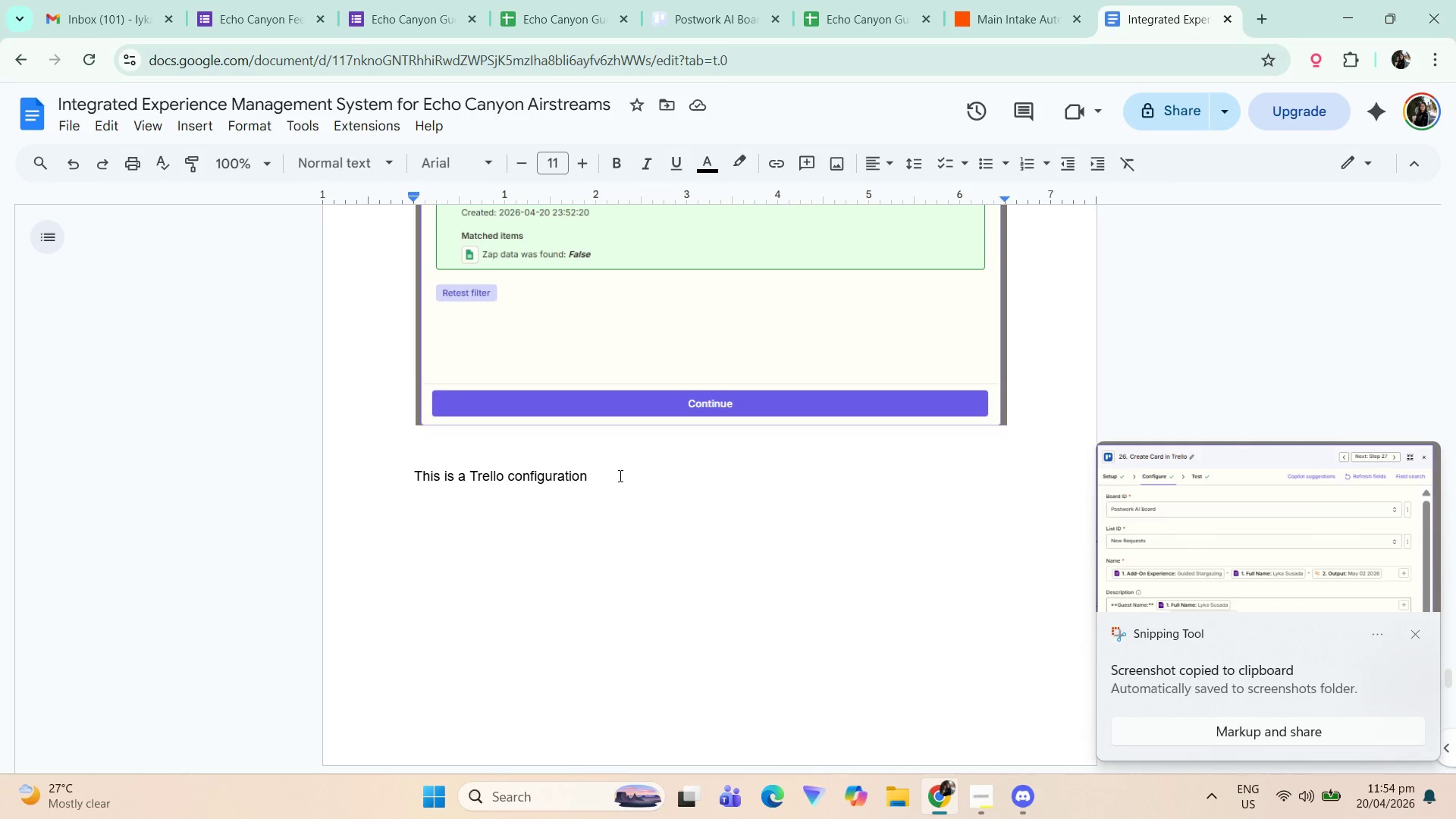 
left_click_drag(start_coordinate=[620, 474], to_coordinate=[621, 466])
 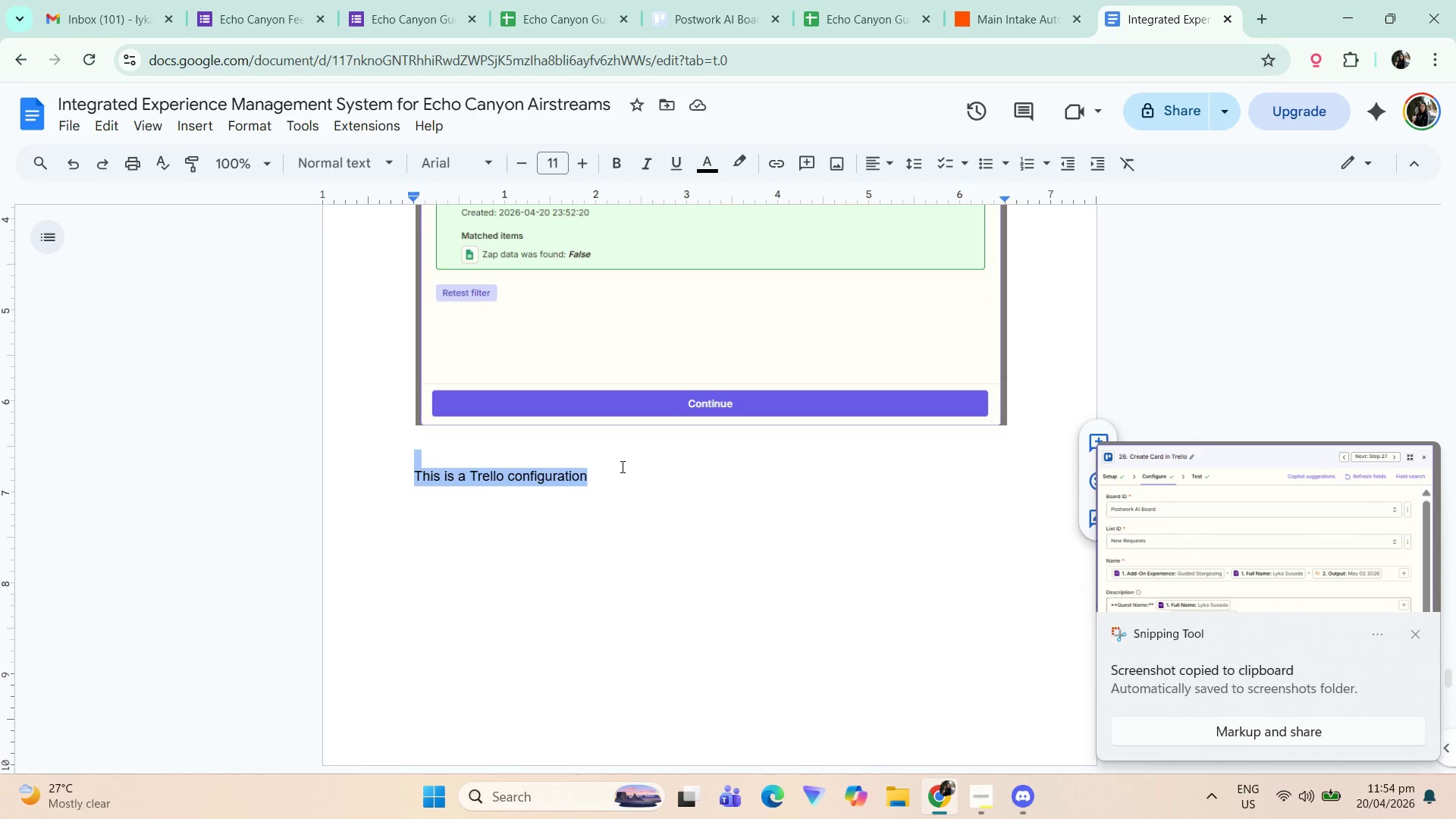 
key(ArrowRight)
 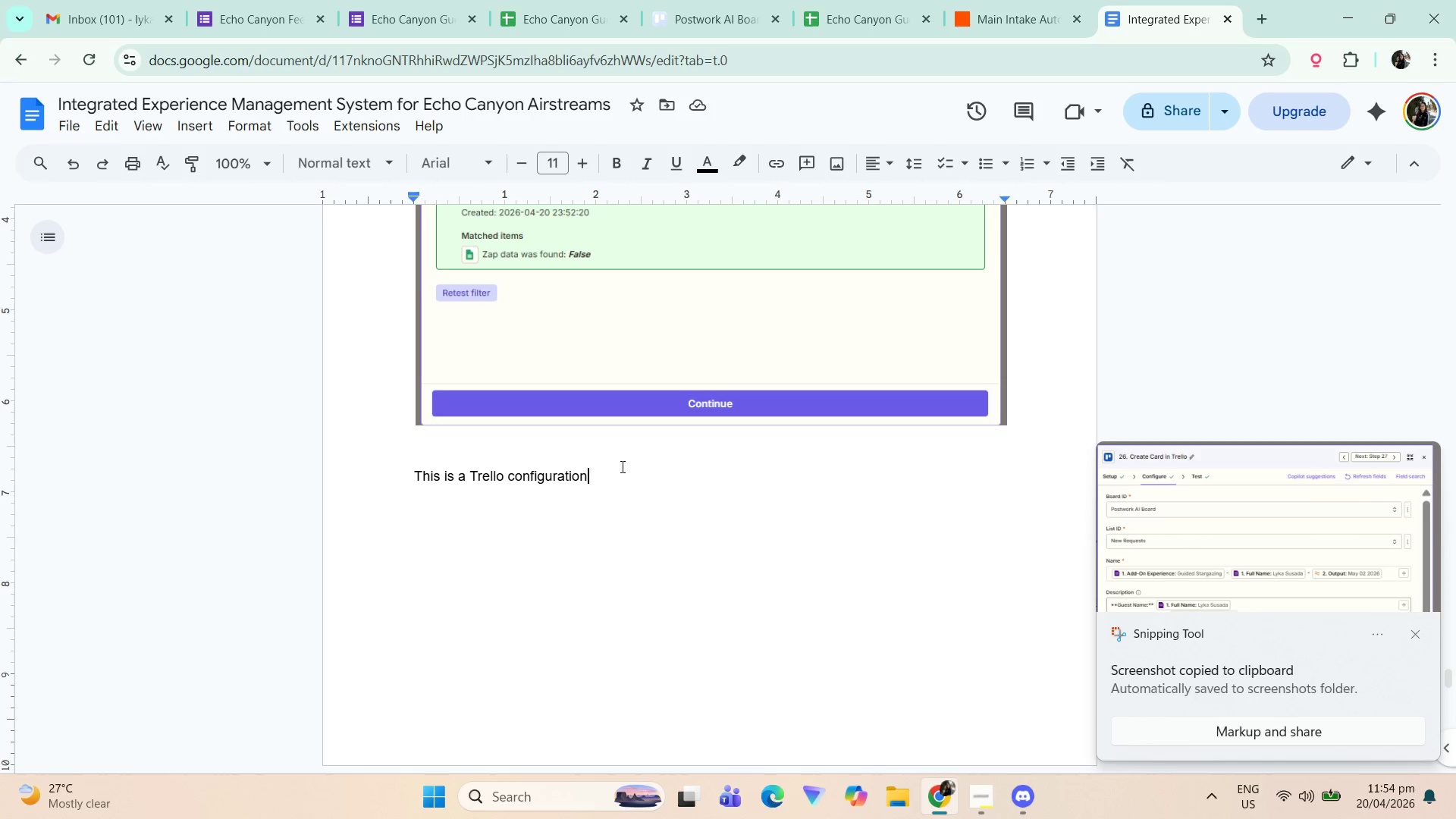 
key(Enter)
 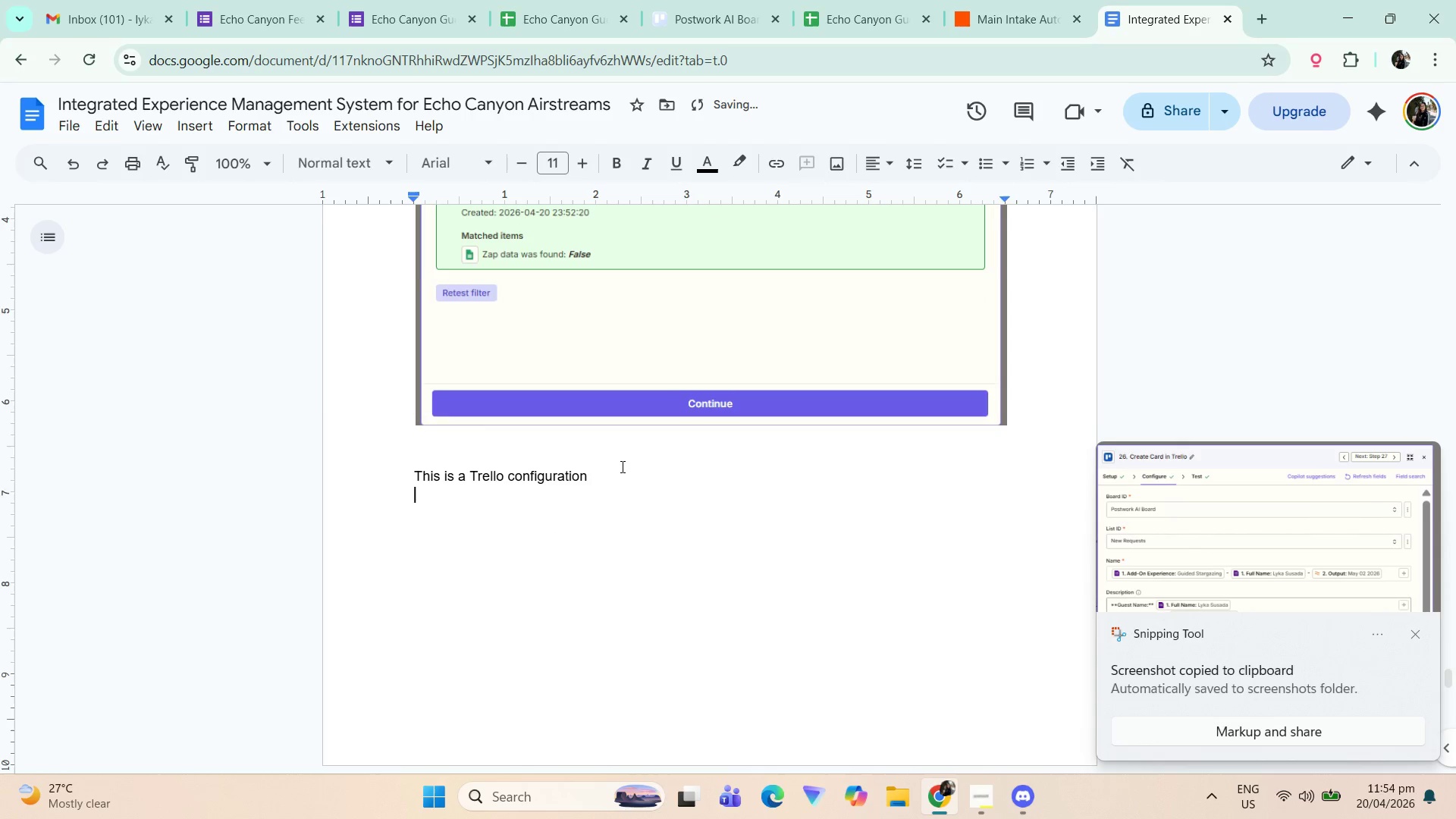 
key(Control+ControlLeft)
 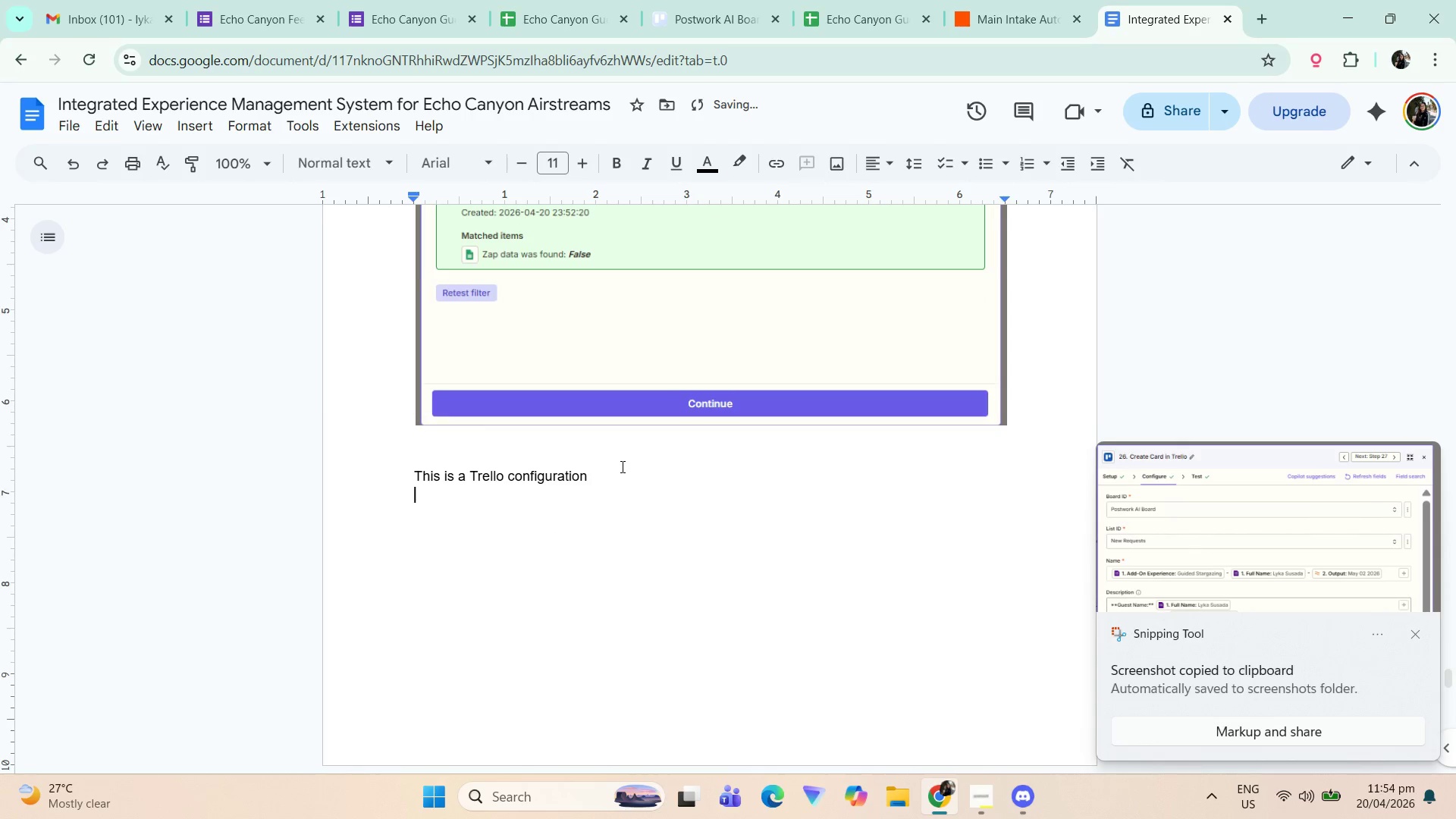 
key(Control+V)
 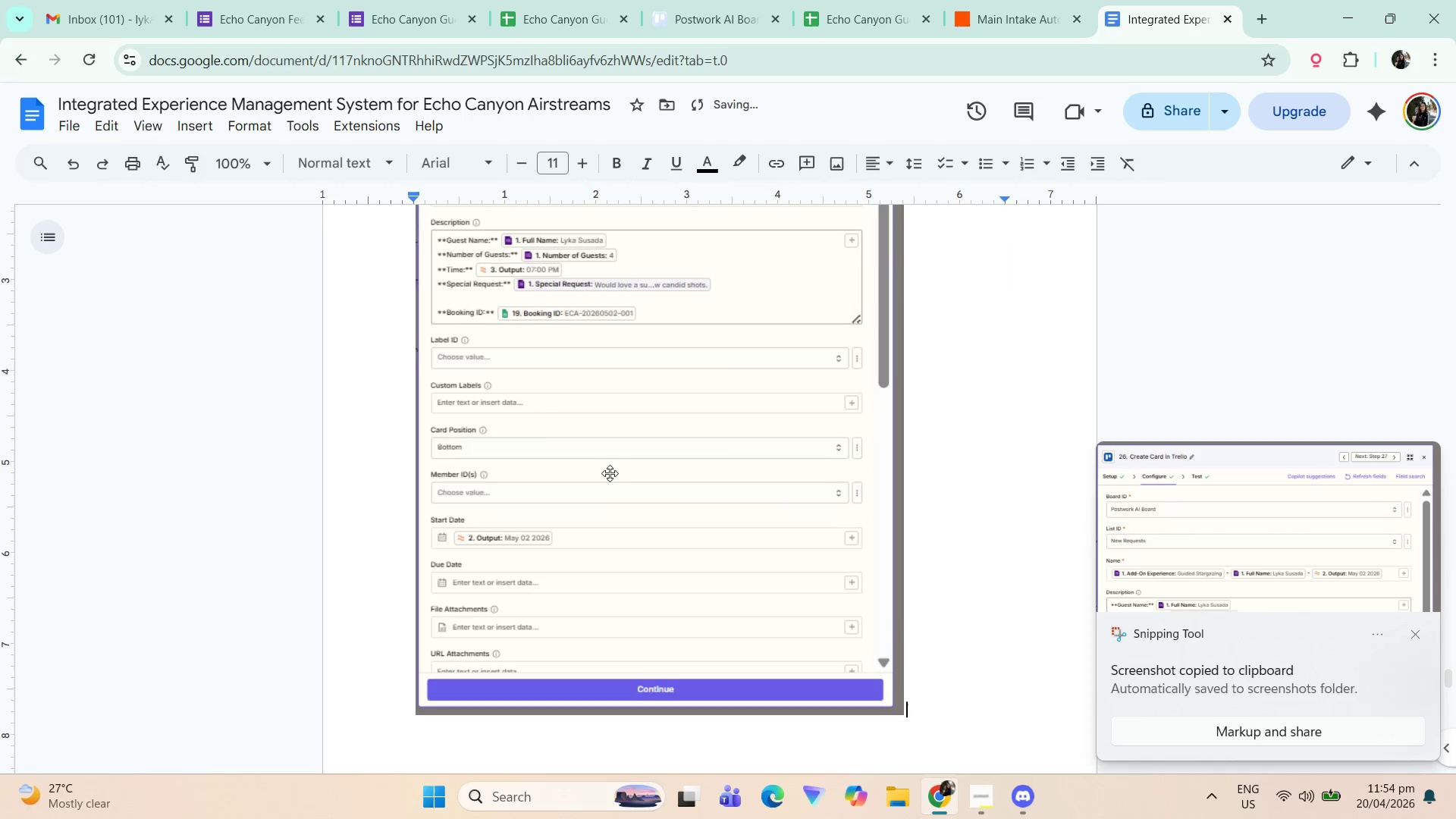 
scroll: coordinate [373, 568], scroll_direction: up, amount: 8.0
 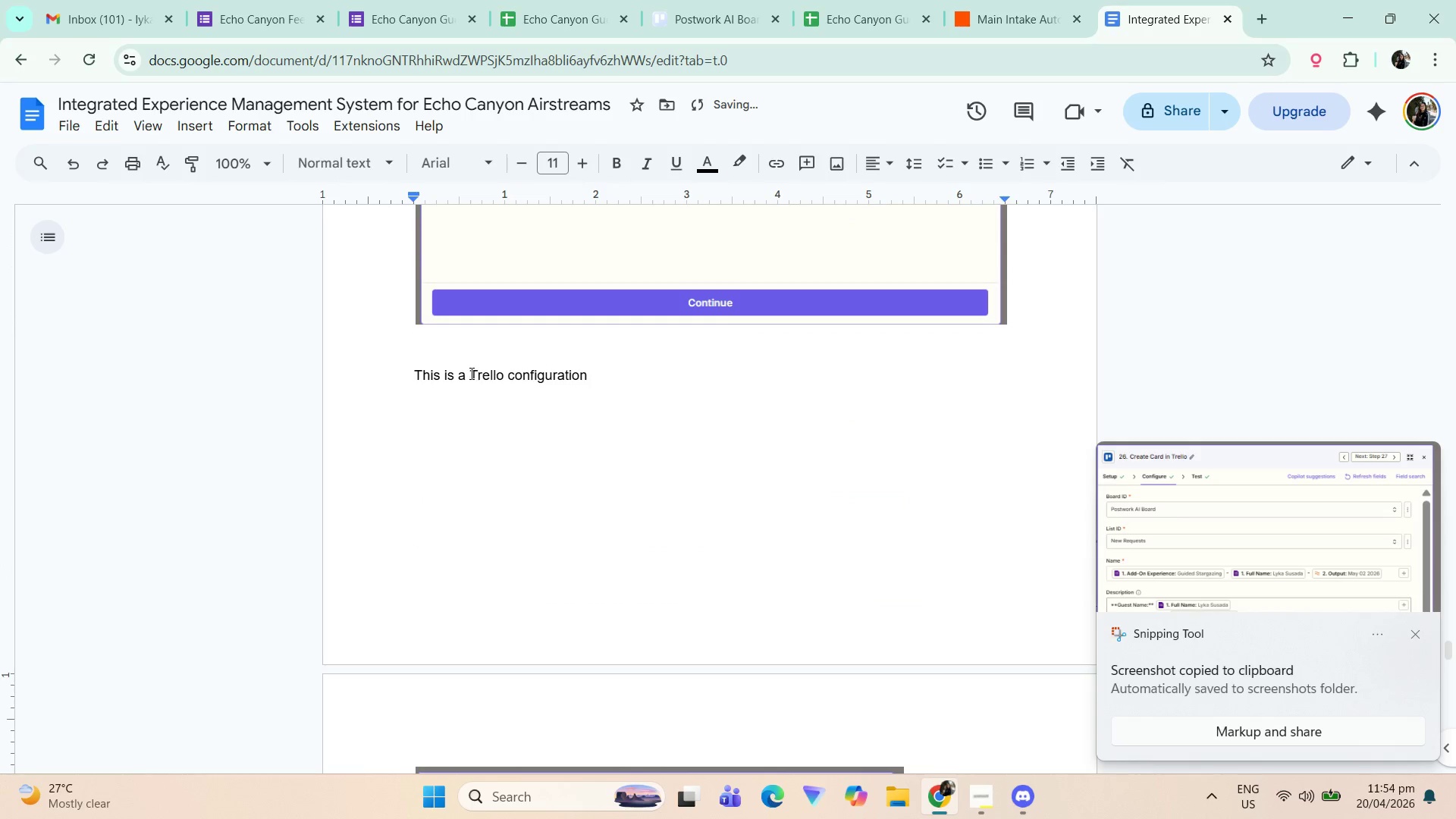 
left_click([470, 373])
 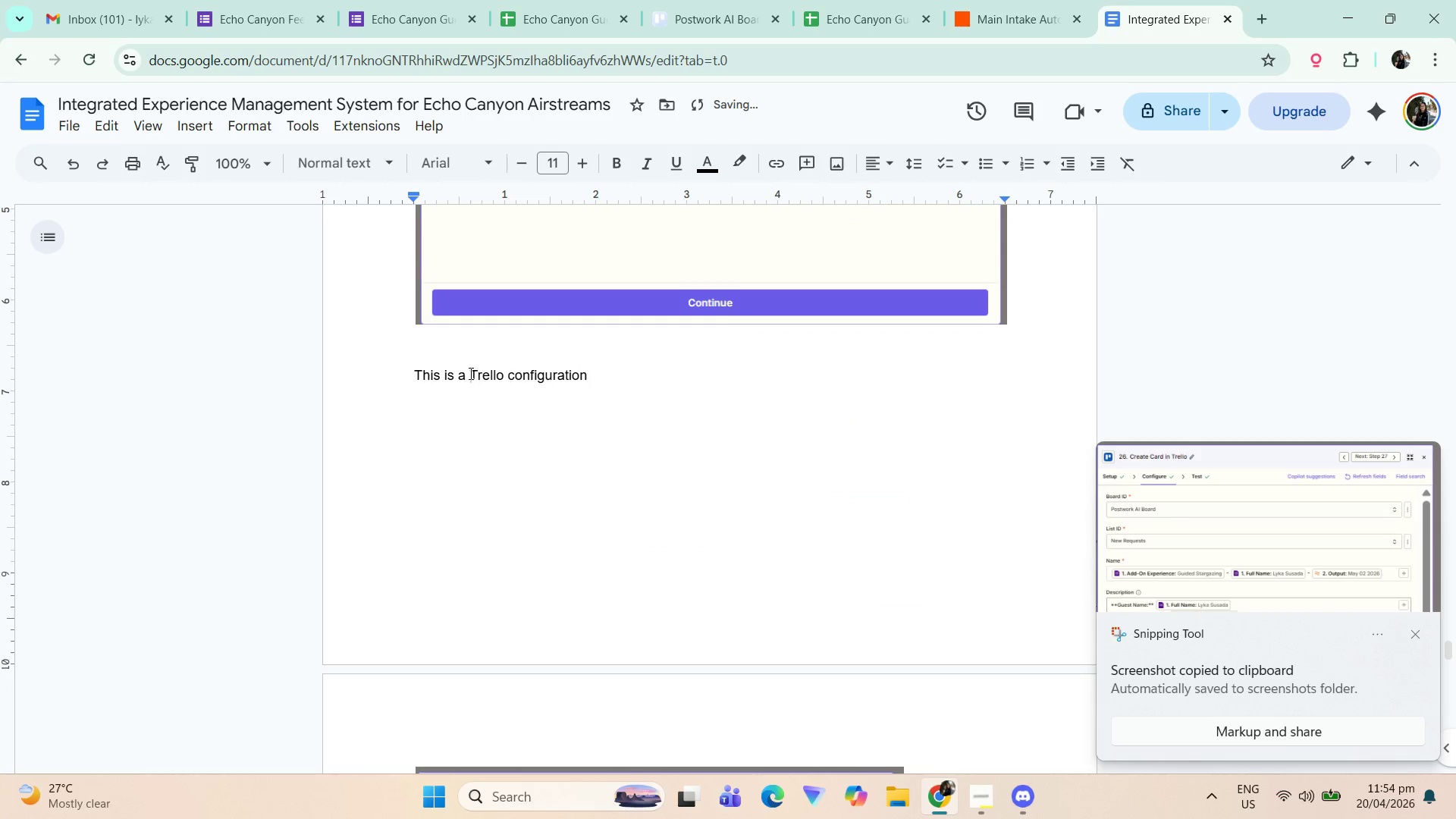 
type(configuration to create a new [End])
key(Backspace)
key(Backspace)
key(Backspace)
key(Backspace)
key(Backspace)
key(Backspace)
key(Backspace)
key(Backspace)
key(Backspace)
key(Backspace)
key(Backspace)
key(Backspace)
type(ard:)
 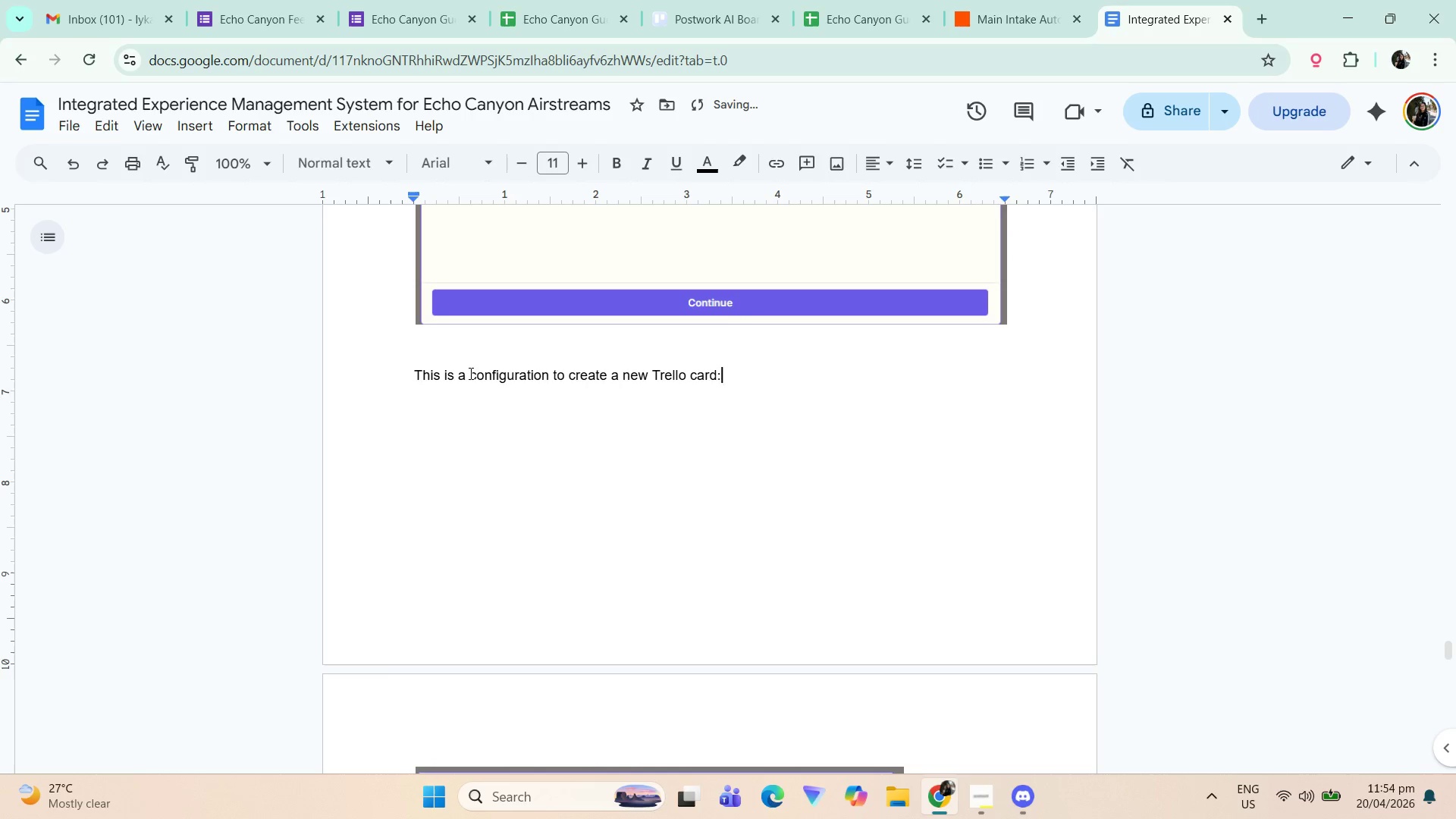 
scroll: coordinate [929, 541], scroll_direction: down, amount: 32.0
 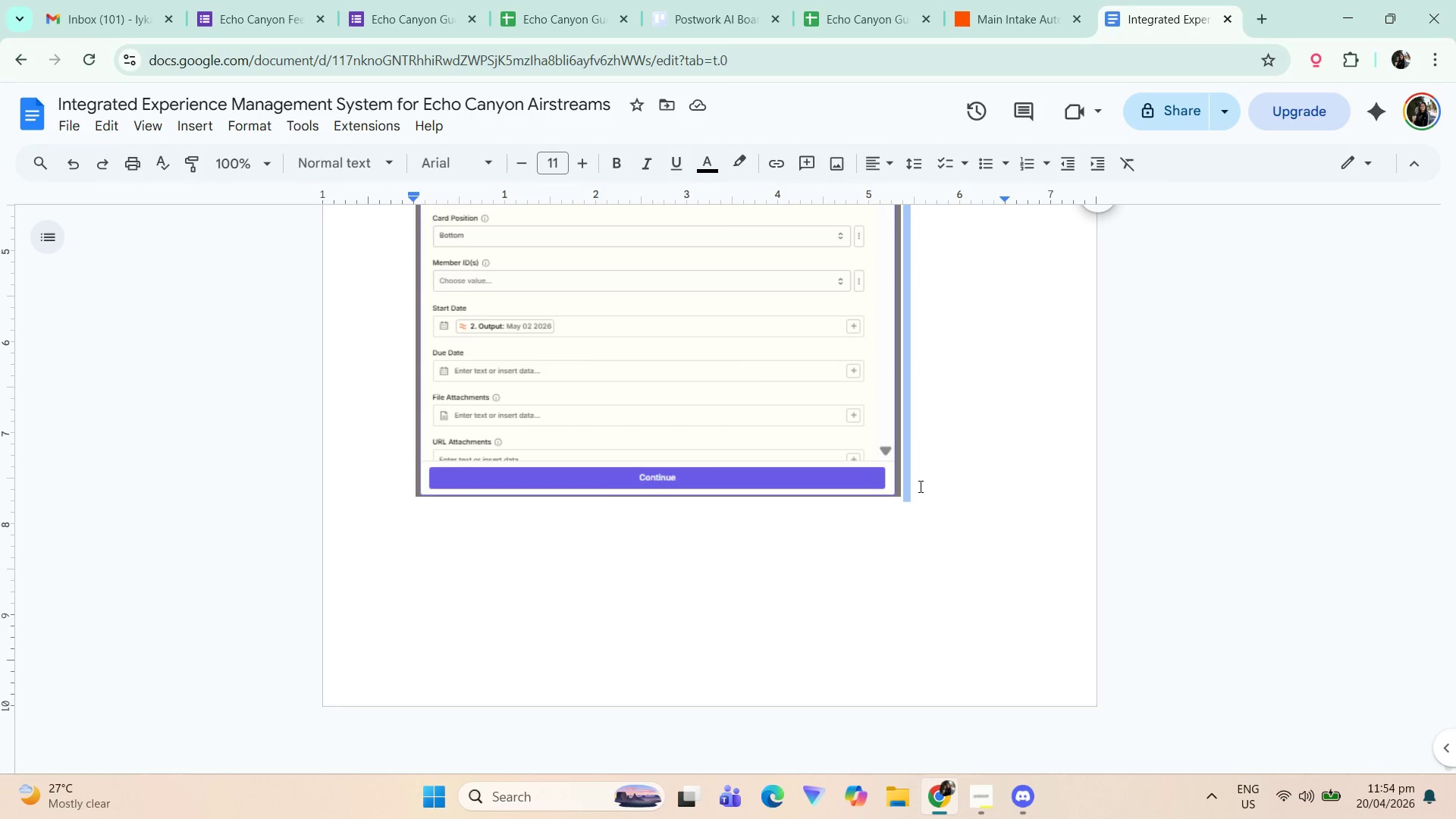 
key(ArrowDown)
 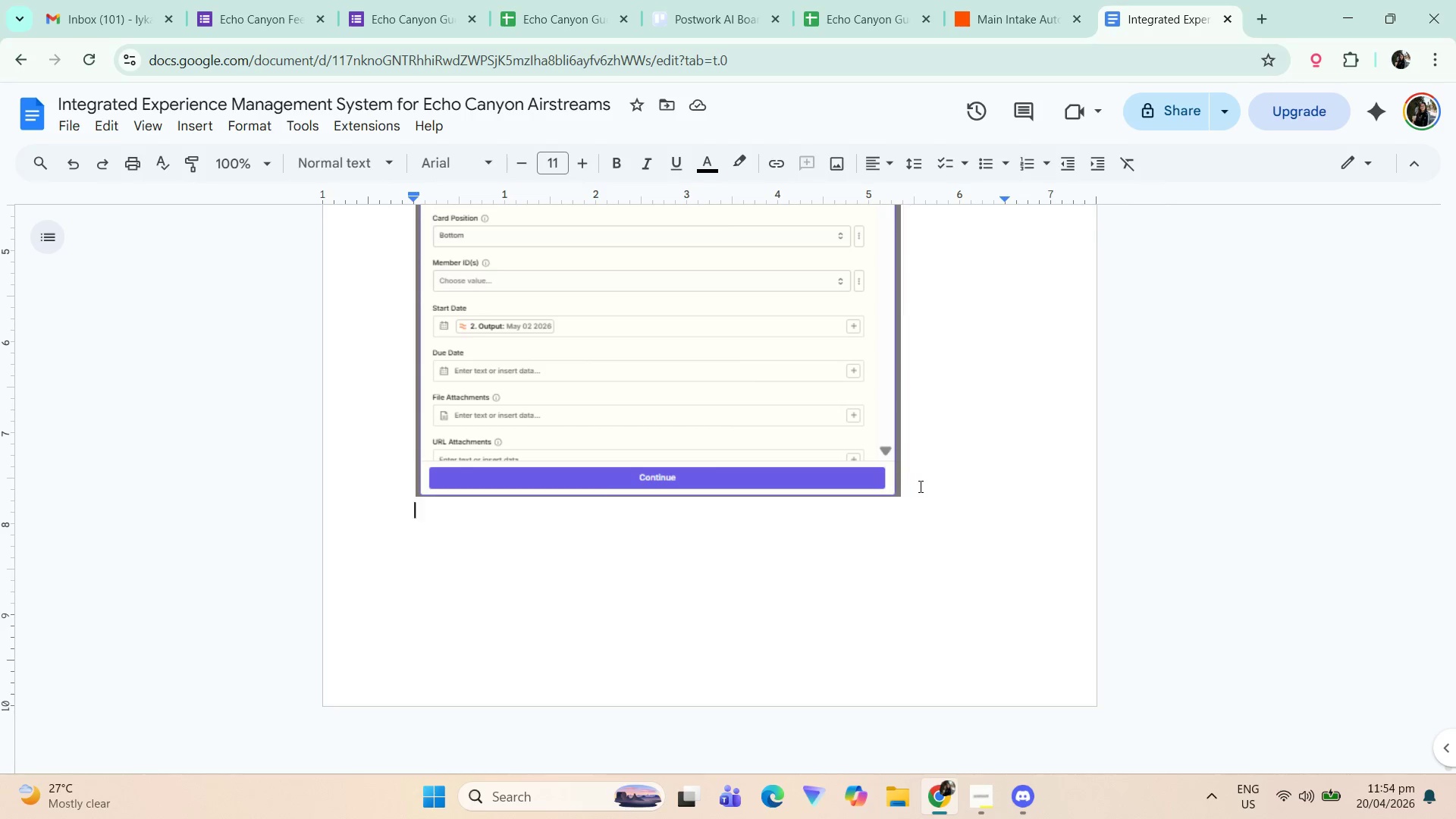 
key(Enter)
 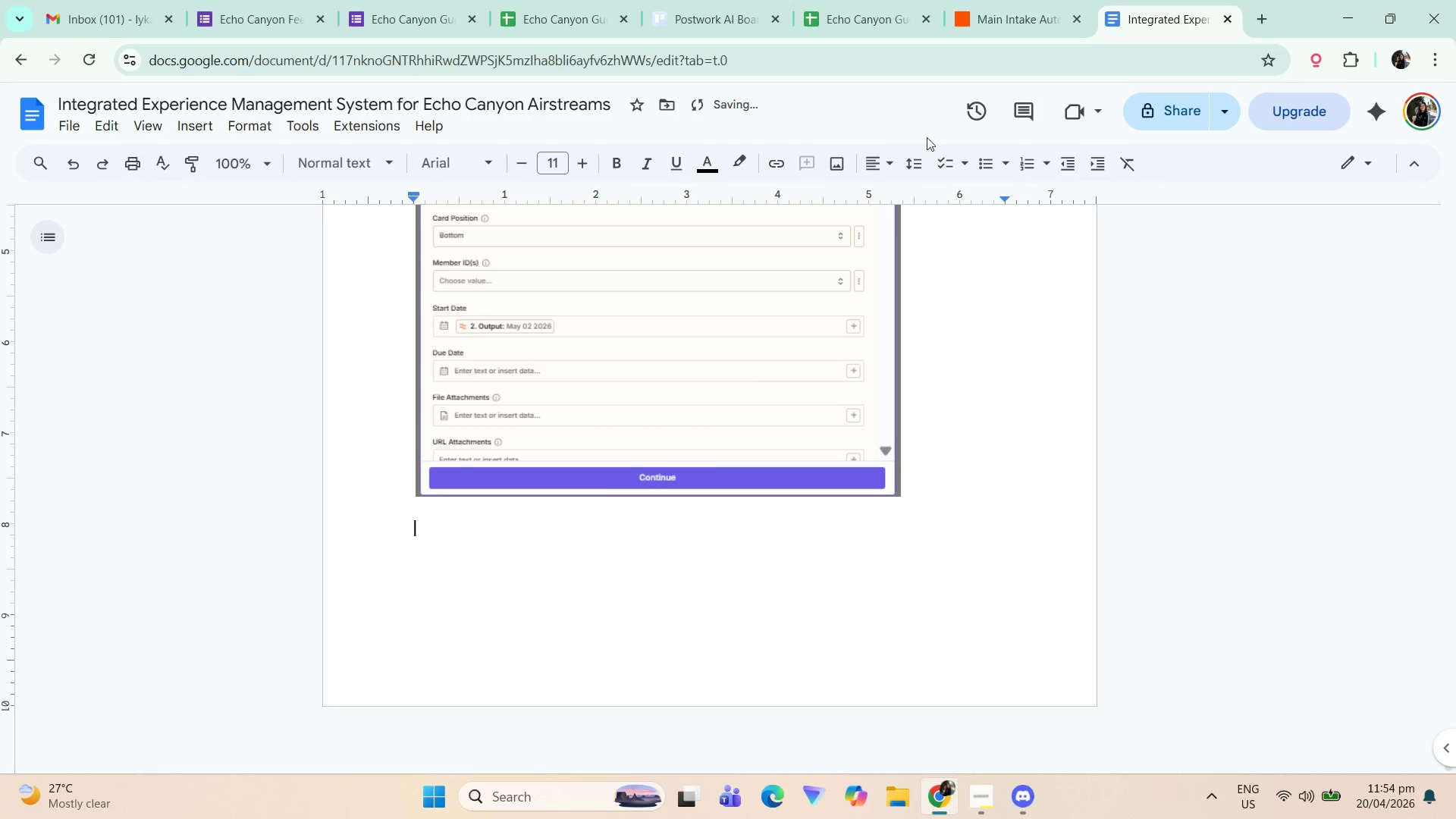 
left_click([1008, 0])
 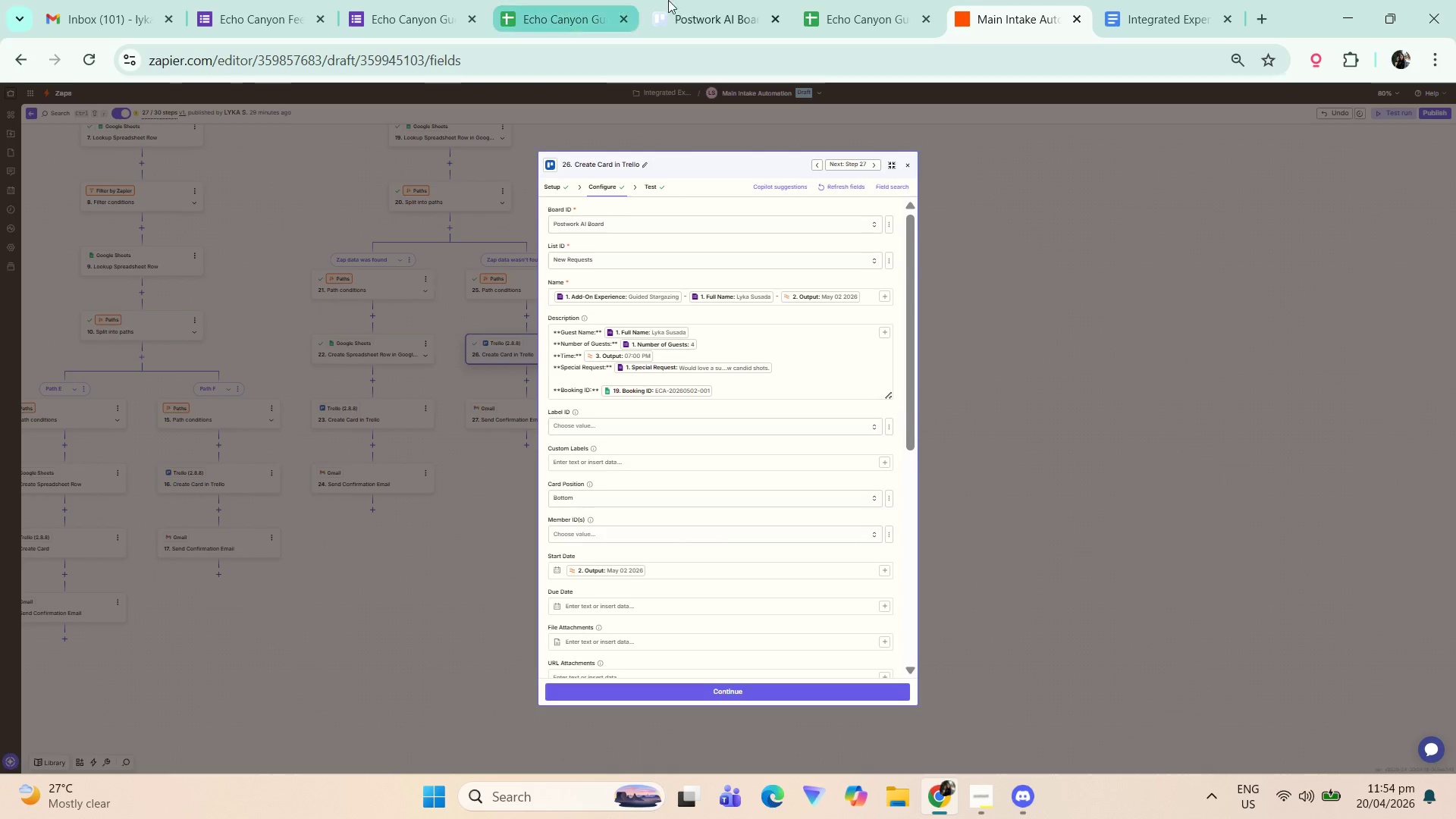 
left_click([735, 0])
 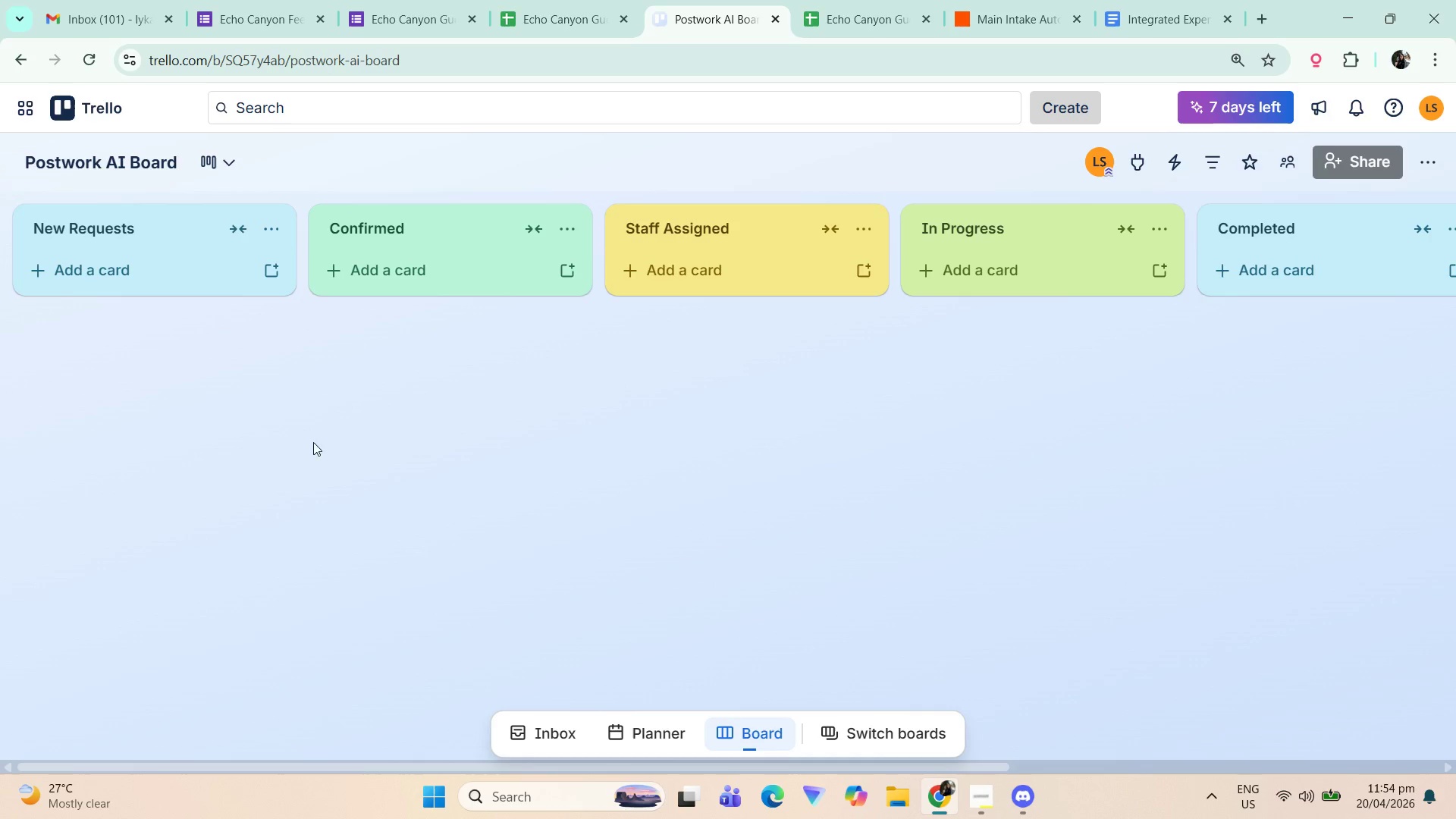 
left_click([383, 431])
 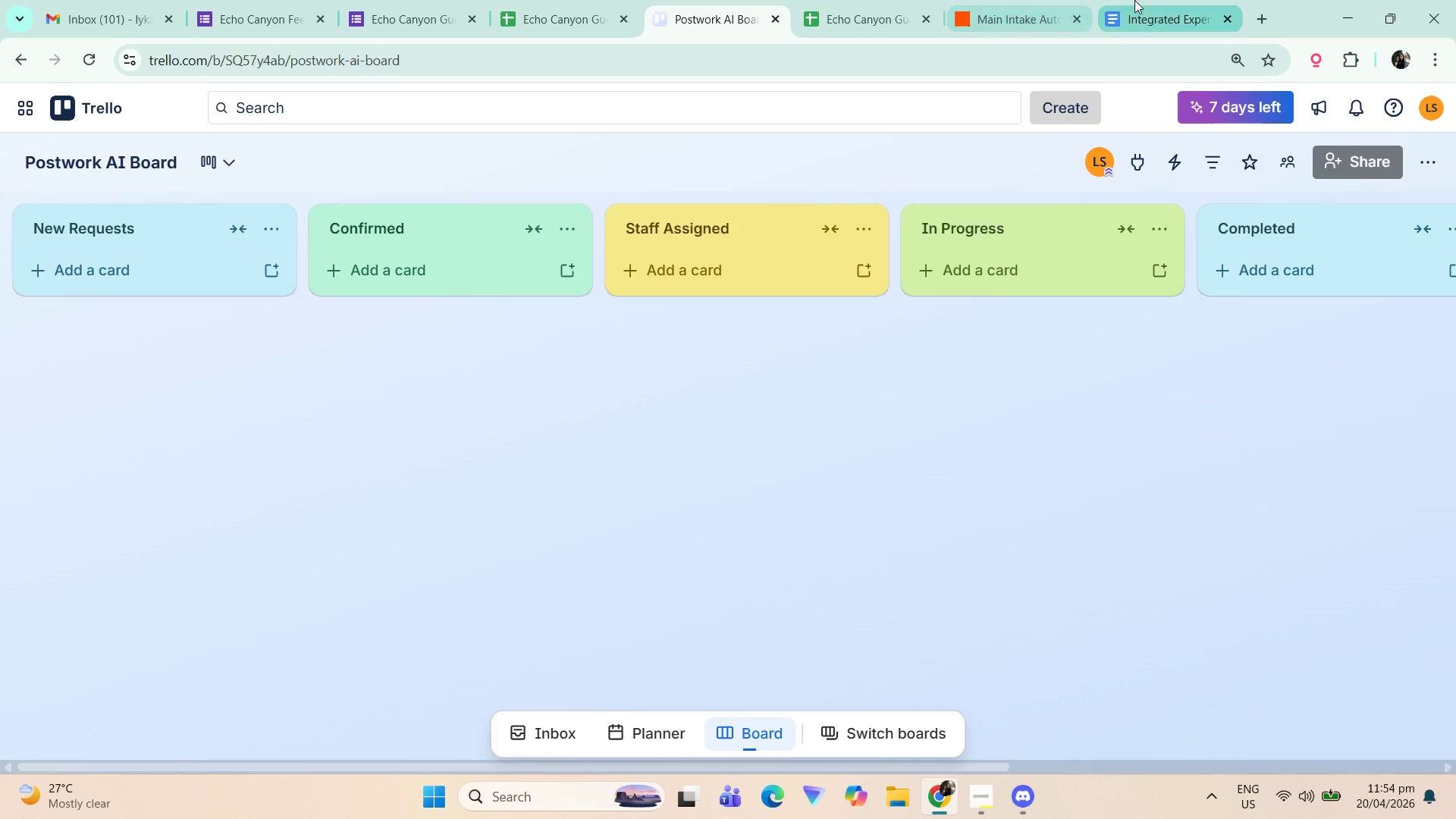 
left_click([1138, 0])
 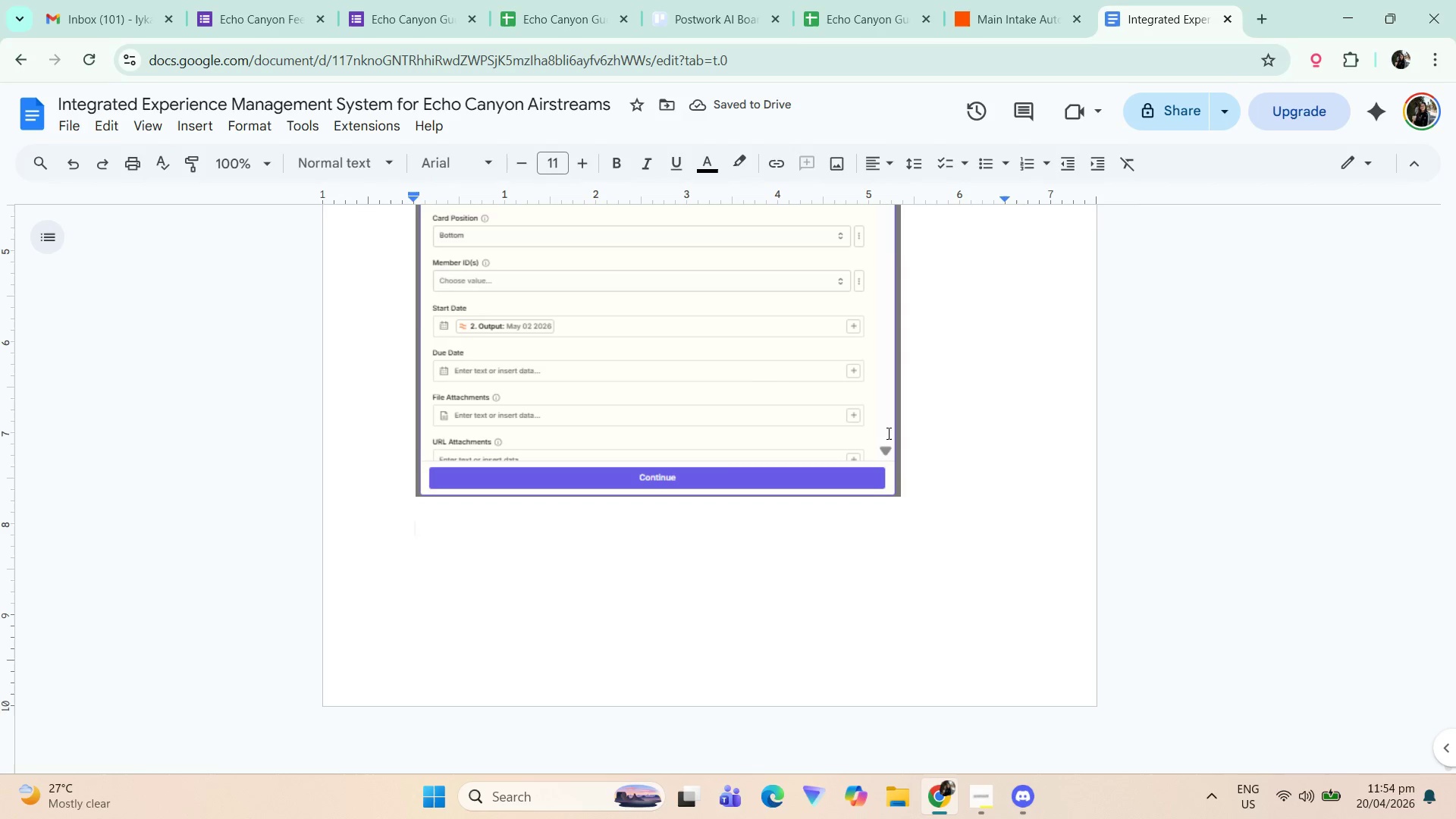 
left_click([1059, 0])
 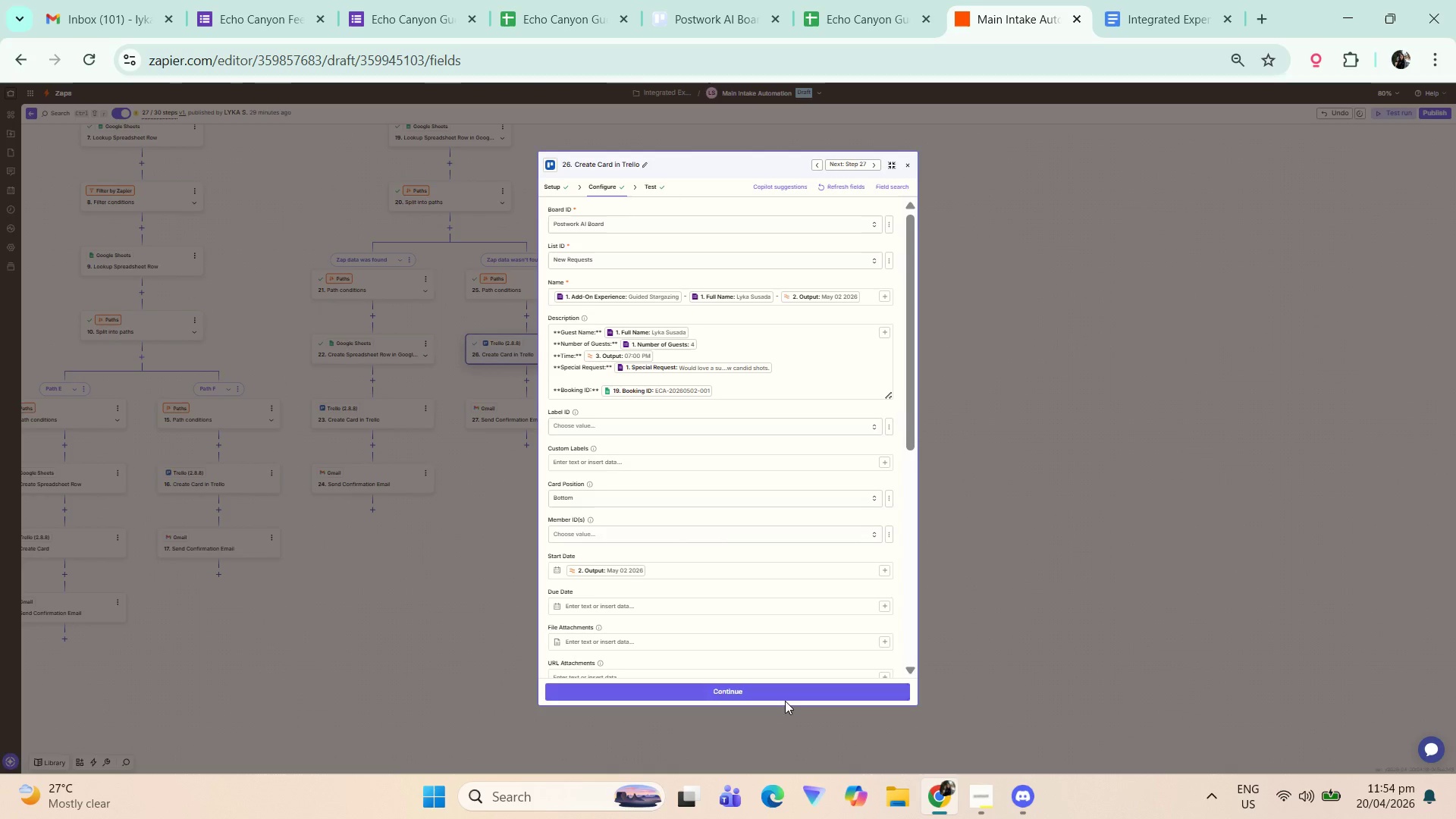 
left_click([789, 687])
 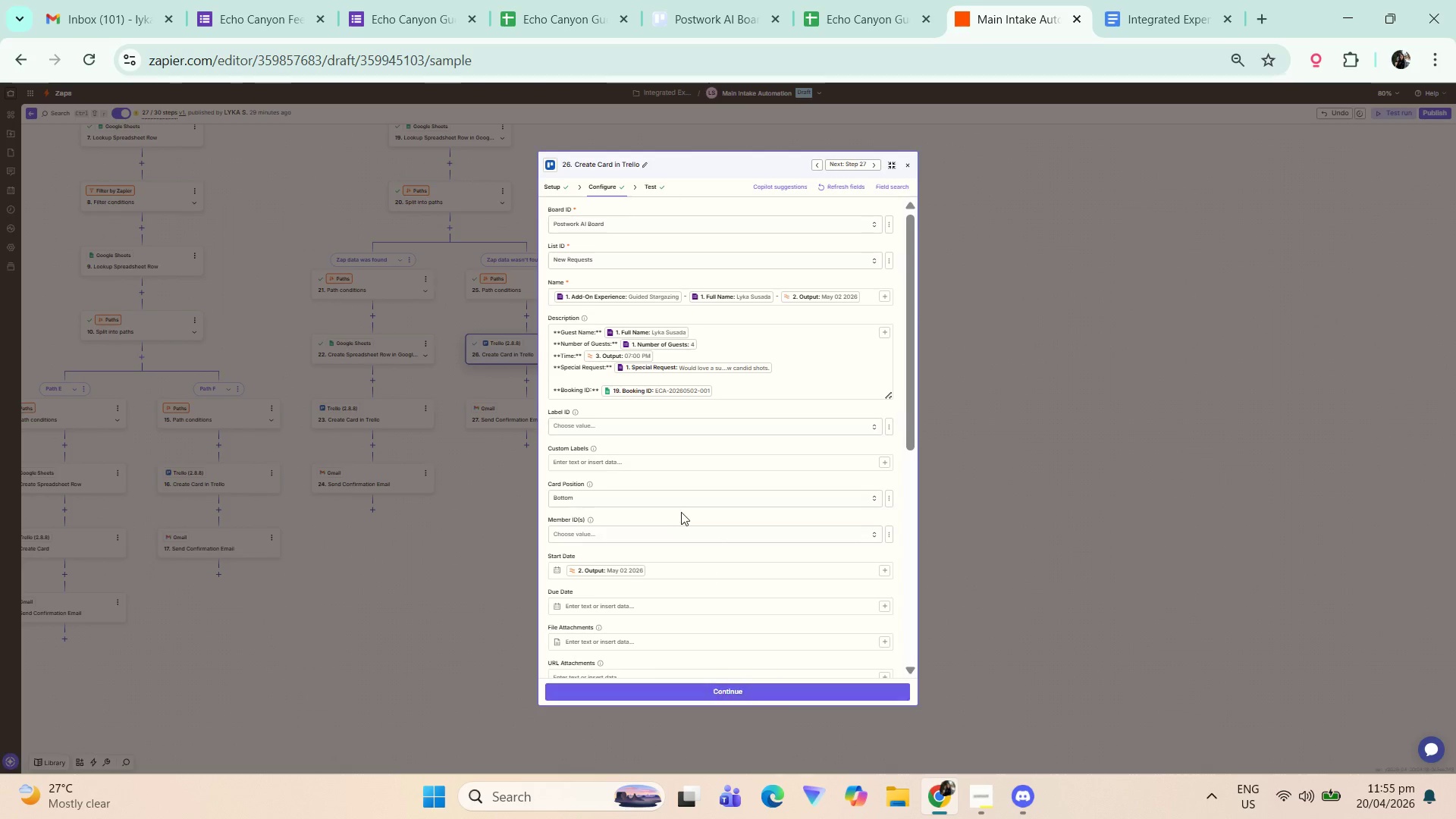 
key(Control+ControlLeft)
 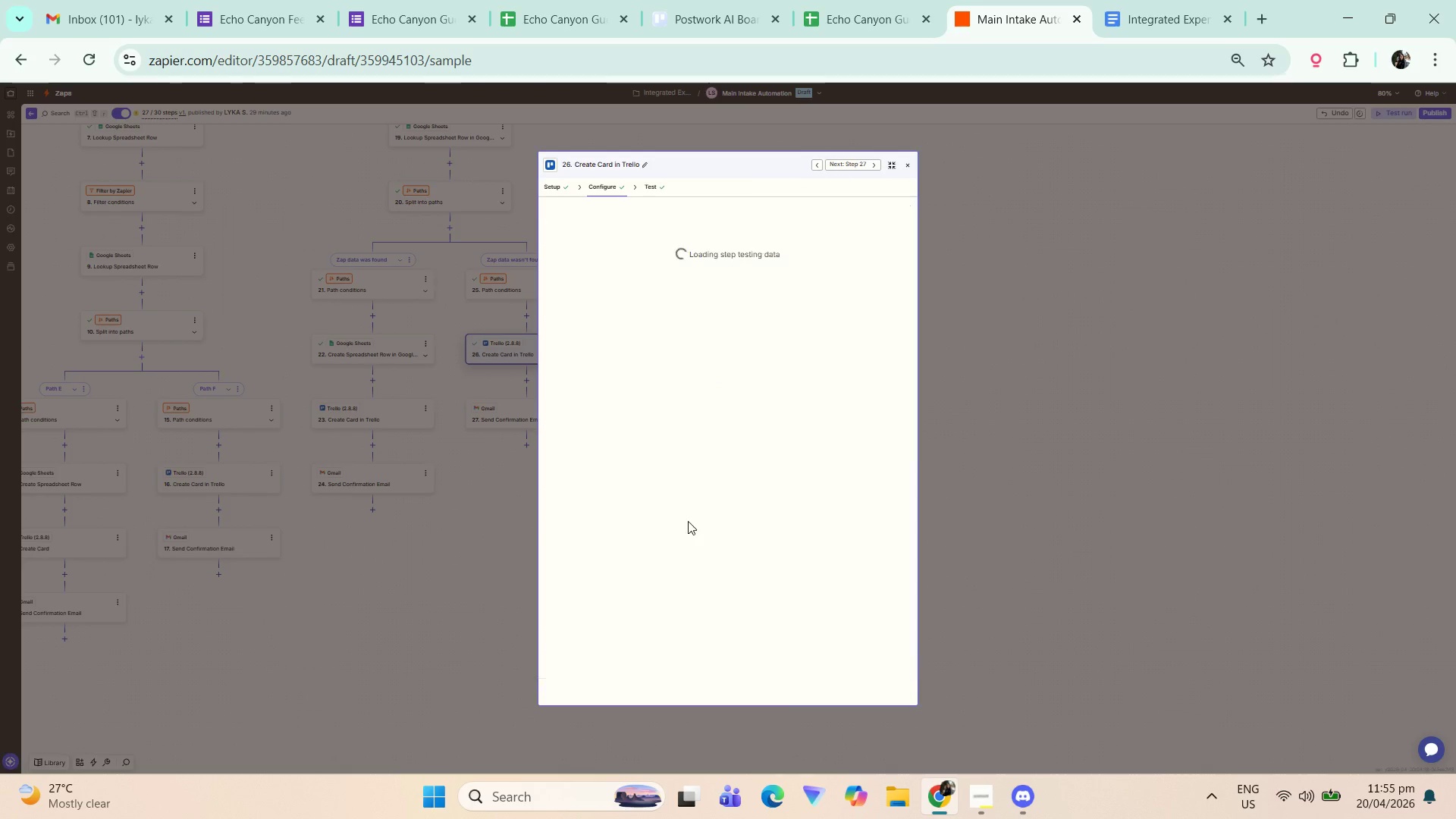 
scroll: coordinate [690, 529], scroll_direction: up, amount: 3.0
 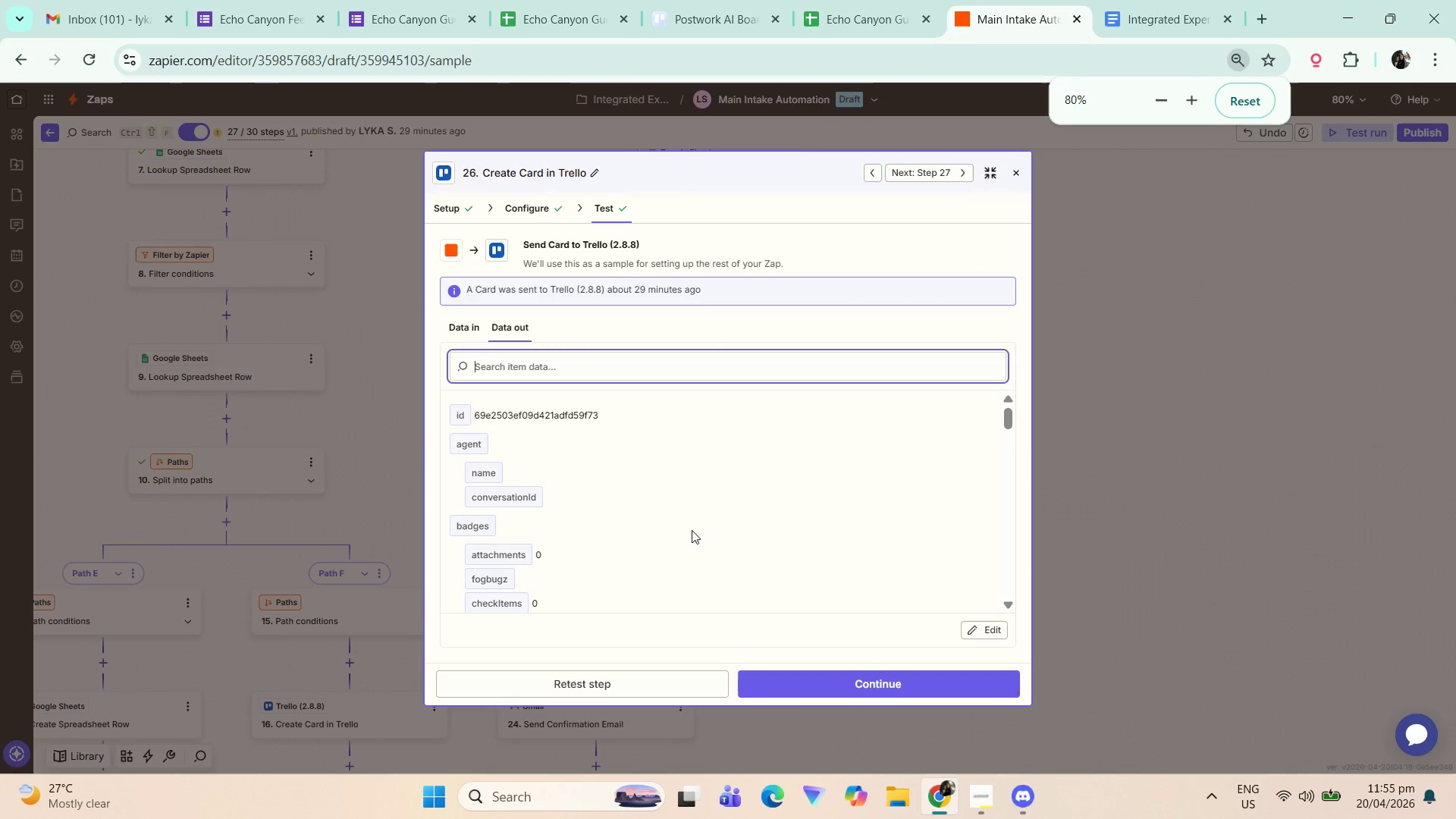 
scroll: coordinate [723, 560], scroll_direction: down, amount: 3.0
 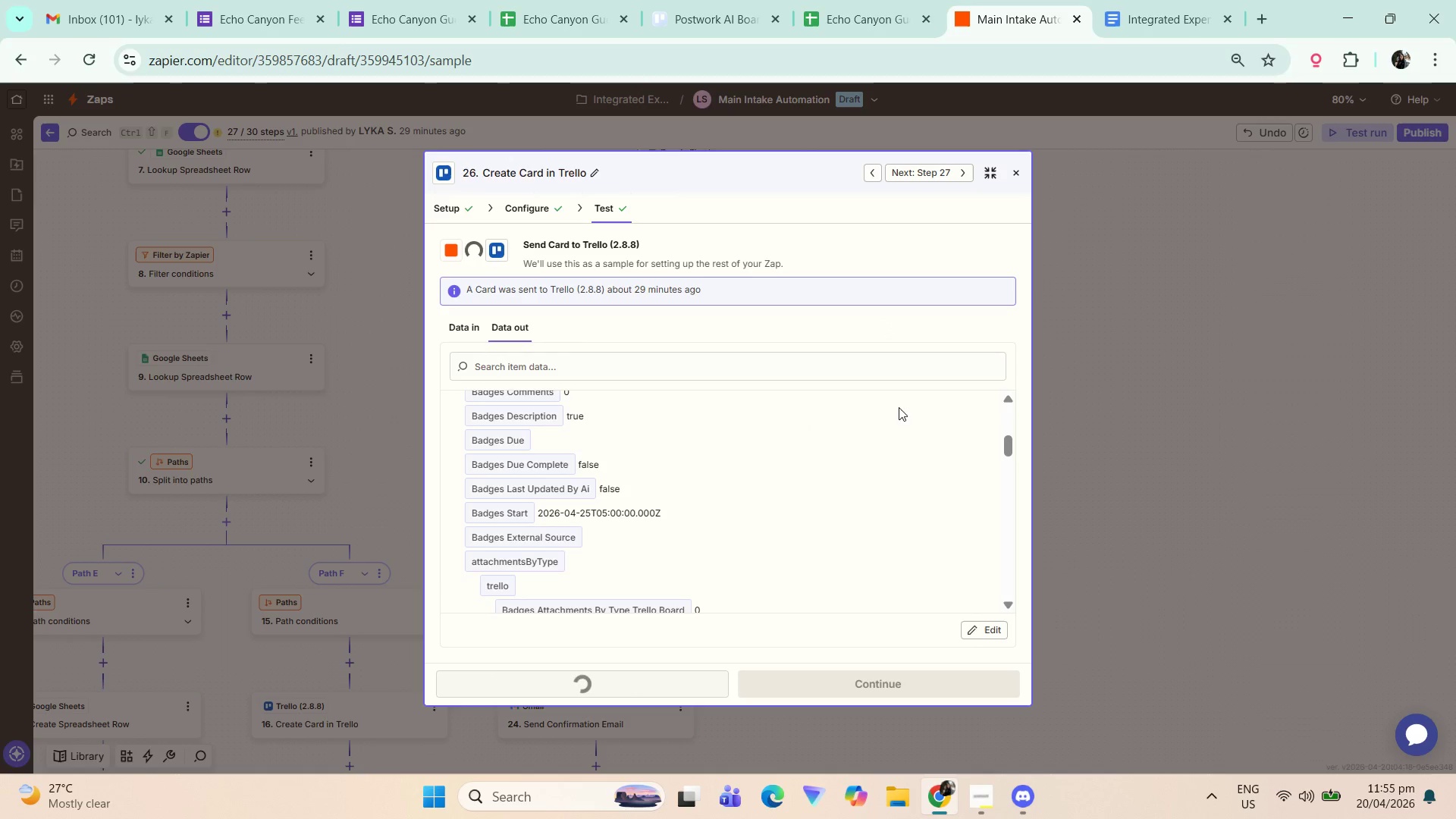 
wait(7.69)
 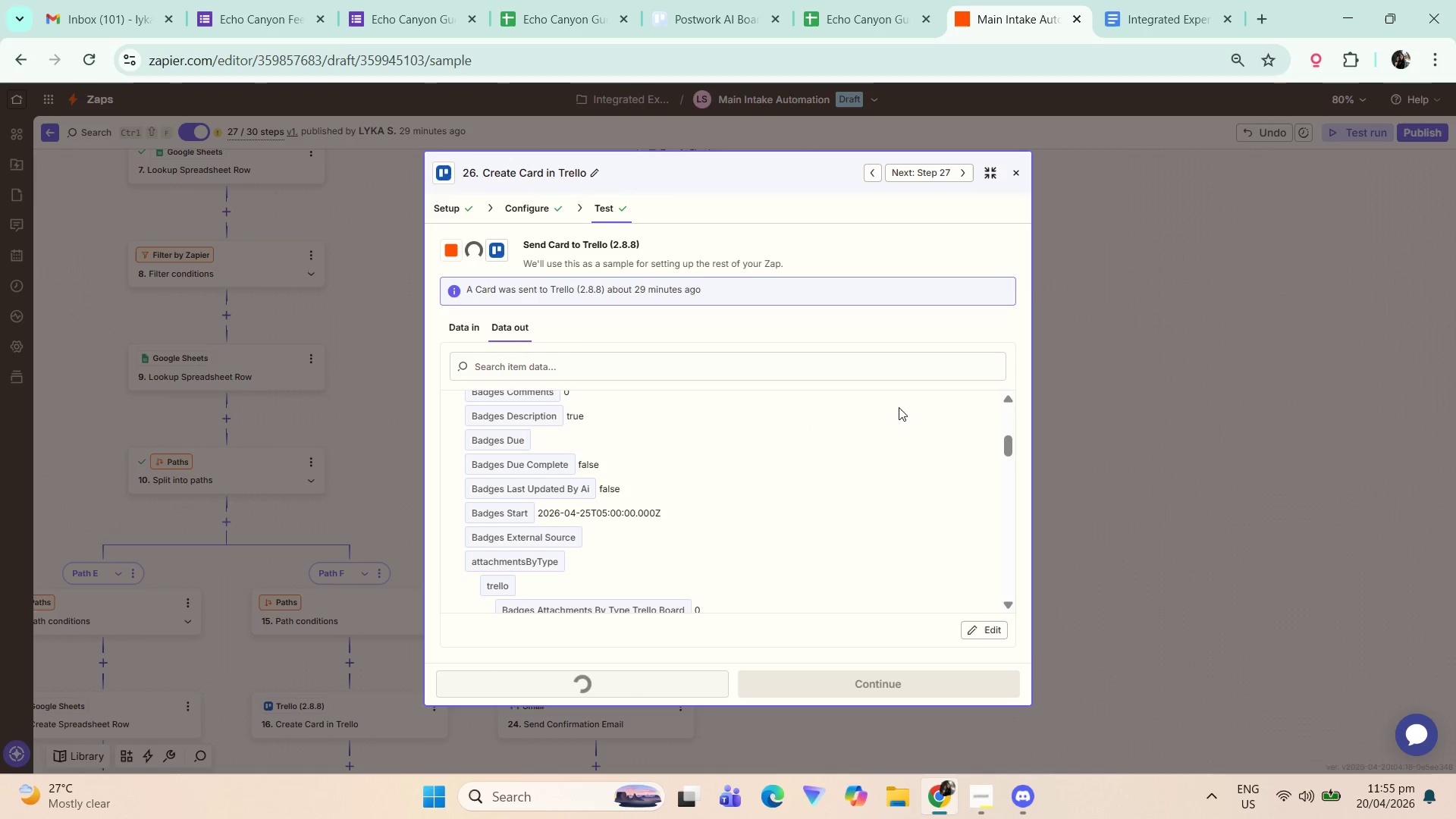 
left_click([1068, 3])
 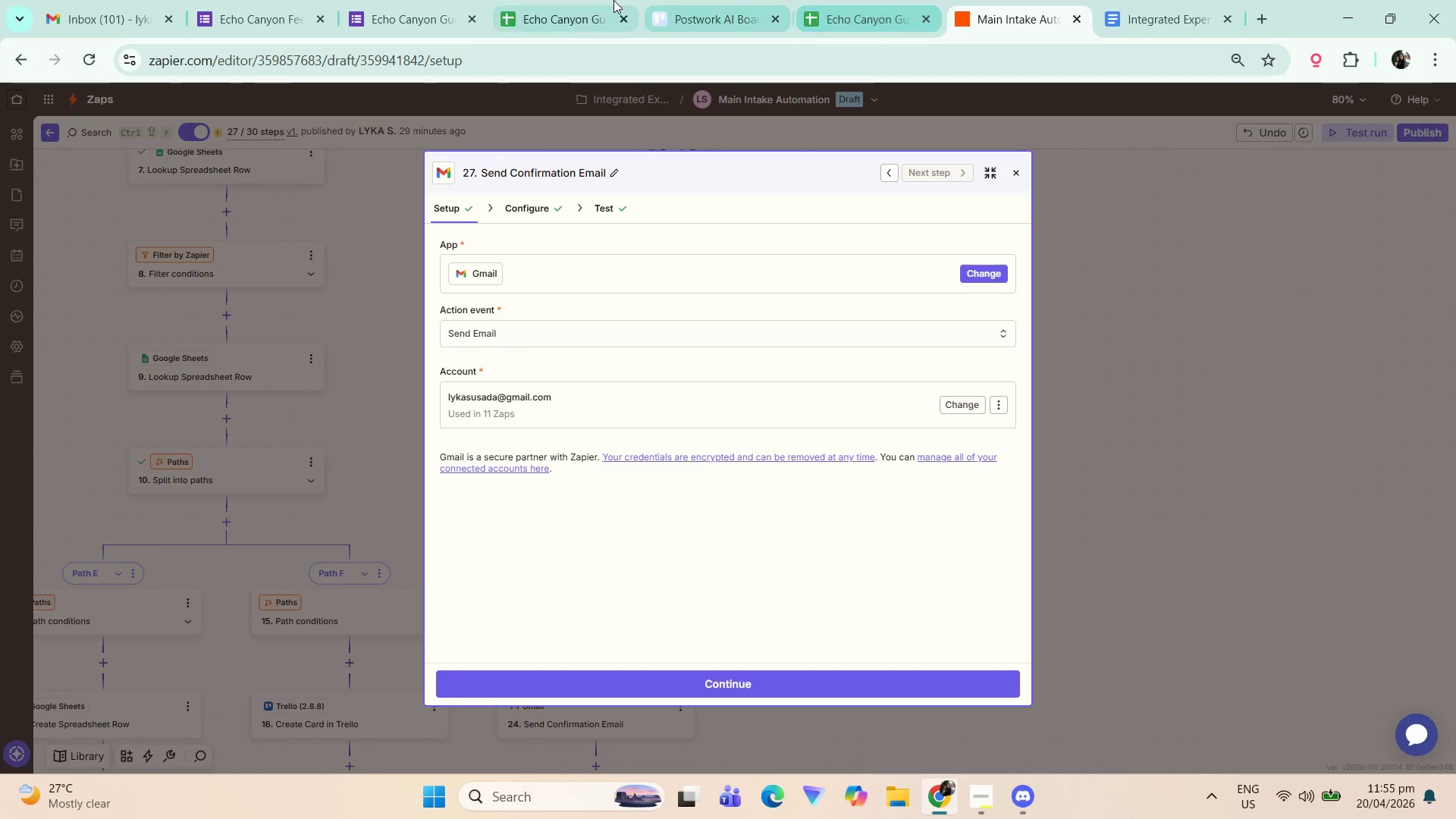 
left_click([745, 1])
 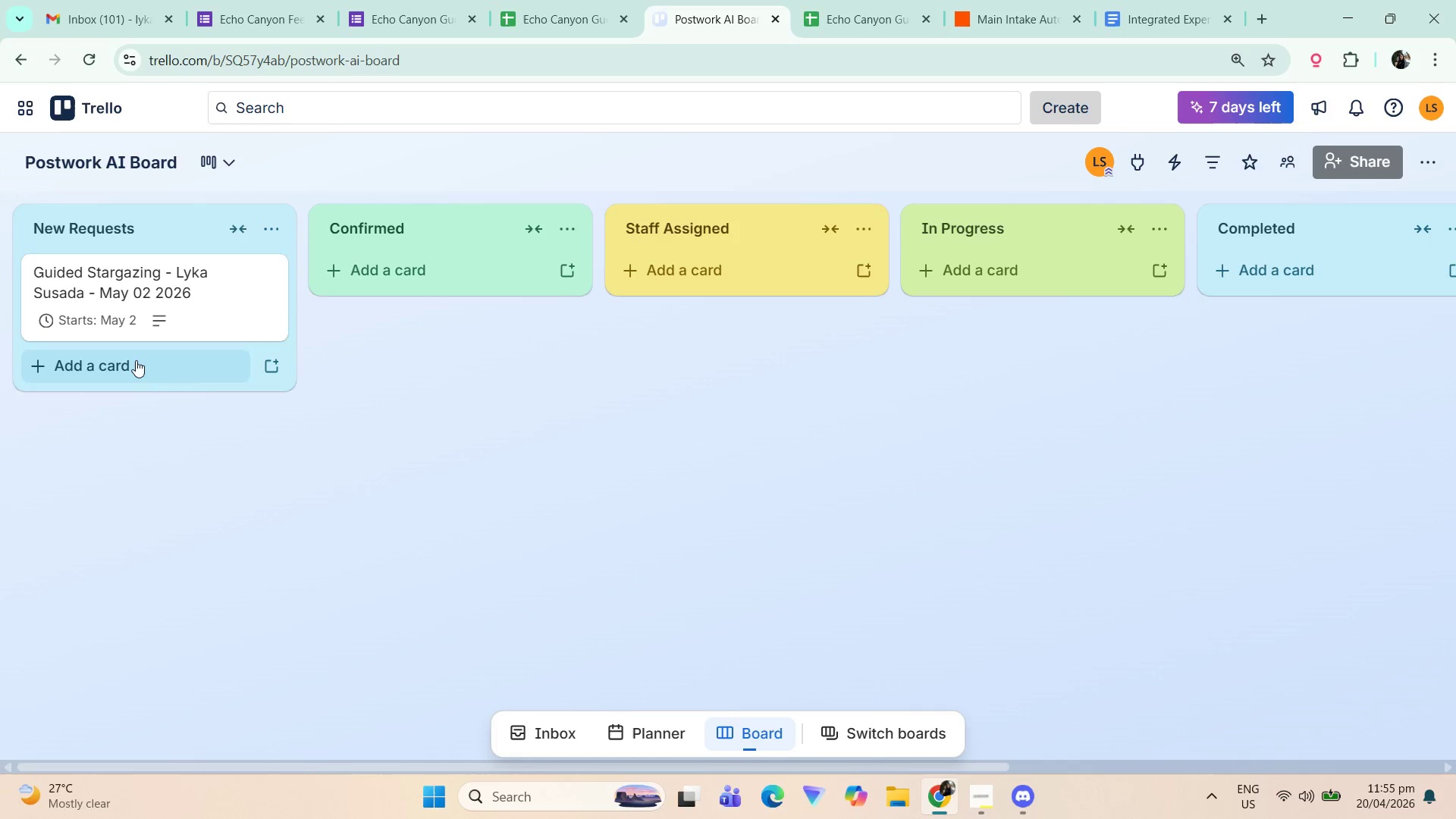 
left_click([246, 279])
 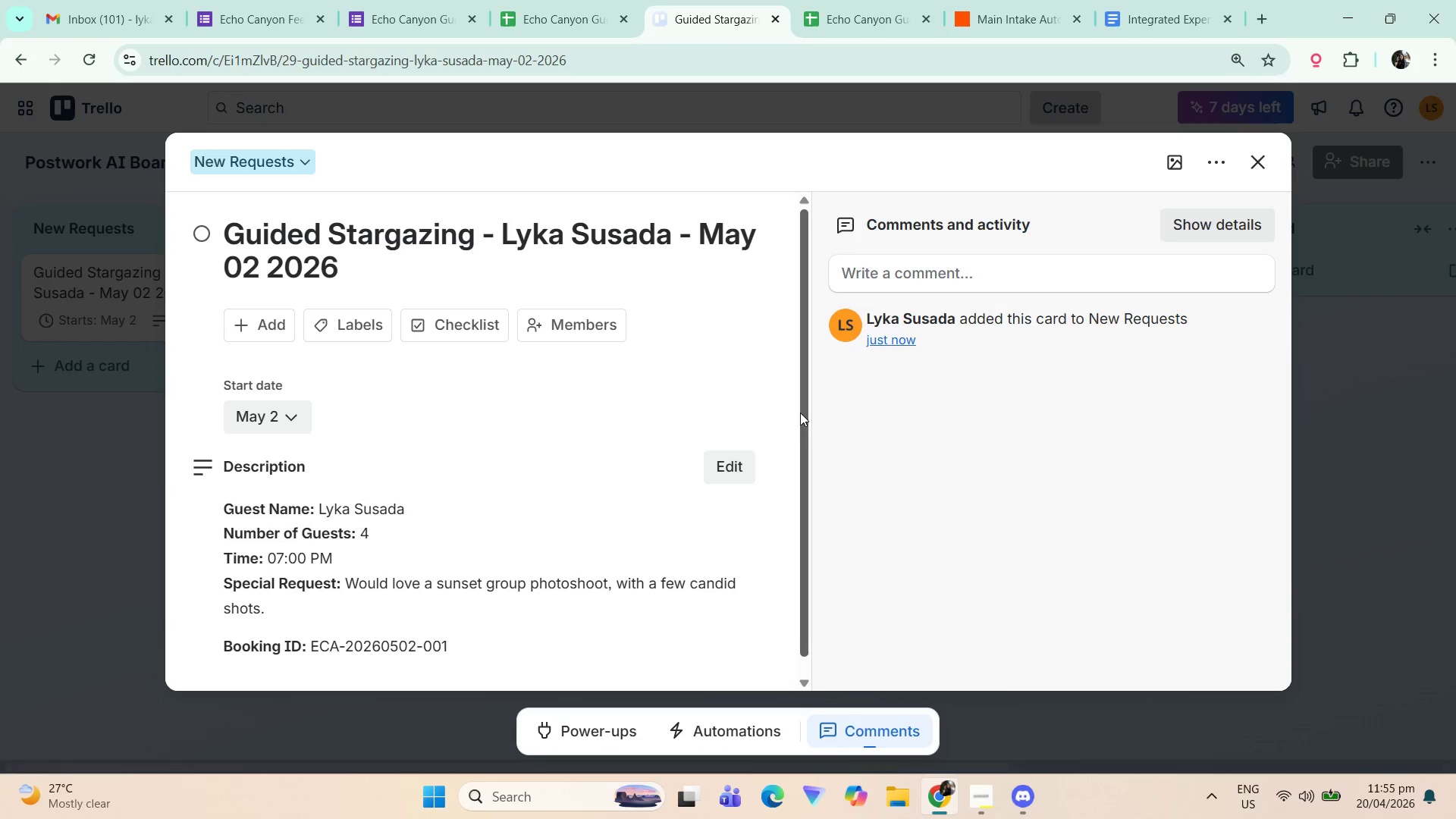 
key(Meta+Shift+S)
 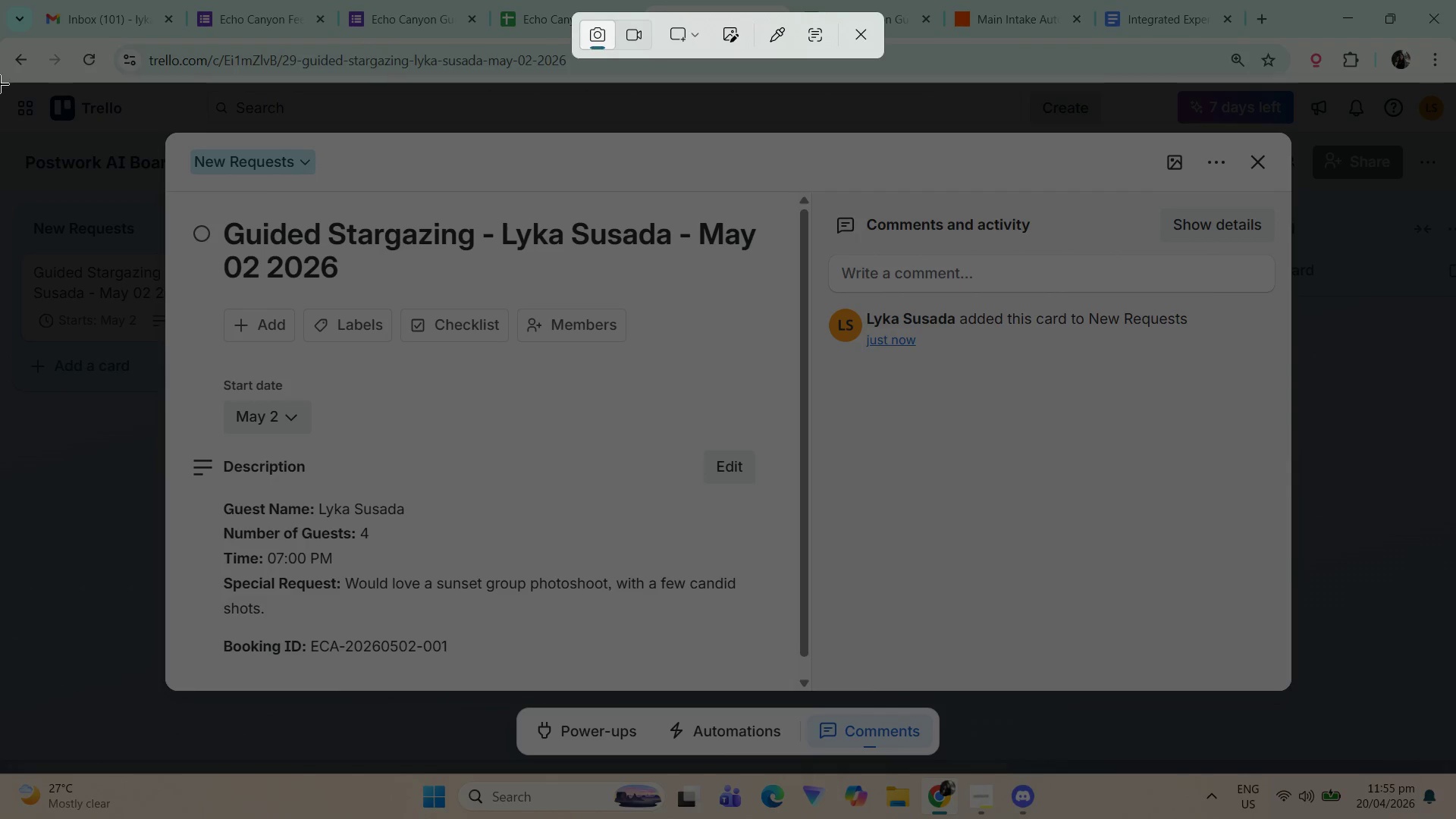 
left_click_drag(start_coordinate=[0, 82], to_coordinate=[1455, 772])
 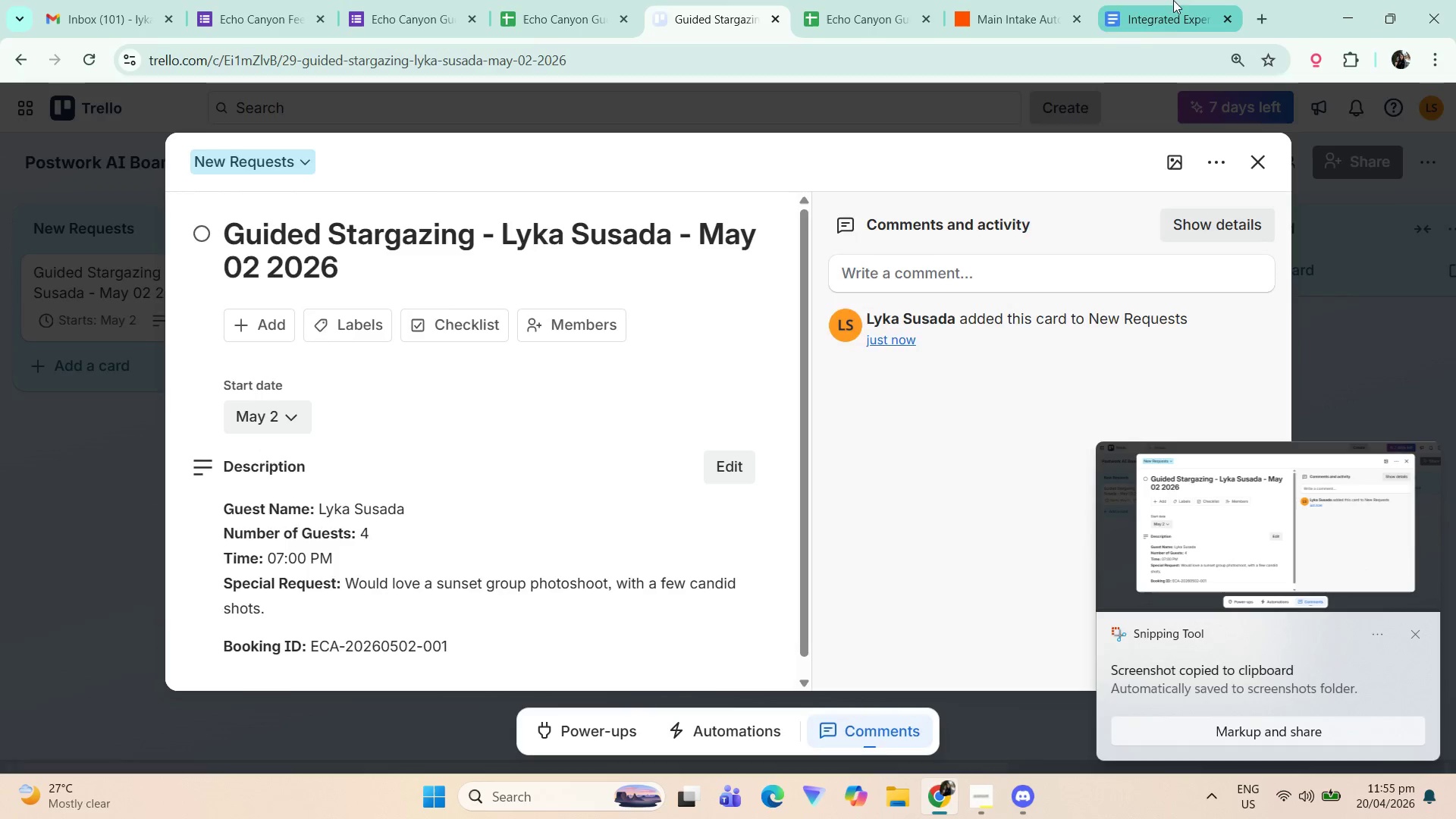 
type(THi)
key(Backspace)
key(Backspace)
type(his is the create)
key(Backspace)
key(Backspace)
key(Backspace)
key(Backspace)
key(Backspace)
key(Backspace)
type(newly care)
key(Backspace)
key(Backspace)
key(Backspace)
type(reated Trello card:)
 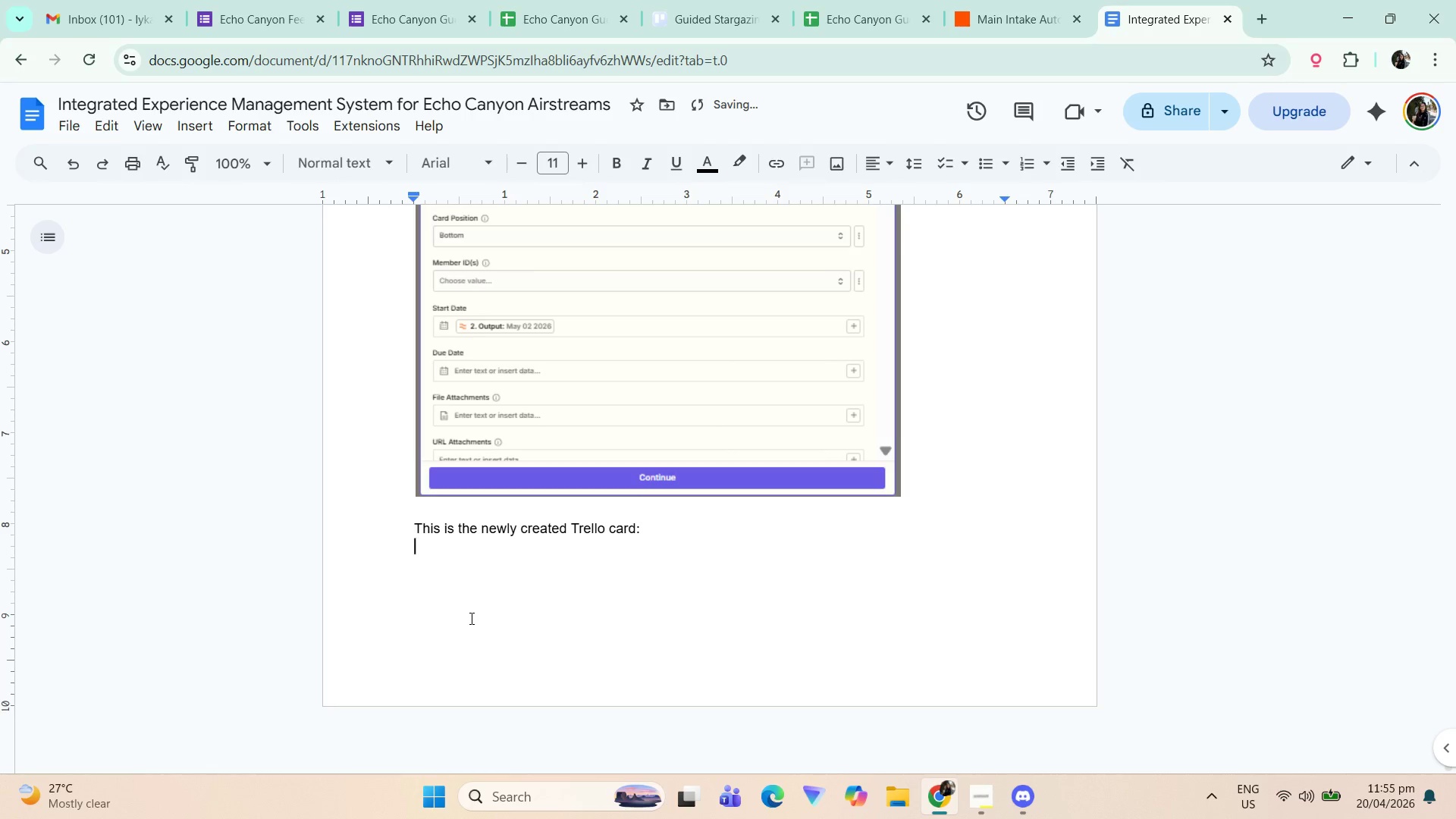 
 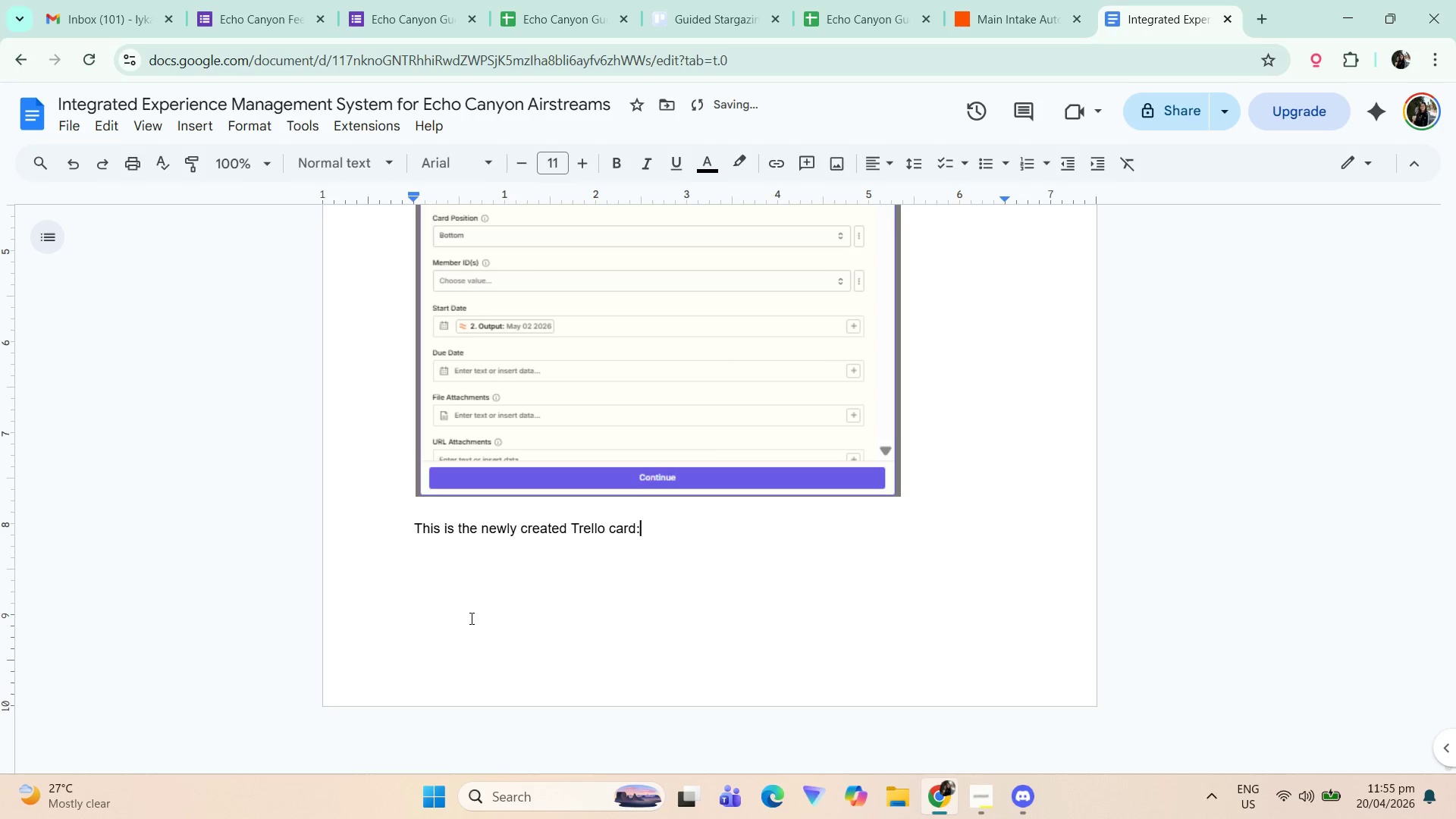 
key(Shift+Enter)
 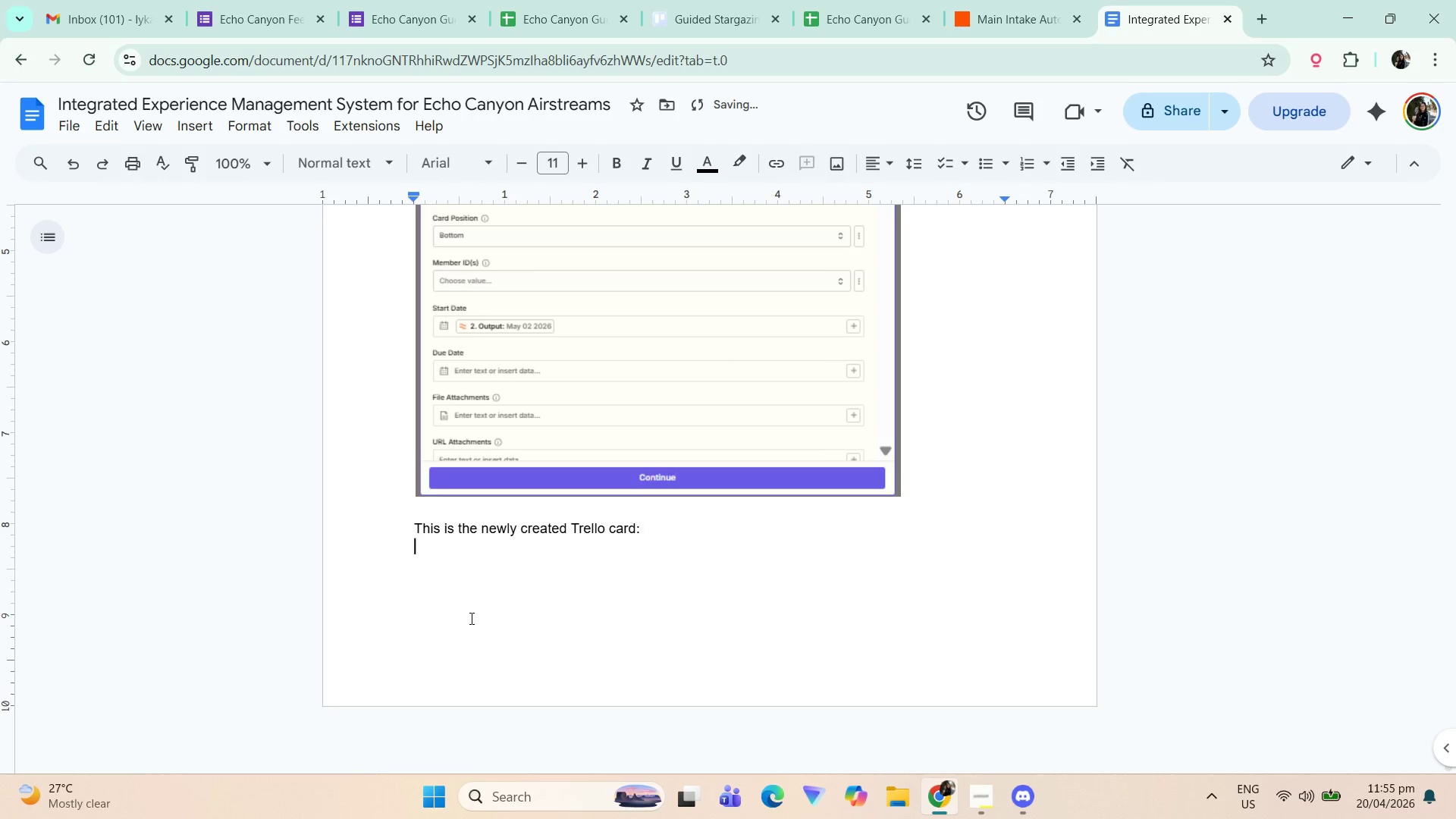 
key(Control+V)
 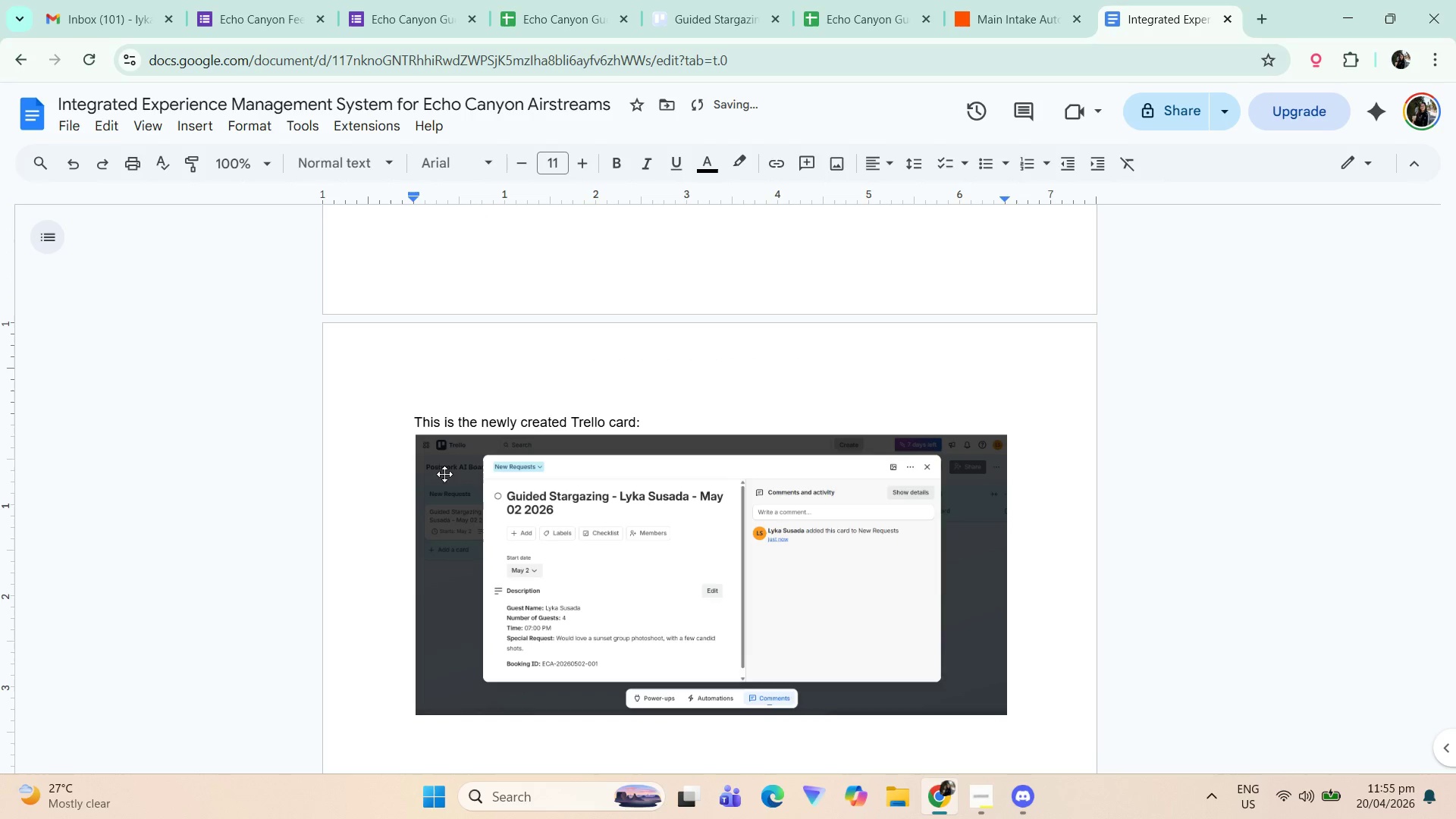 
double_click([466, 419])
 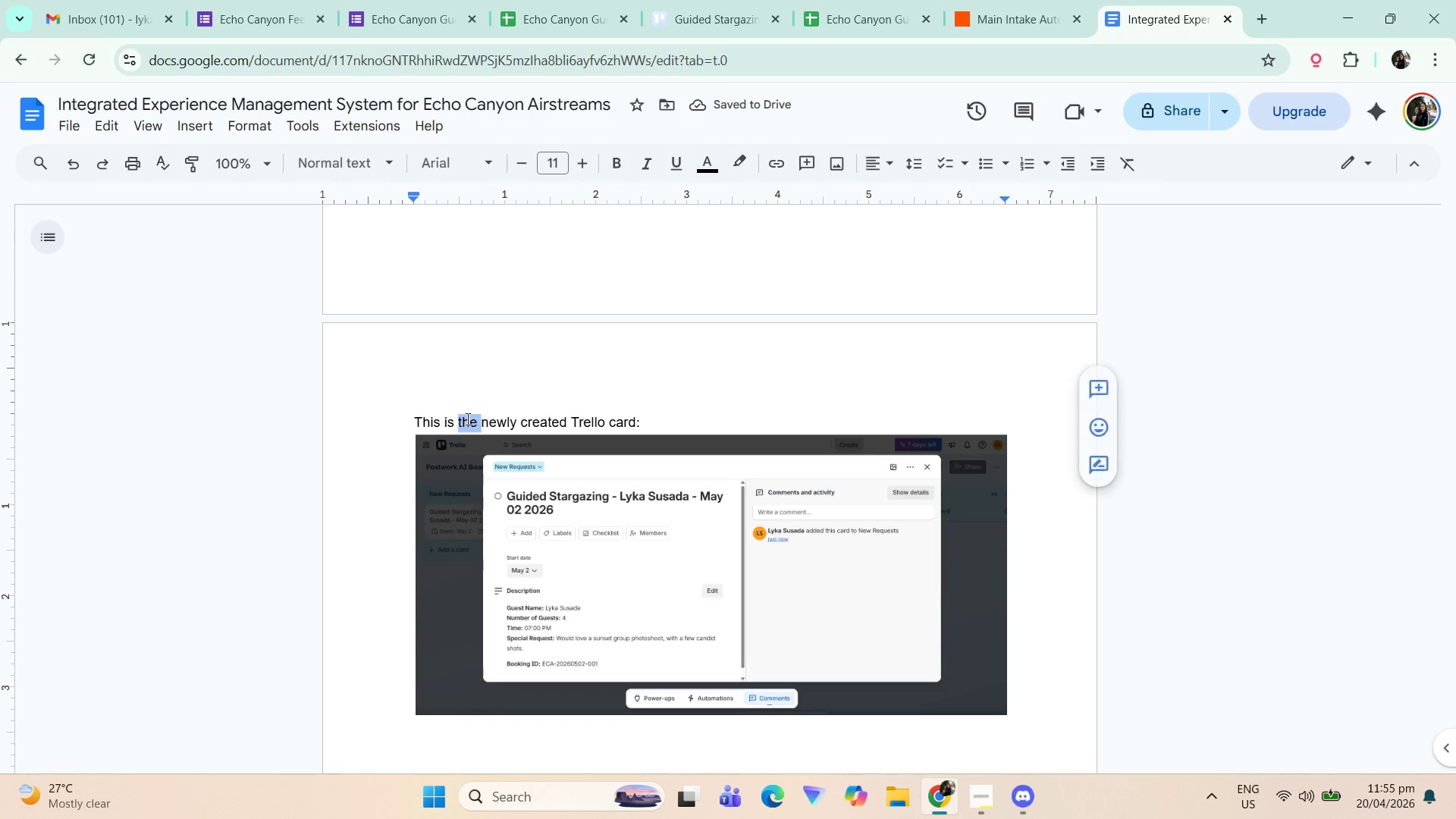 
key(A)
 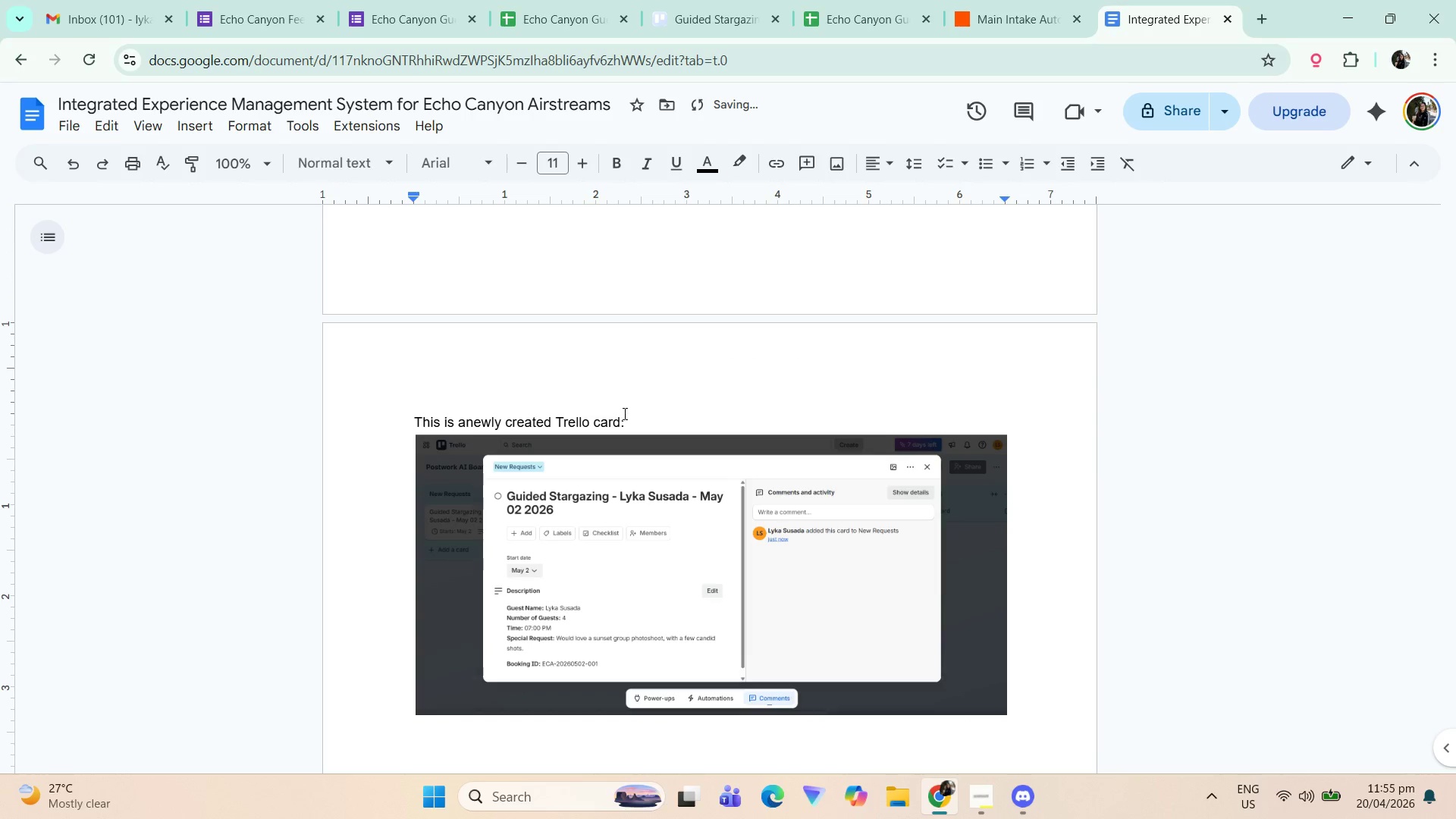 
key(Space)
 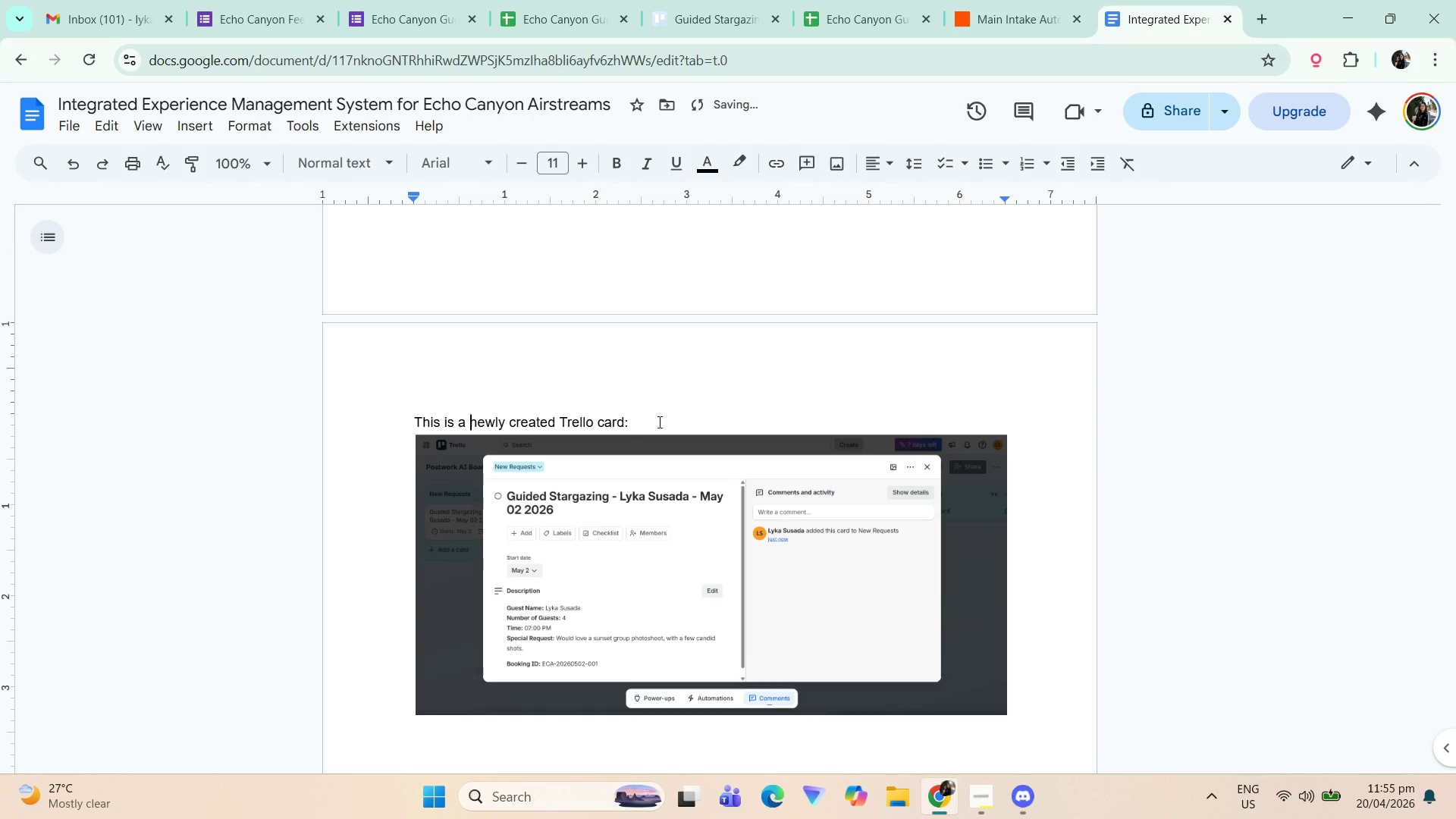 
left_click([668, 425])
 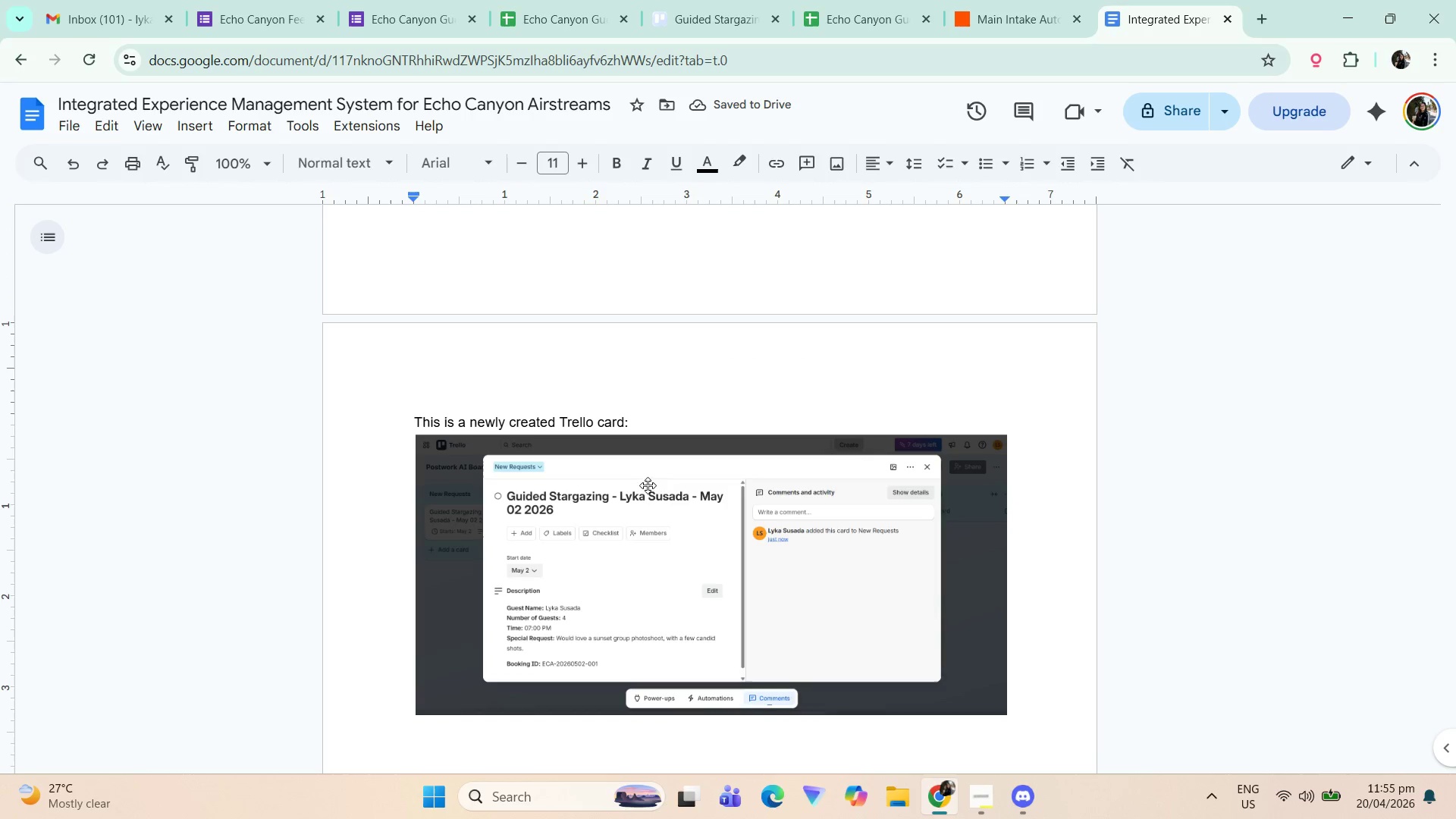 
scroll: coordinate [726, 497], scroll_direction: down, amount: 2.0
 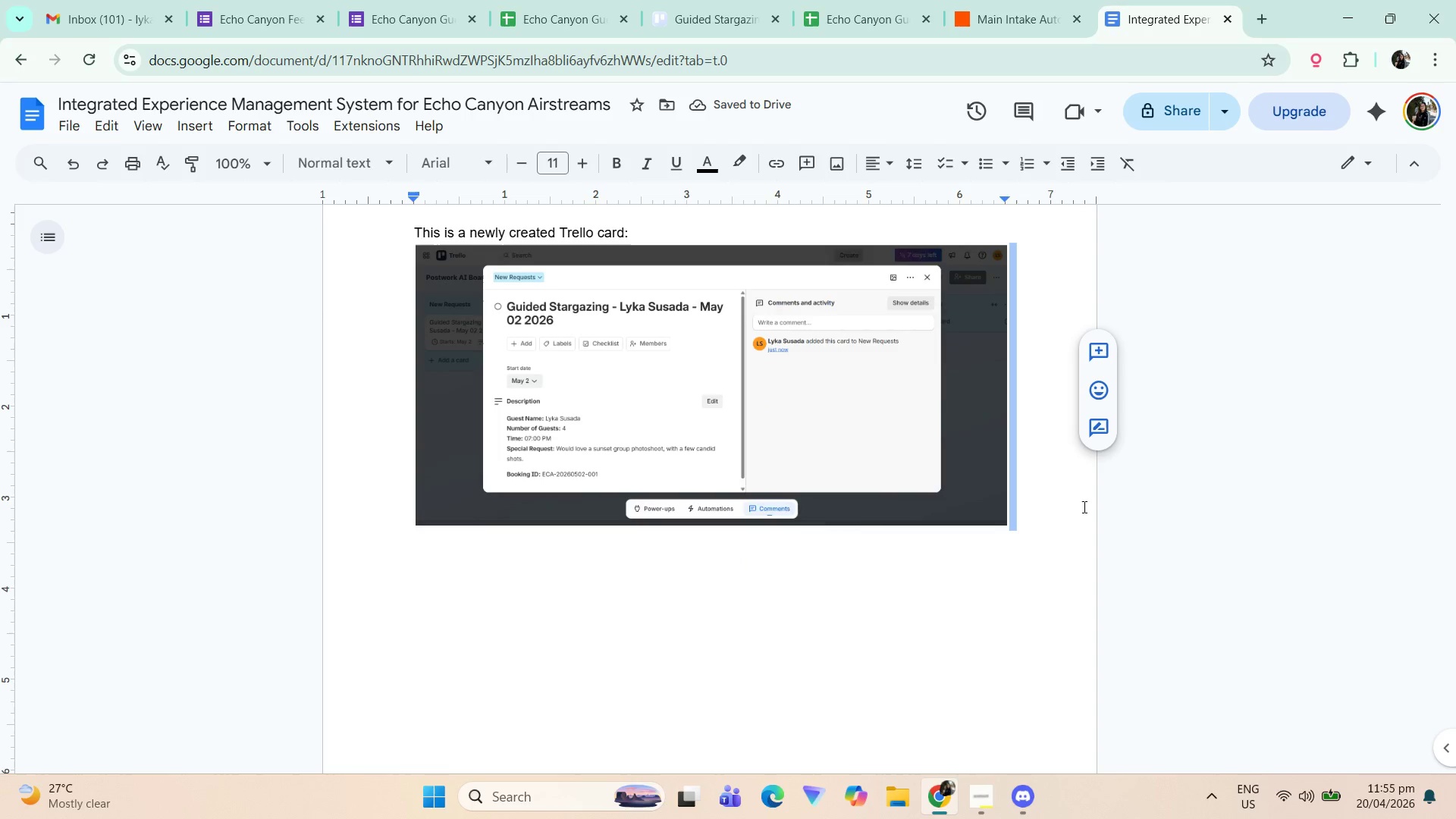 
key(ArrowDown)
 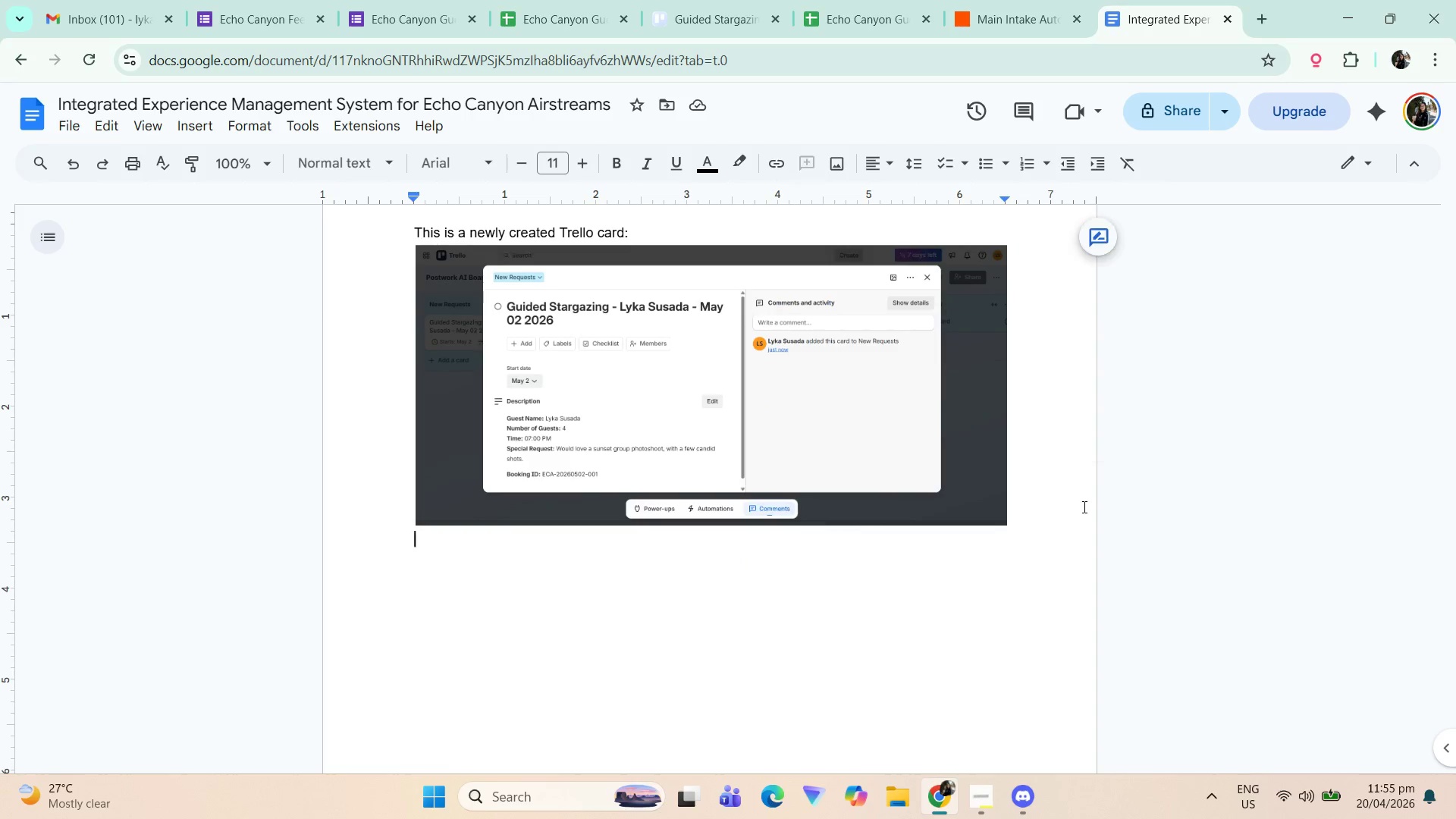 
key(Enter)
 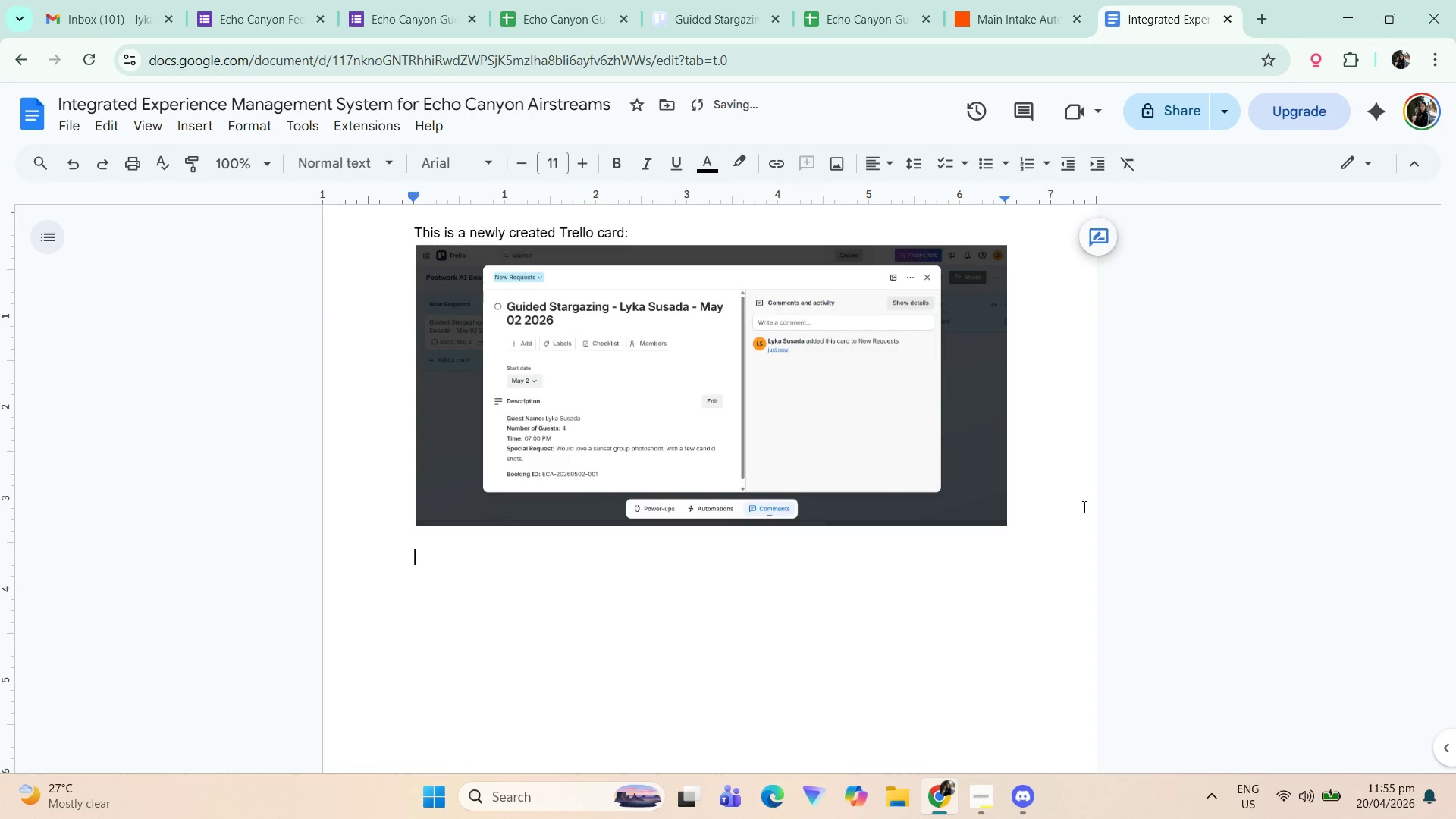 
key(Enter)
 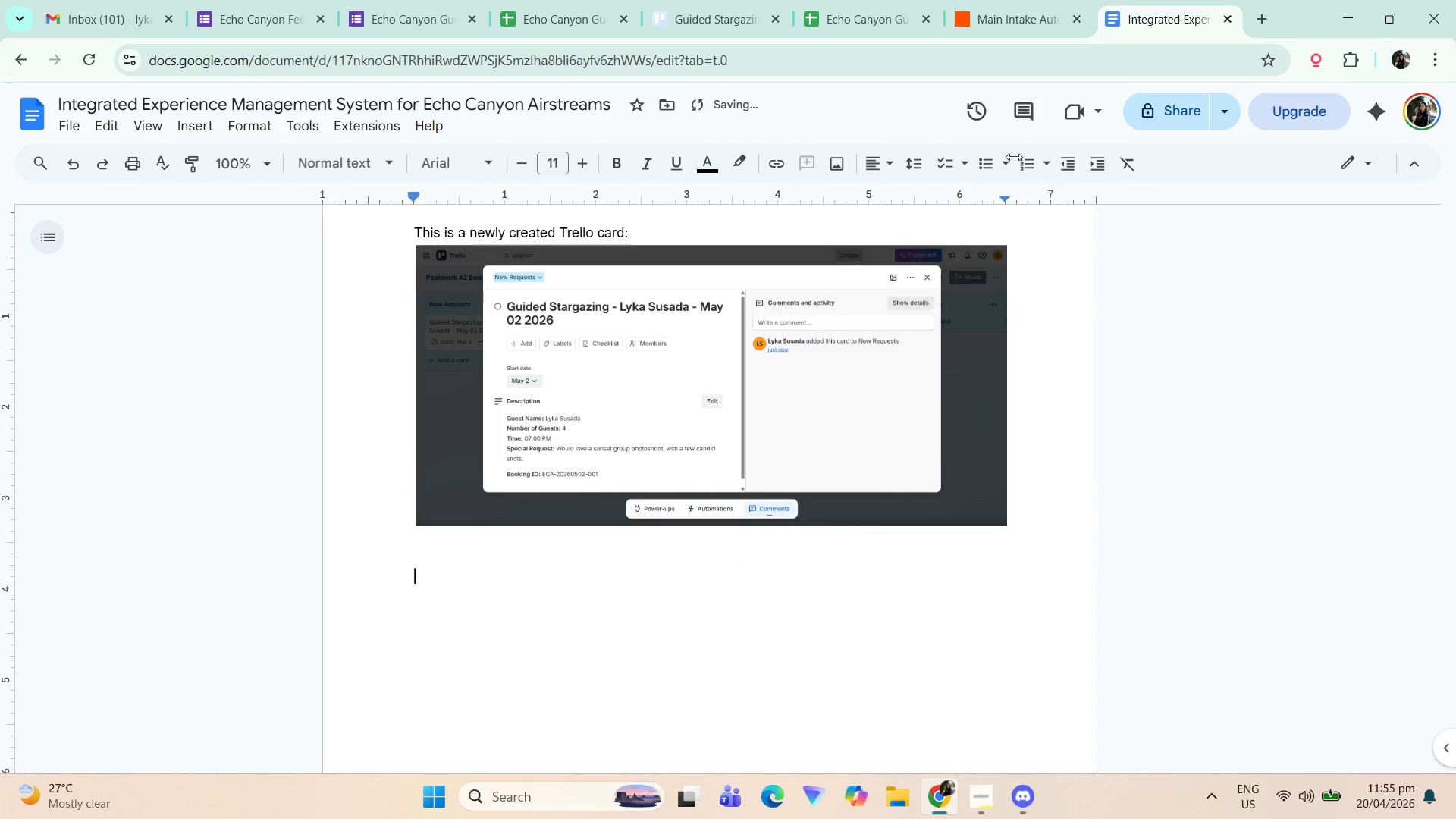 
left_click([1006, 0])
 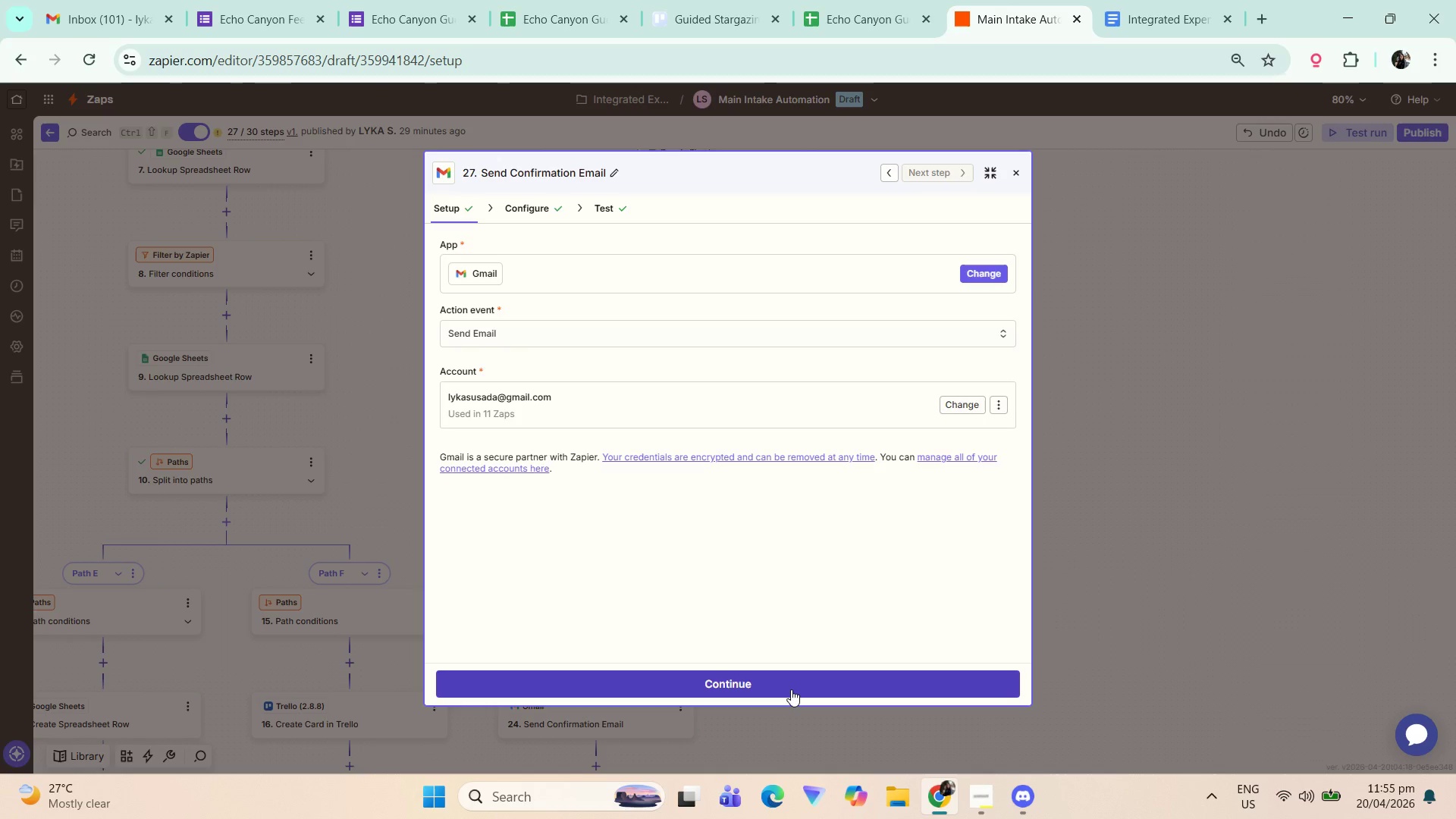 
left_click([791, 690])
 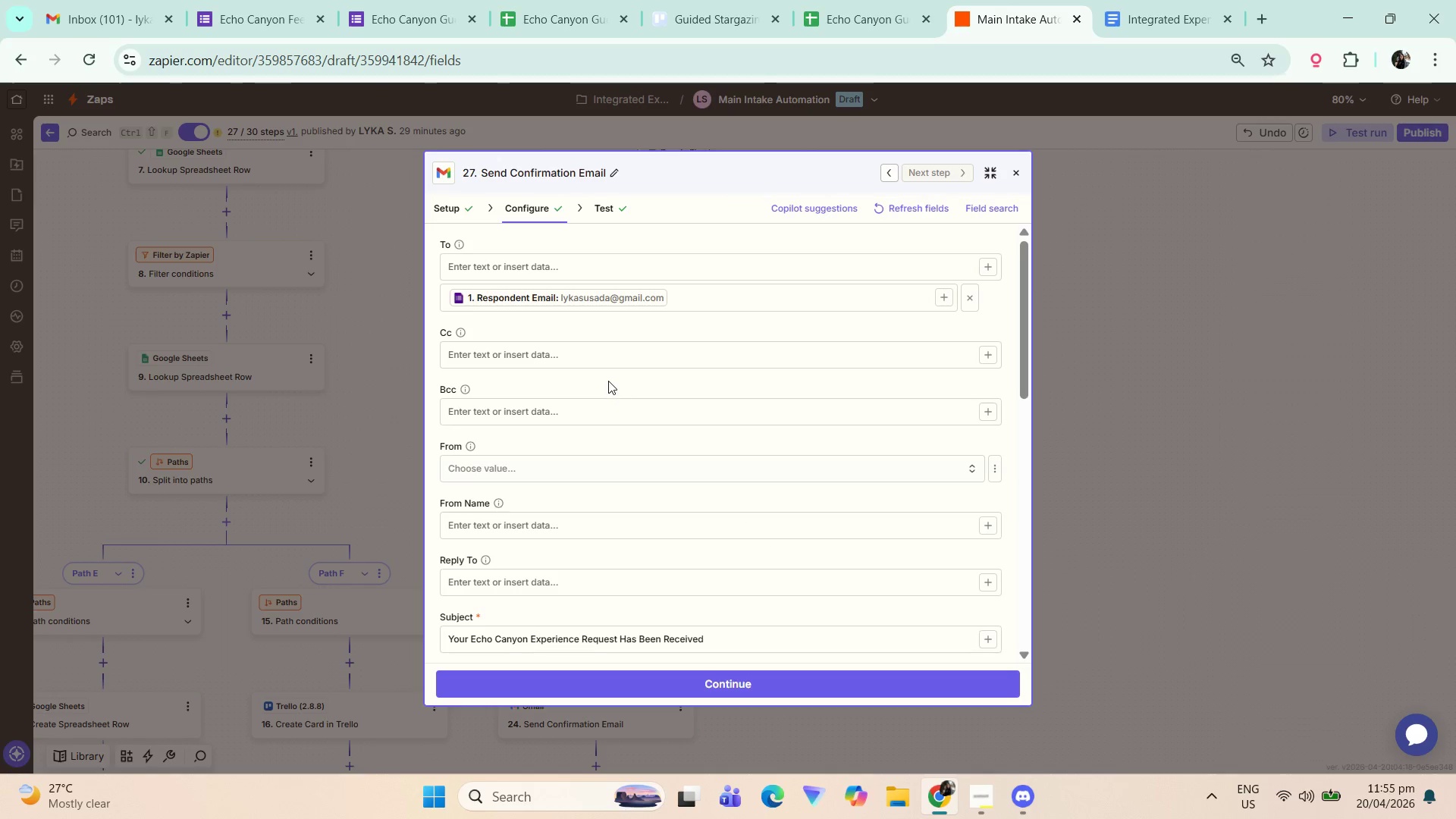 
key(Control+ControlLeft)
 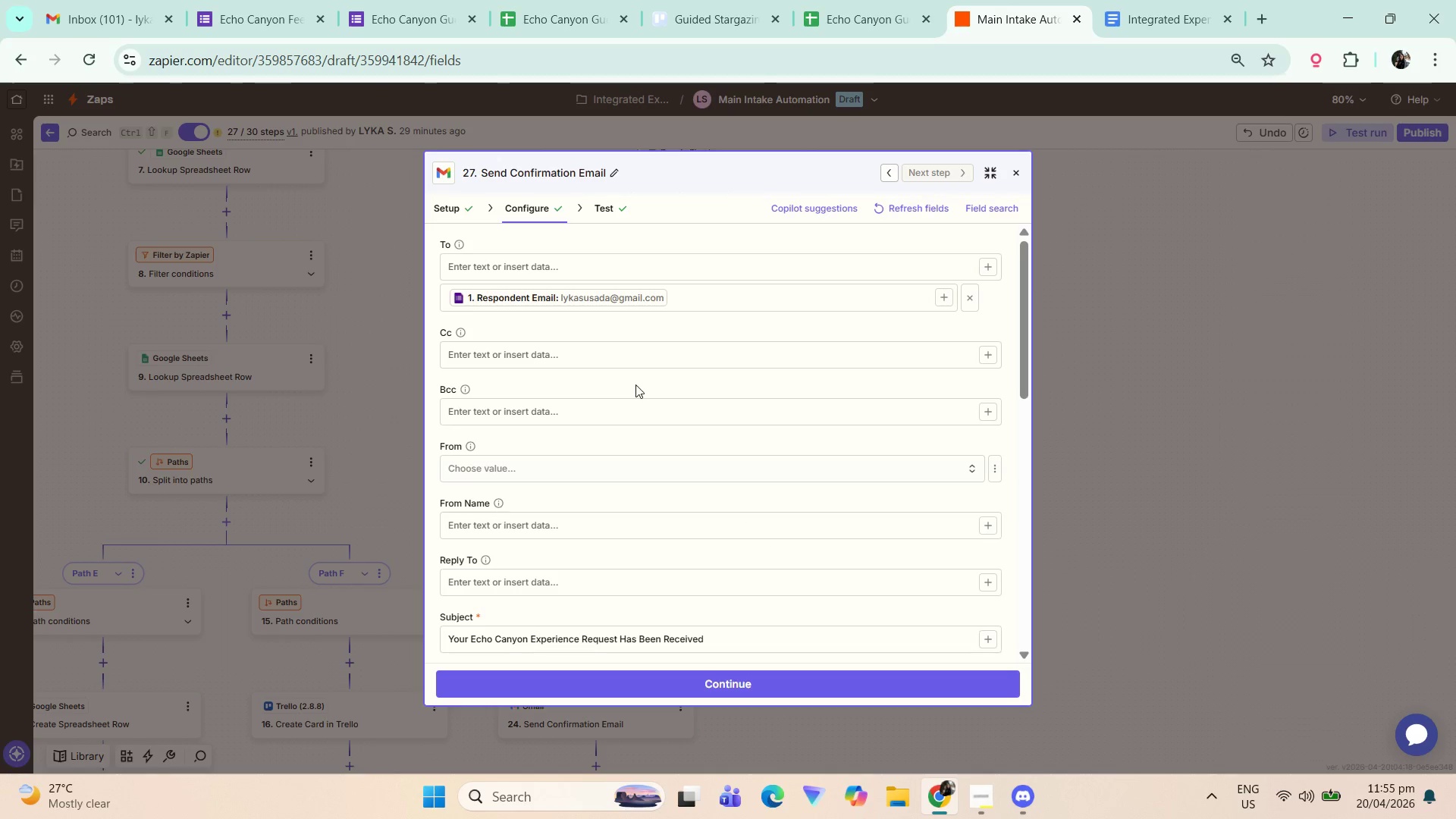 
scroll: coordinate [652, 385], scroll_direction: down, amount: 2.0
 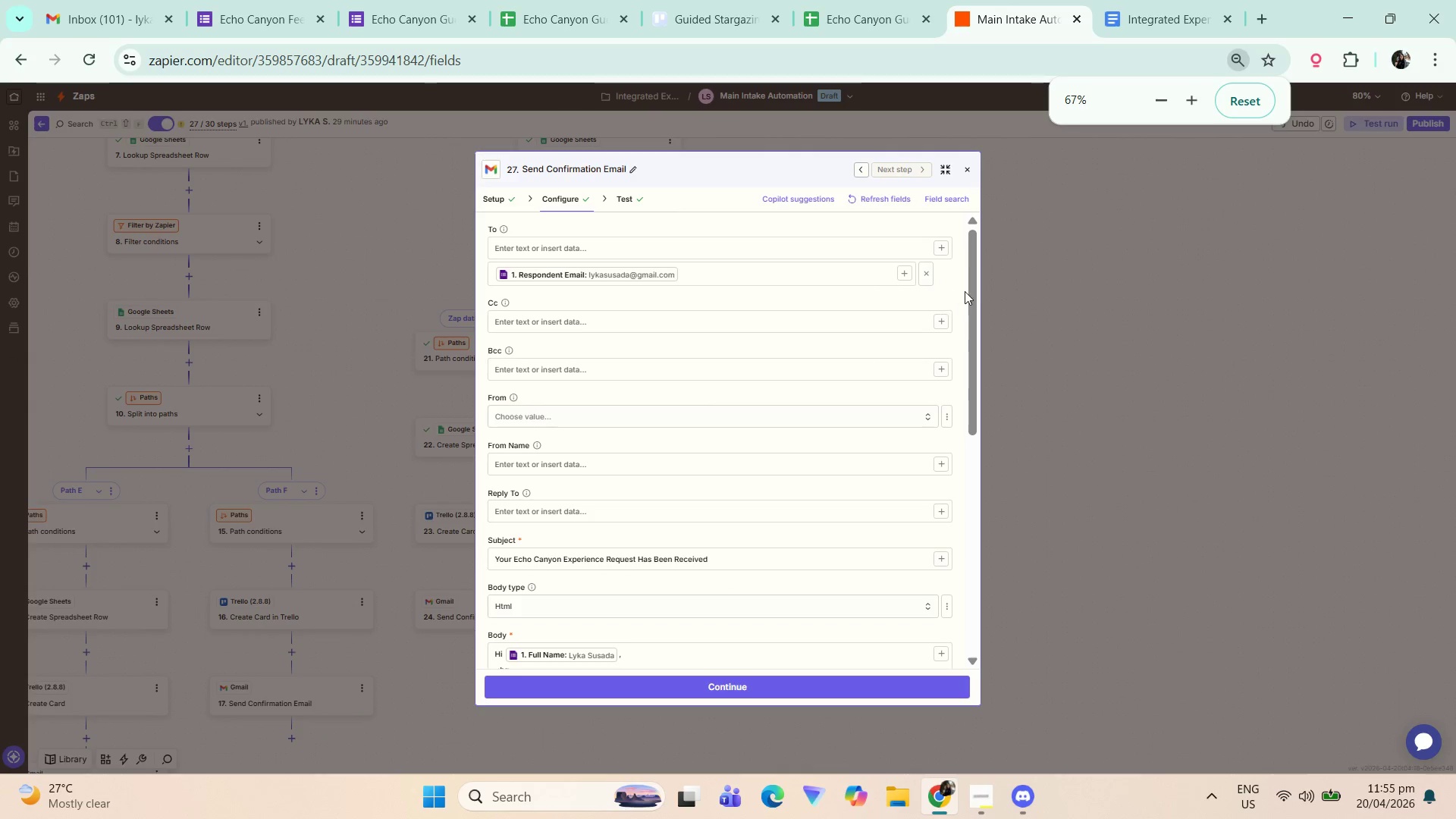 
left_click_drag(start_coordinate=[974, 299], to_coordinate=[972, 237])
 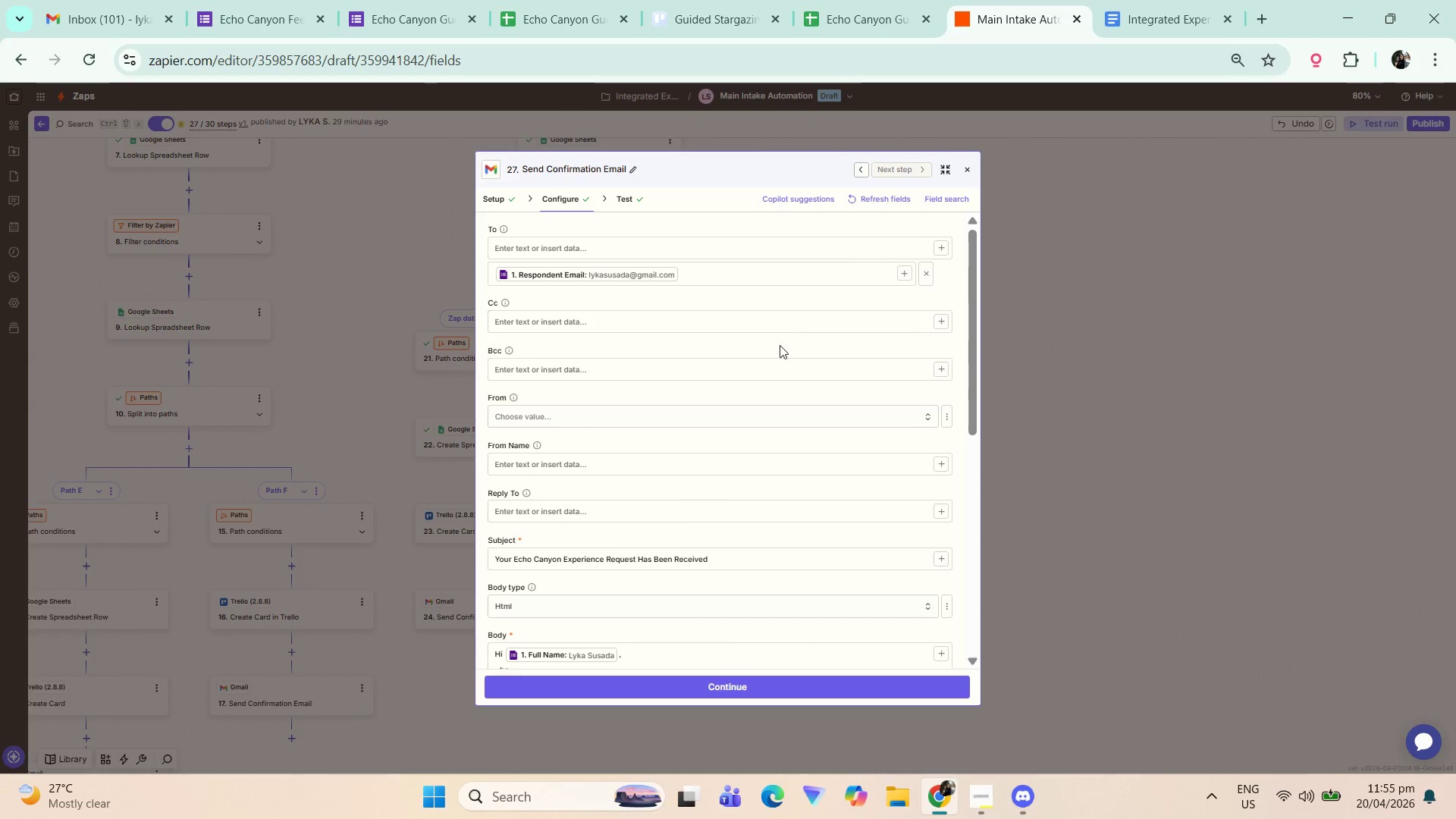 
hold_key(key=ControlLeft, duration=0.48)
scroll: coordinate [783, 361], scroll_direction: down, amount: 1.0
 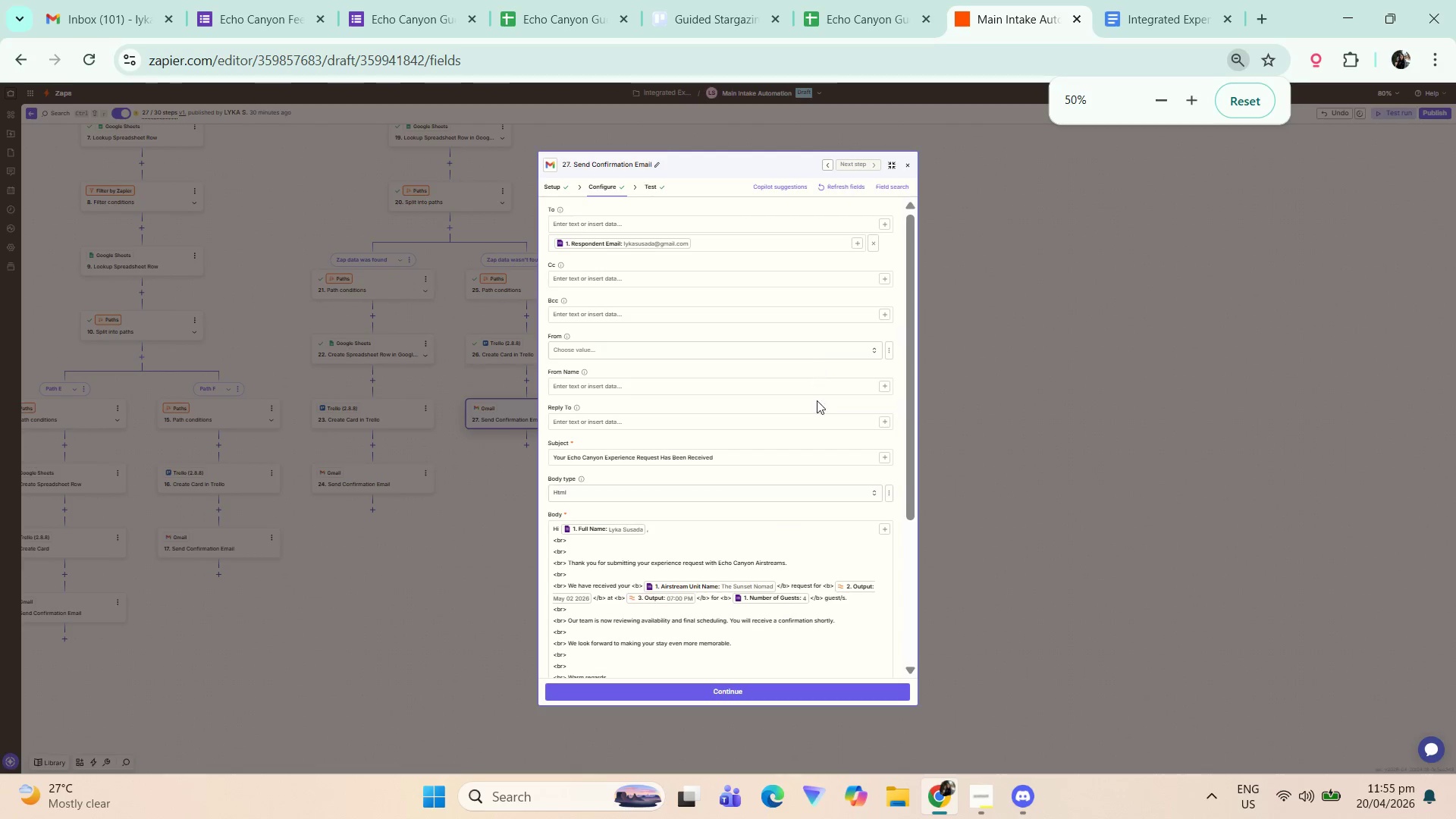 
scroll: coordinate [814, 410], scroll_direction: up, amount: 2.0
 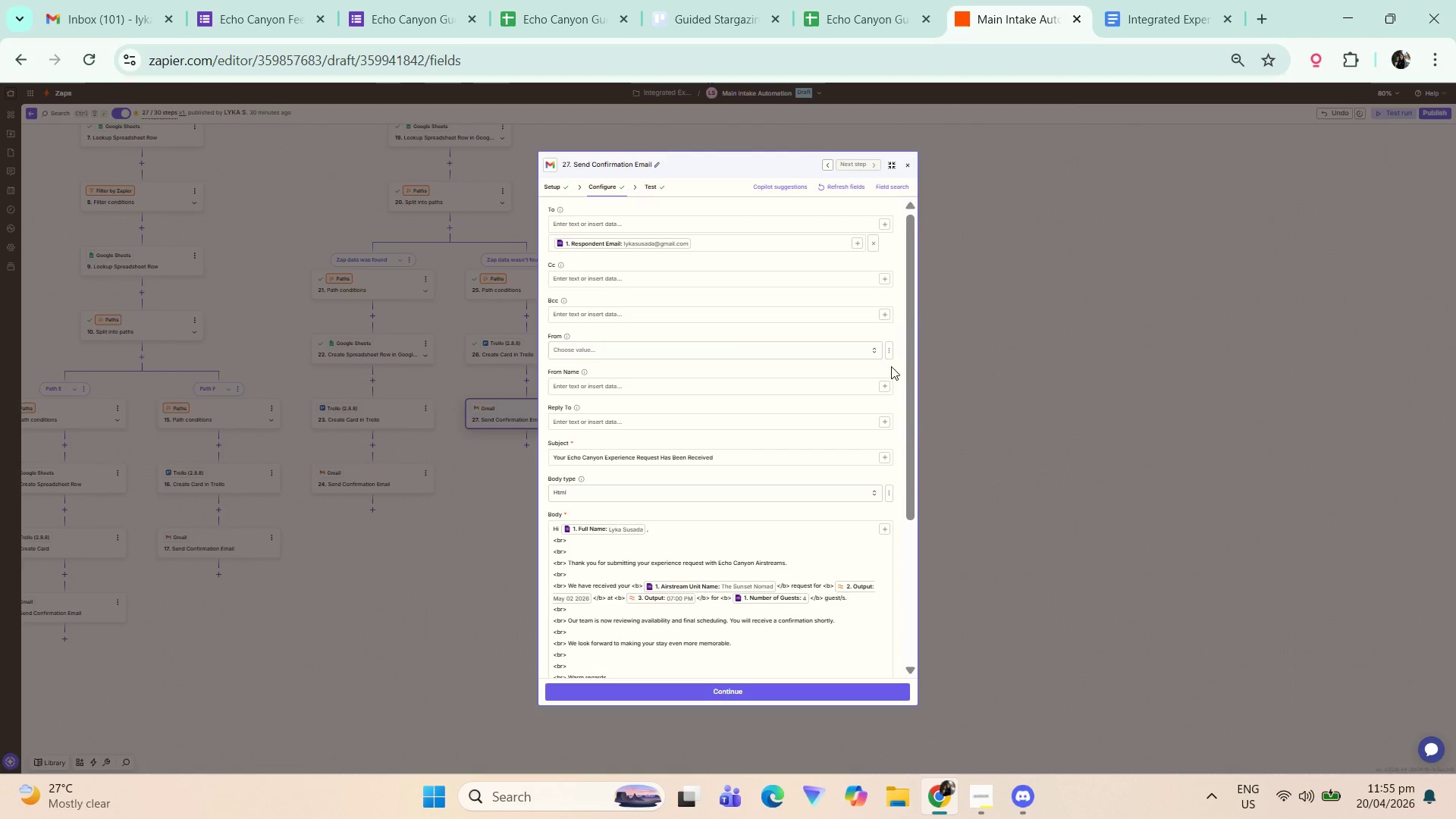 
hold_key(key=ControlLeft, duration=0.44)
scroll: coordinate [948, 383], scroll_direction: up, amount: 2.0
 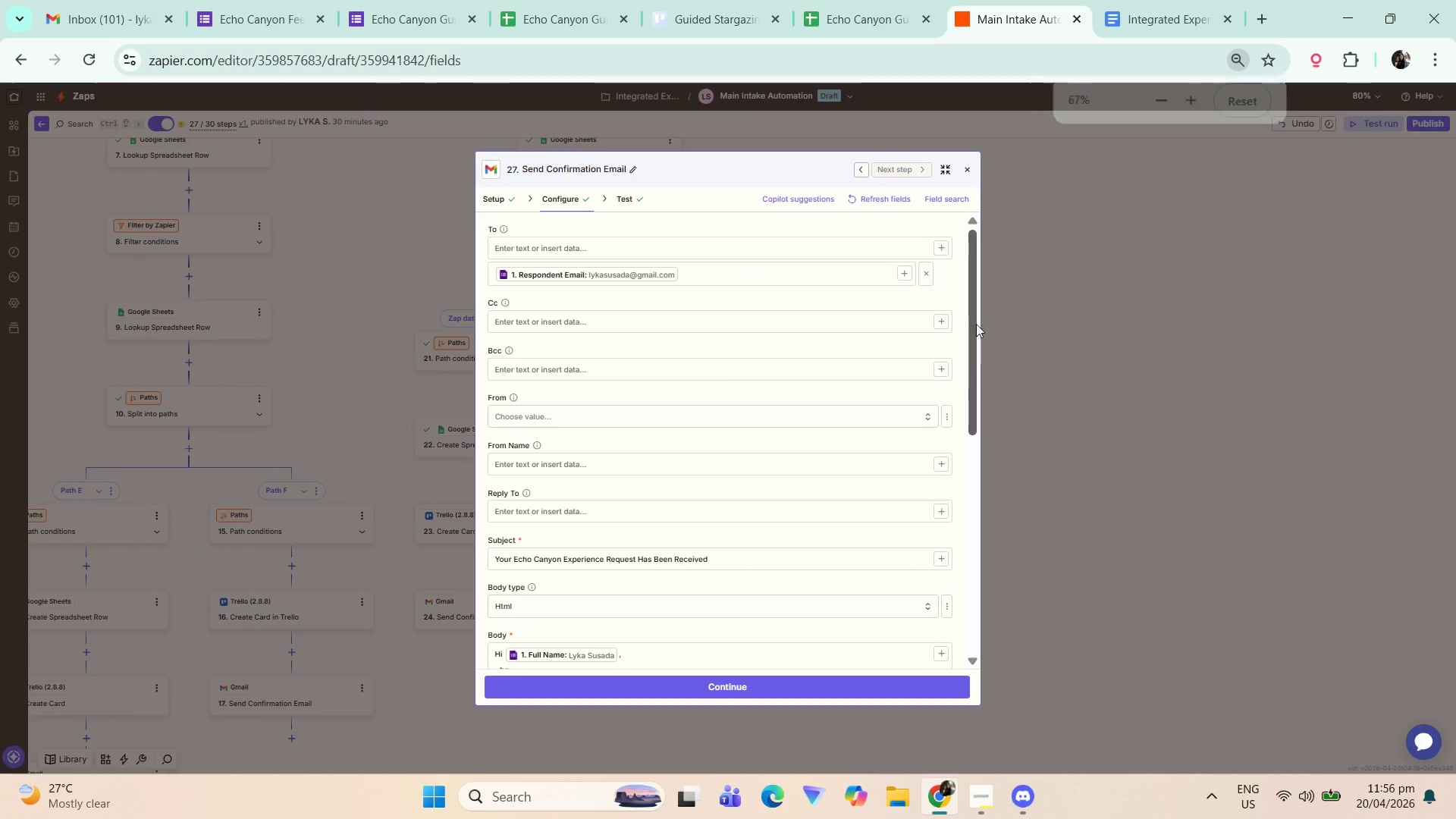 
left_click_drag(start_coordinate=[963, 315], to_coordinate=[960, 339])
 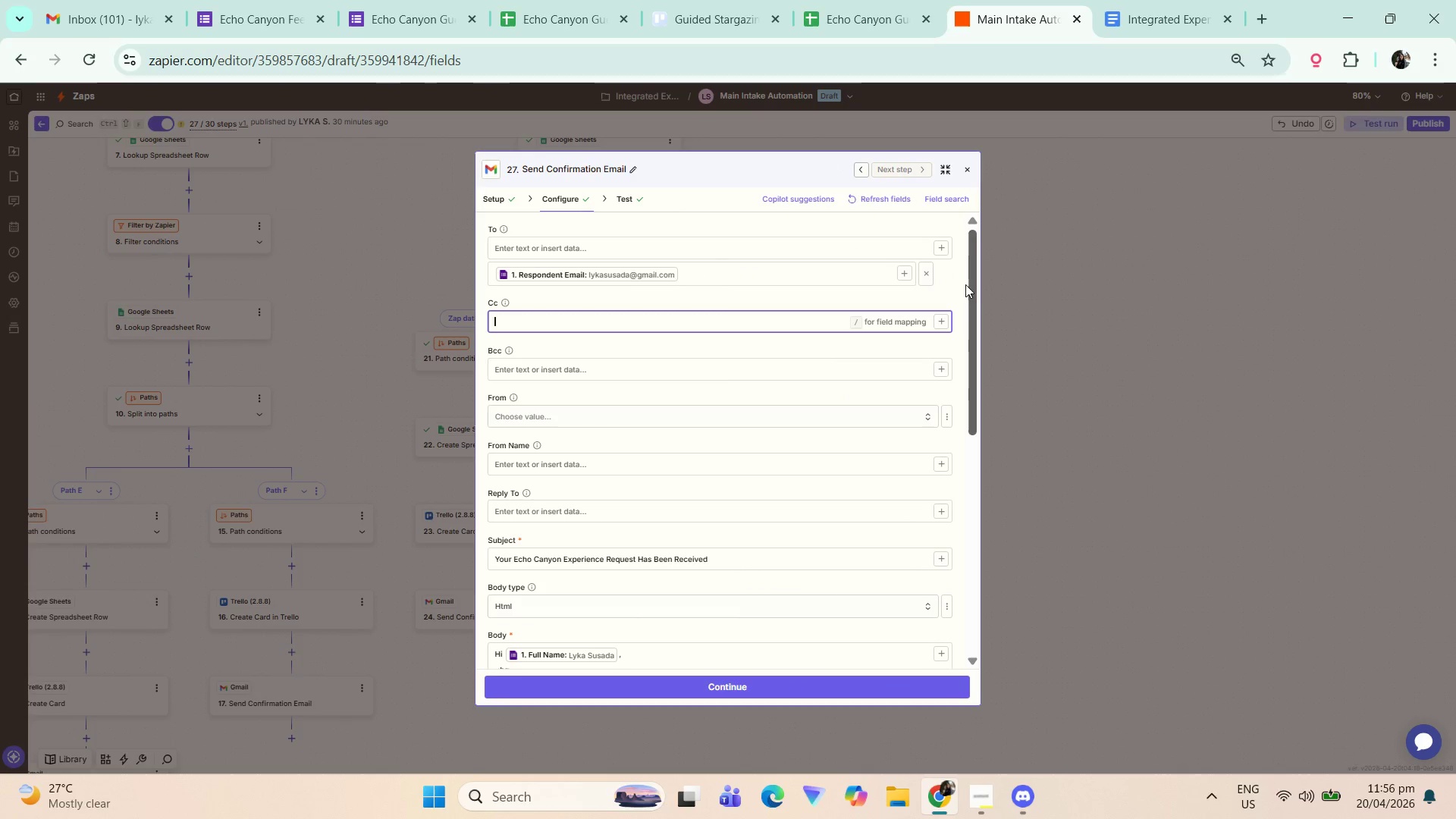 
left_click_drag(start_coordinate=[974, 275], to_coordinate=[1013, 482])
 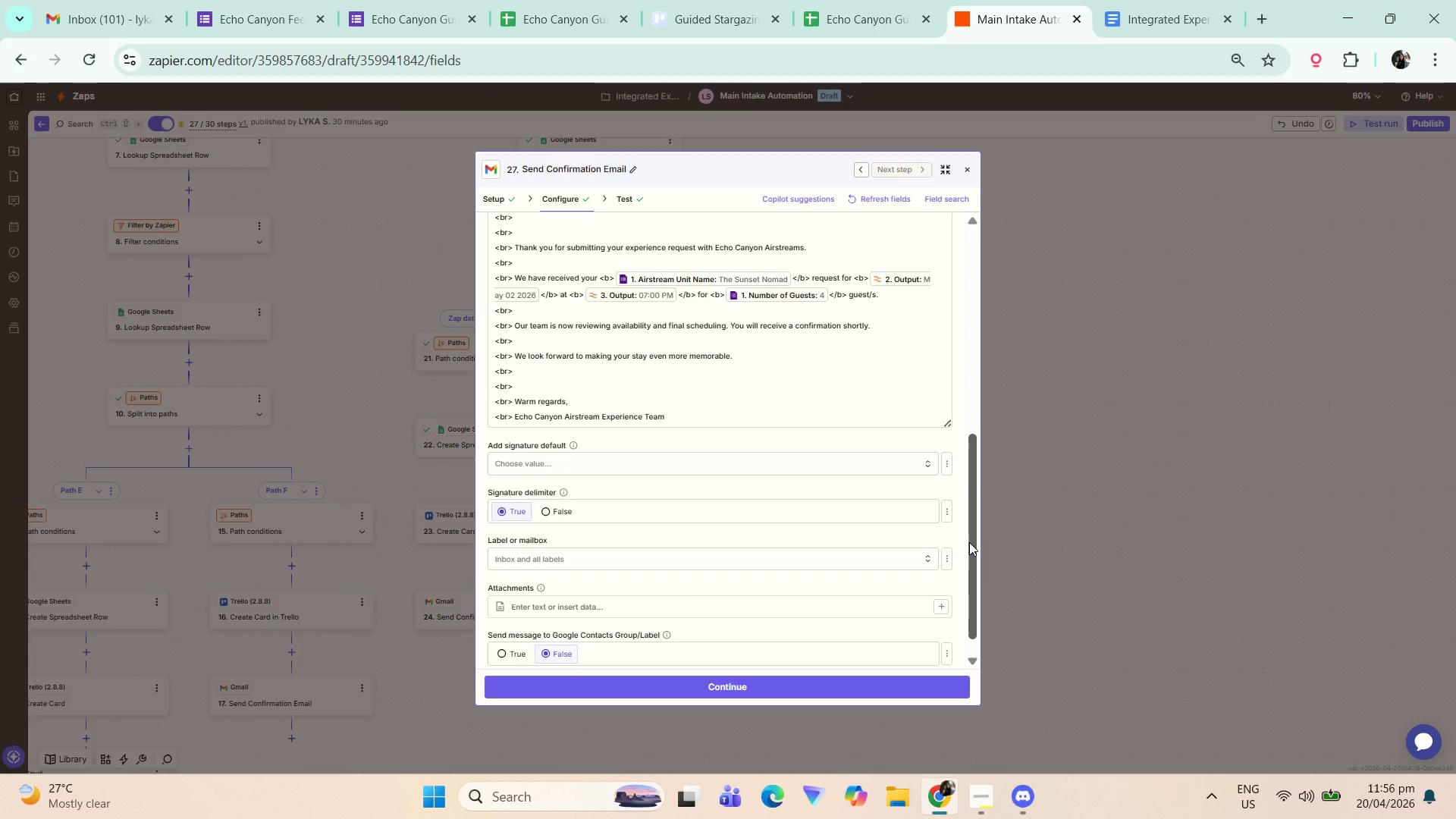 
left_click_drag(start_coordinate=[971, 548], to_coordinate=[982, 337])
 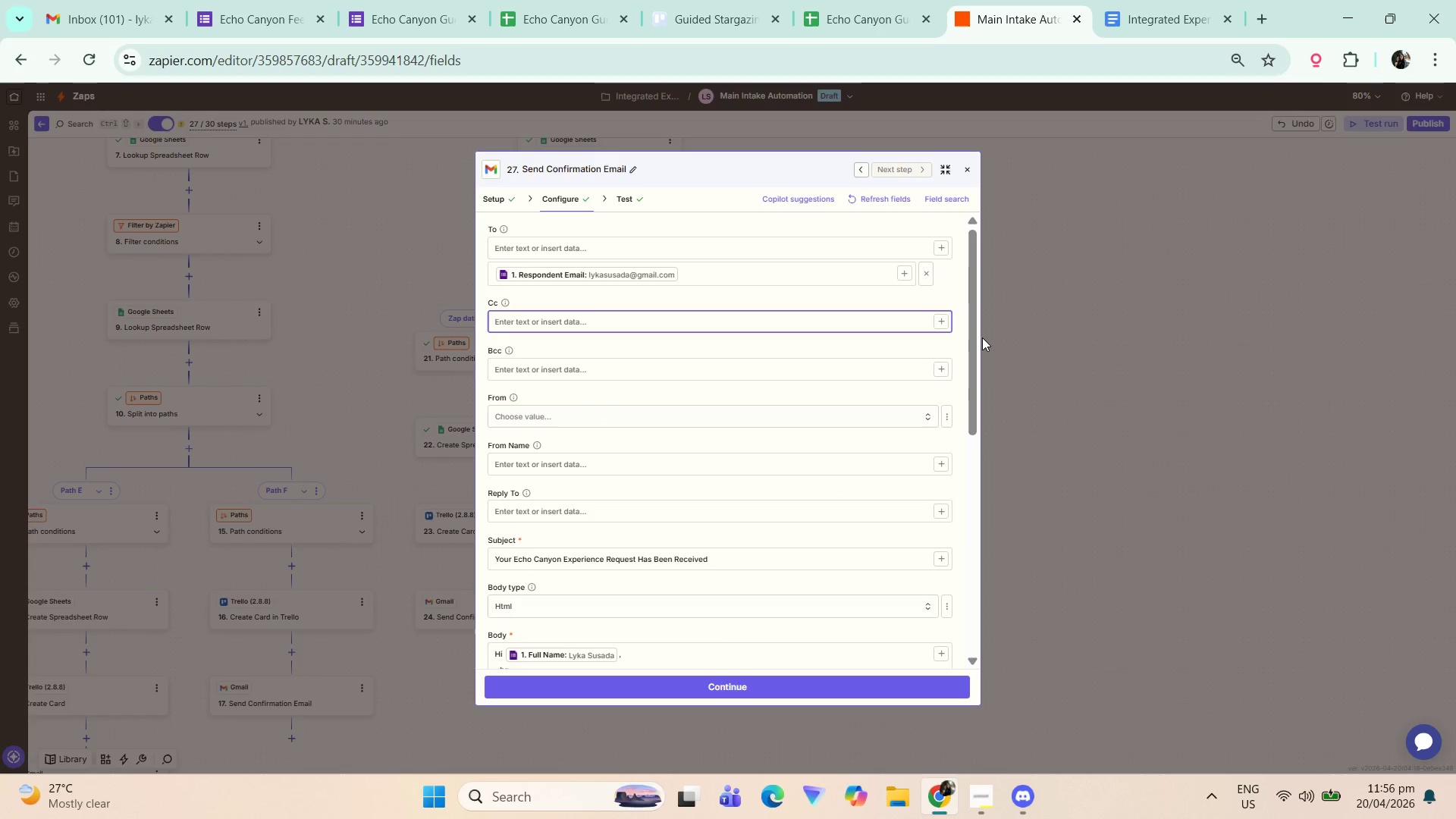 
left_click([982, 337])
 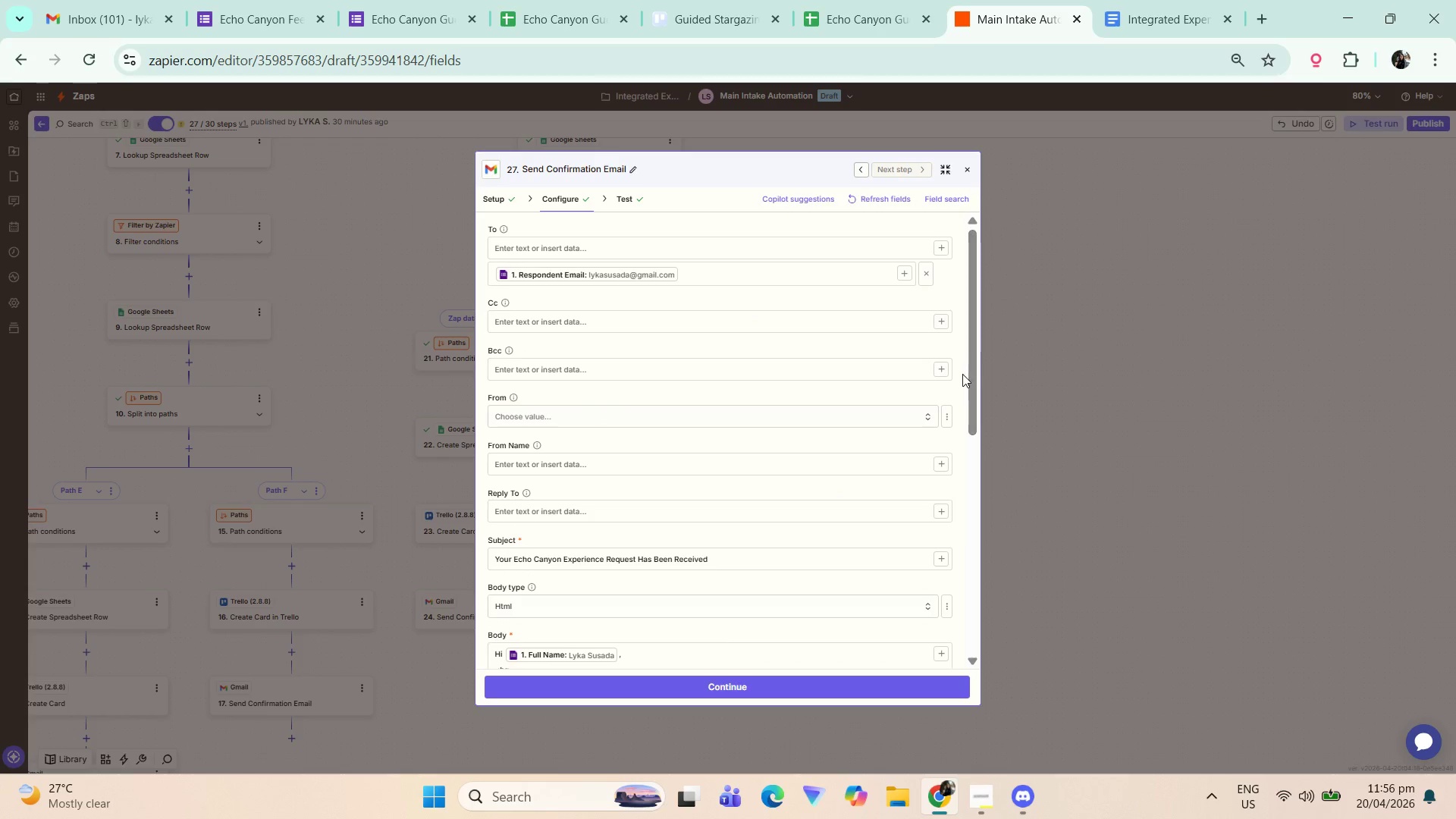 
left_click_drag(start_coordinate=[964, 369], to_coordinate=[968, 362])
 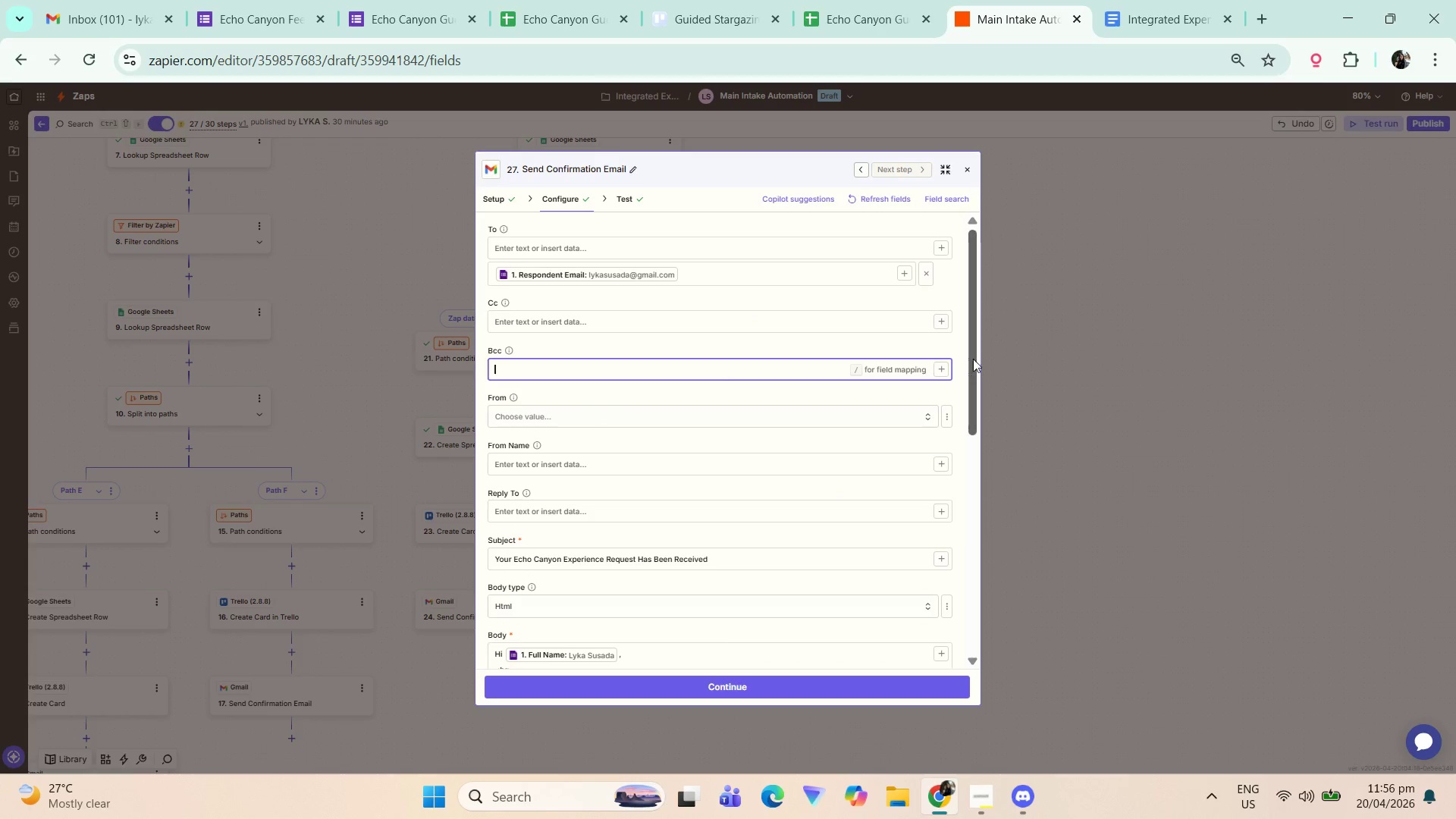 
left_click_drag(start_coordinate=[973, 358], to_coordinate=[973, 332])
 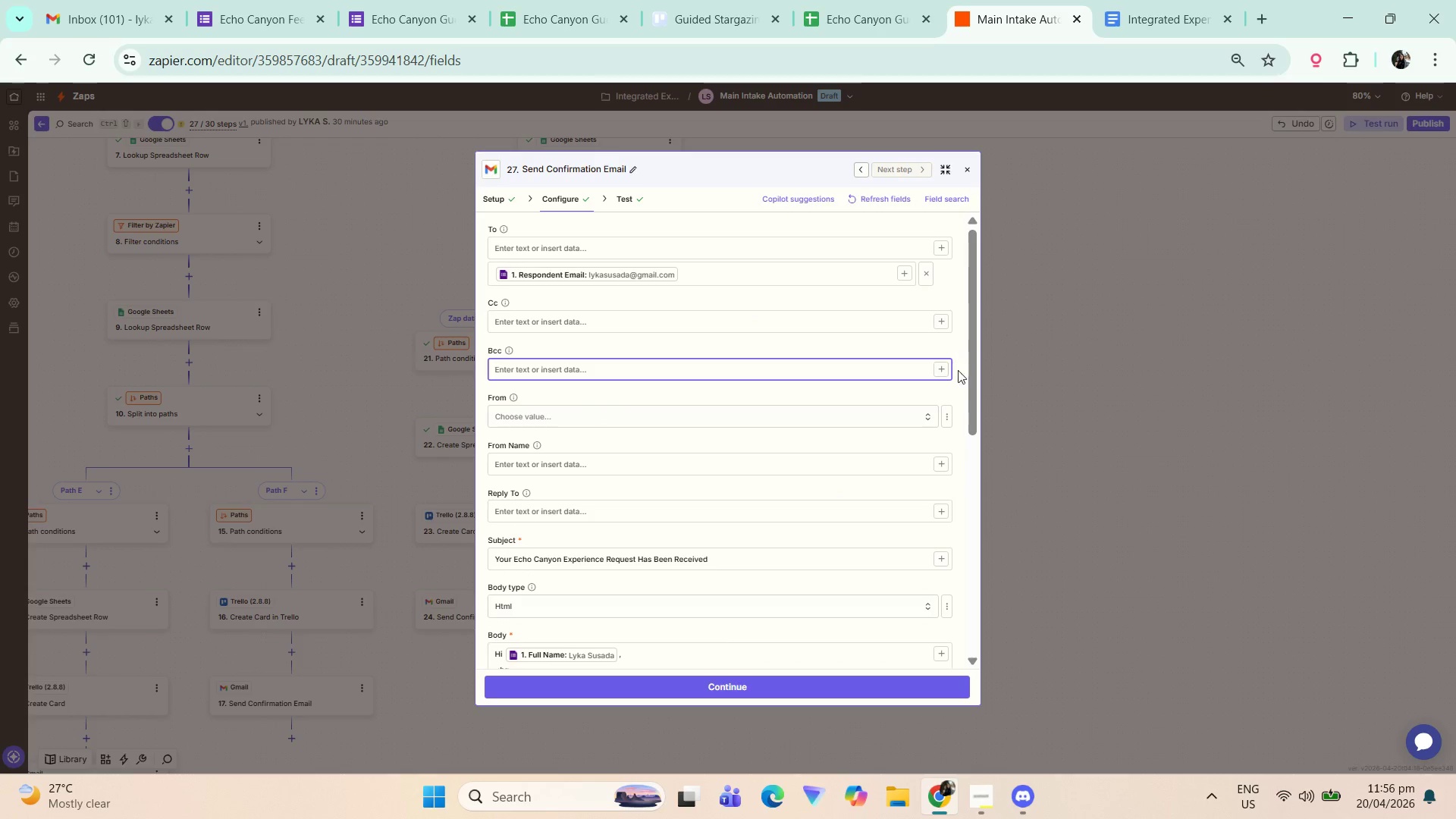 
key(Meta+Shift+S)
 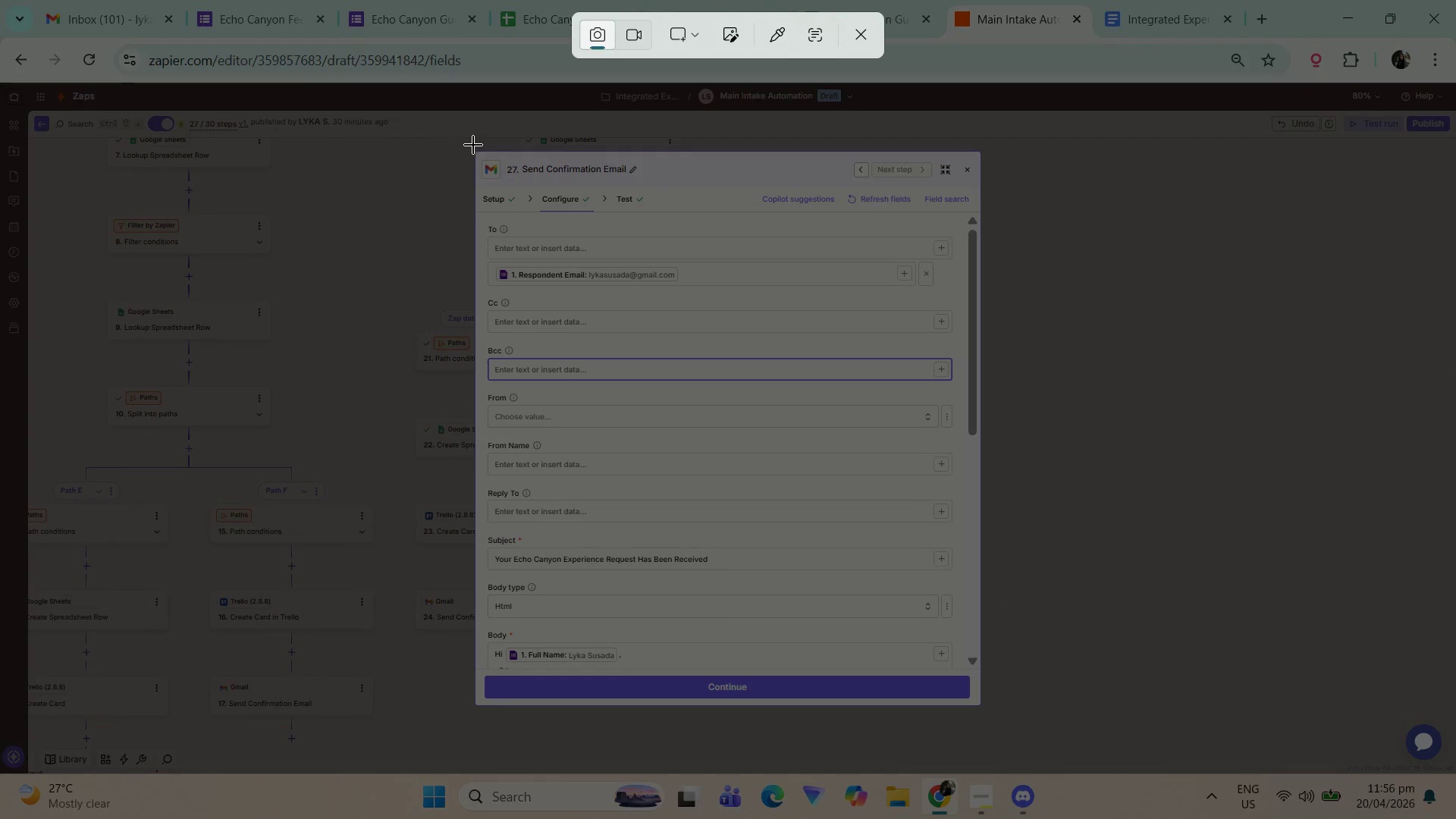 
left_click_drag(start_coordinate=[472, 146], to_coordinate=[985, 707])
 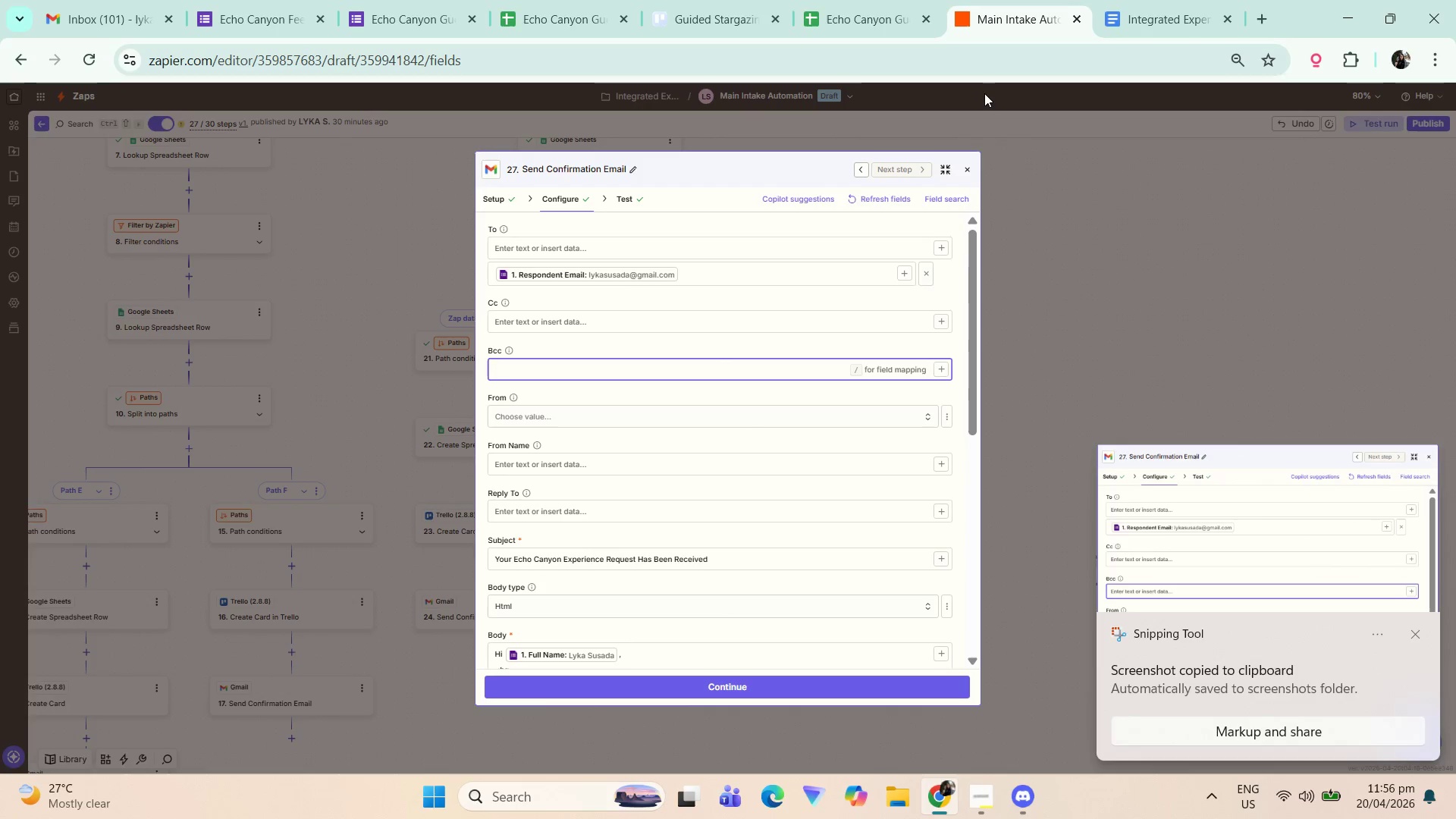 
left_click([1136, 2])
 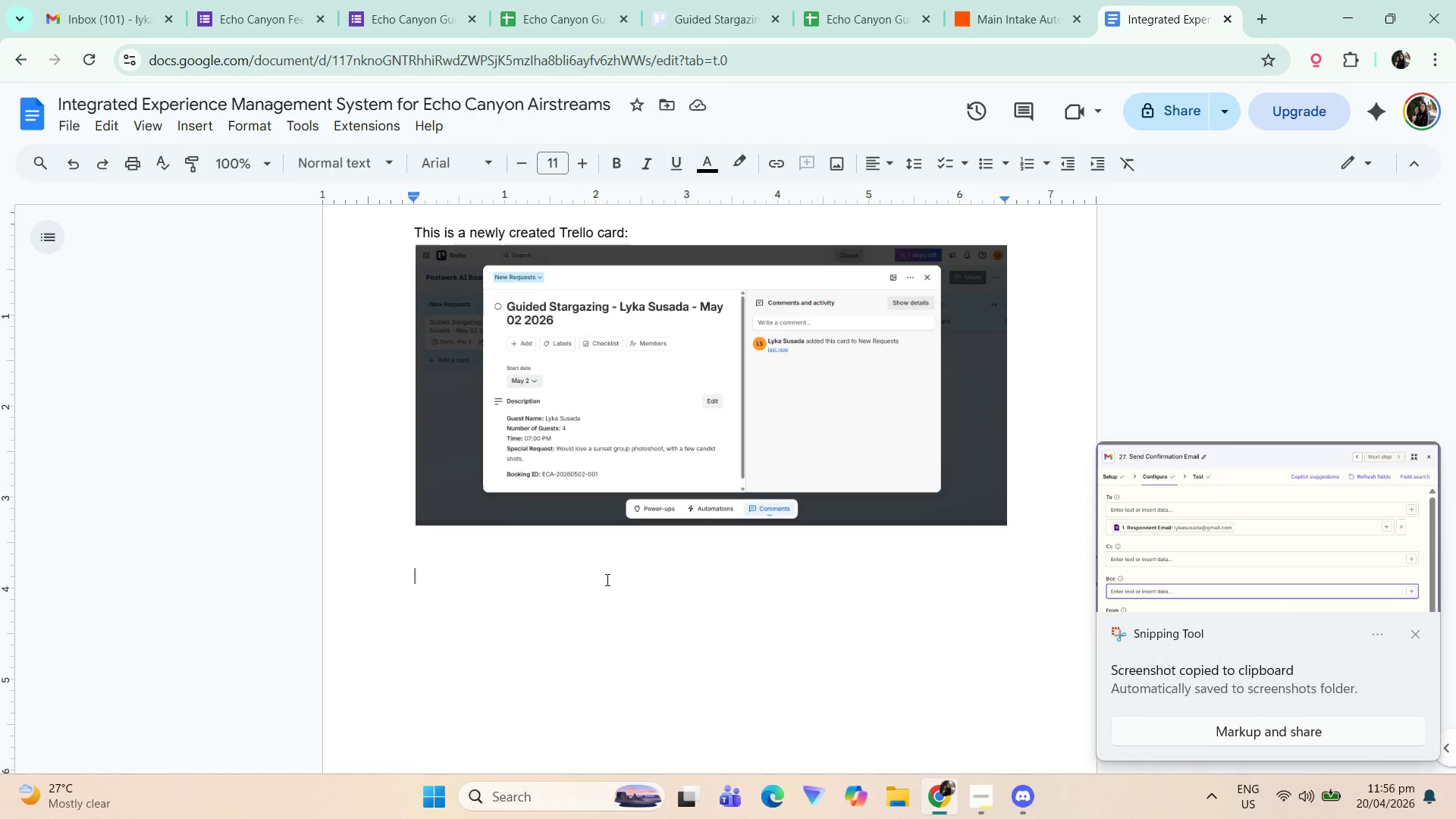 
type(Thisis)
key(Backspace)
key(Backspace)
type( is a configuration to send an email notification to the )
 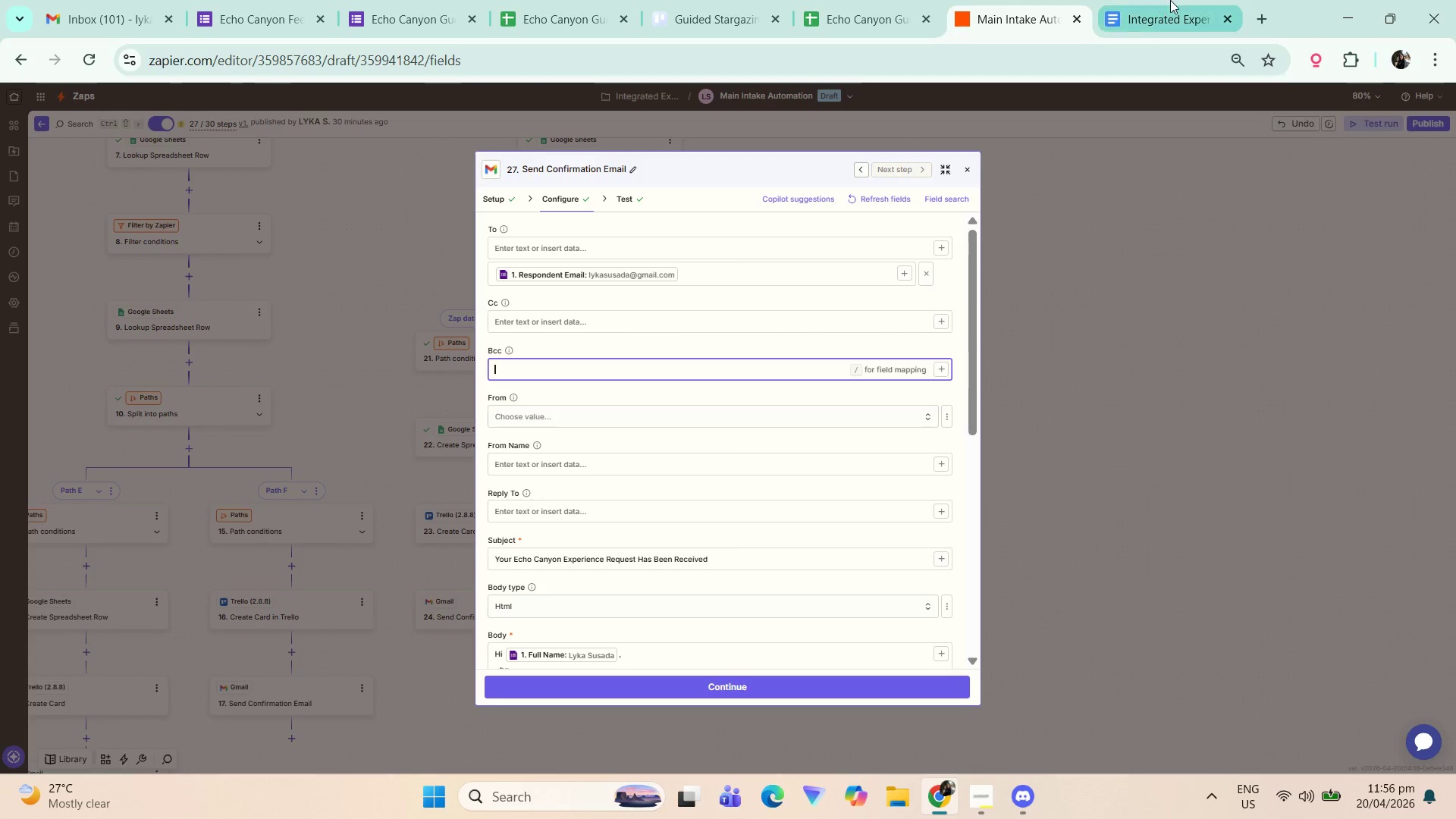 
wait(6.98)
 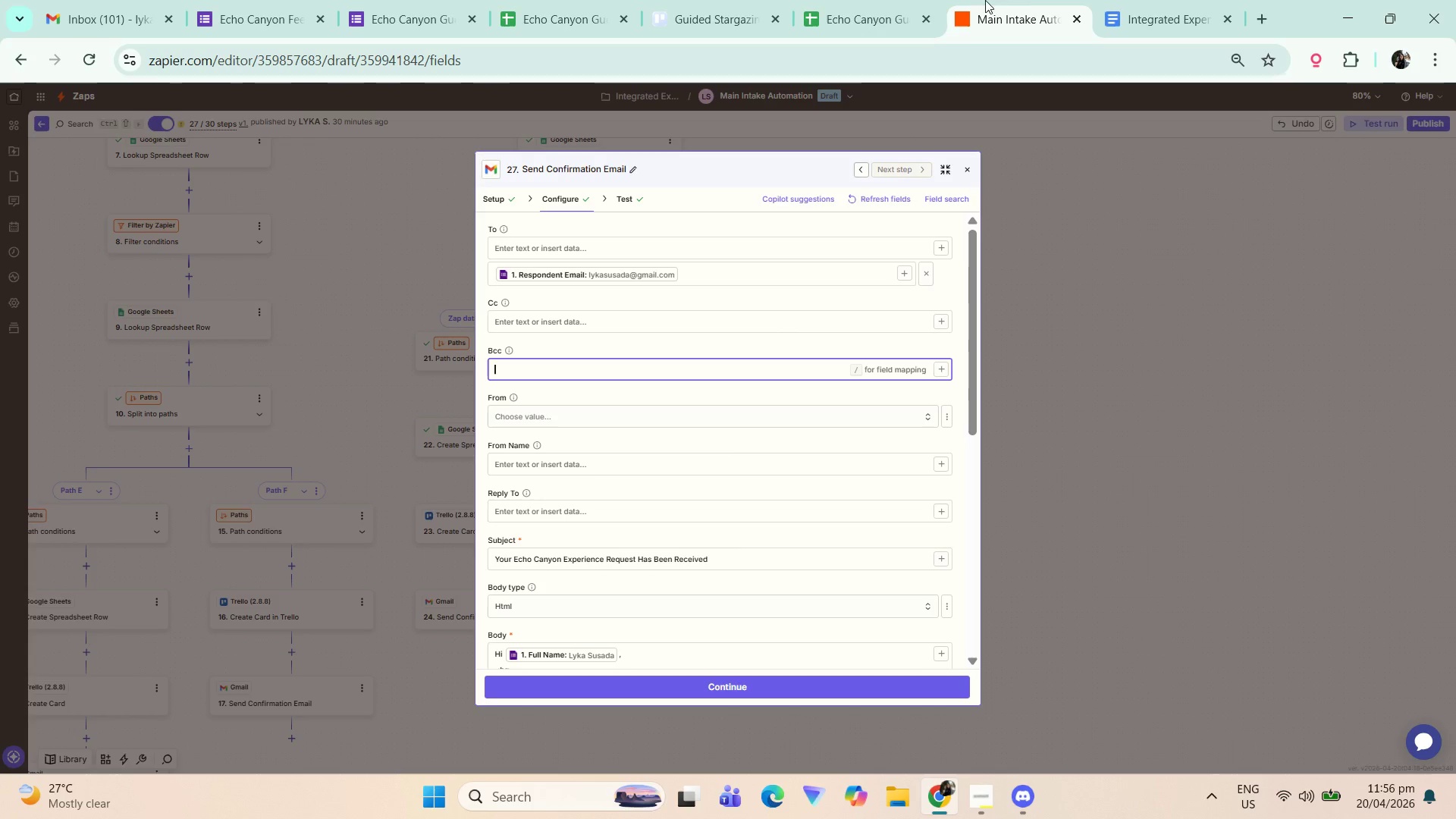 
left_click([1168, 0])
 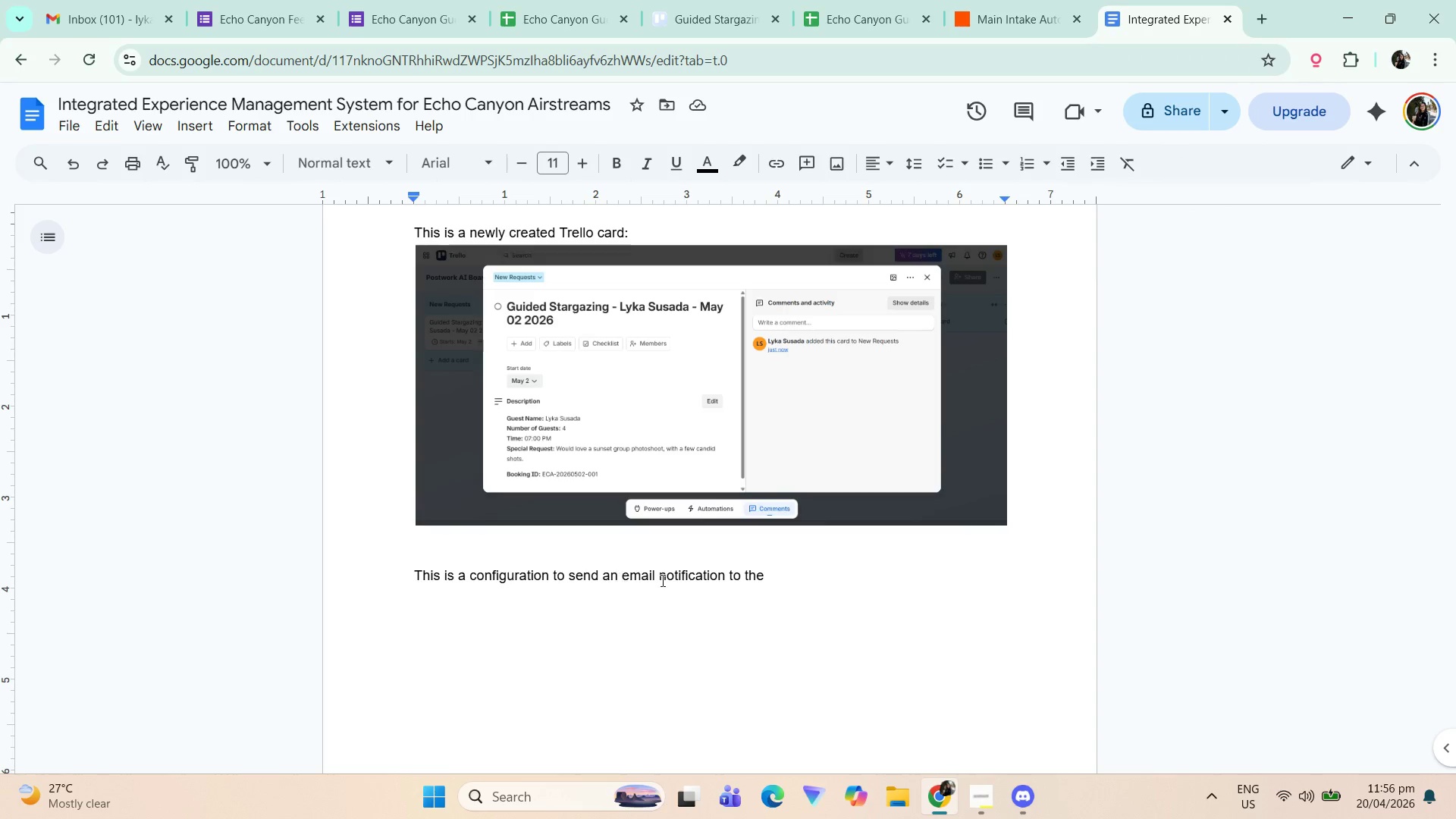 
left_click_drag(start_coordinate=[658, 576], to_coordinate=[795, 575])
 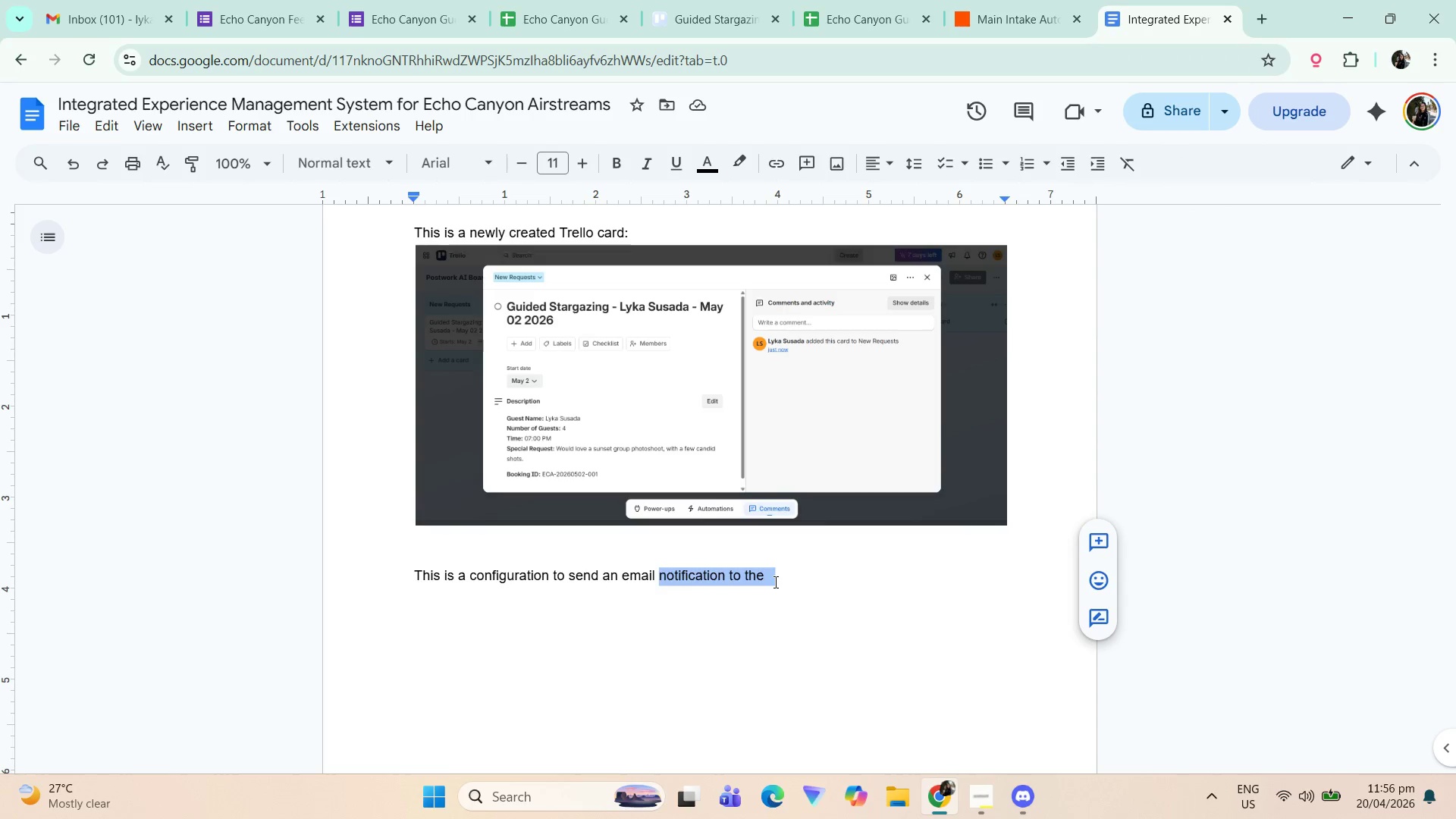 
type(confirmation f)
key(Backspace)
type(to the r)
 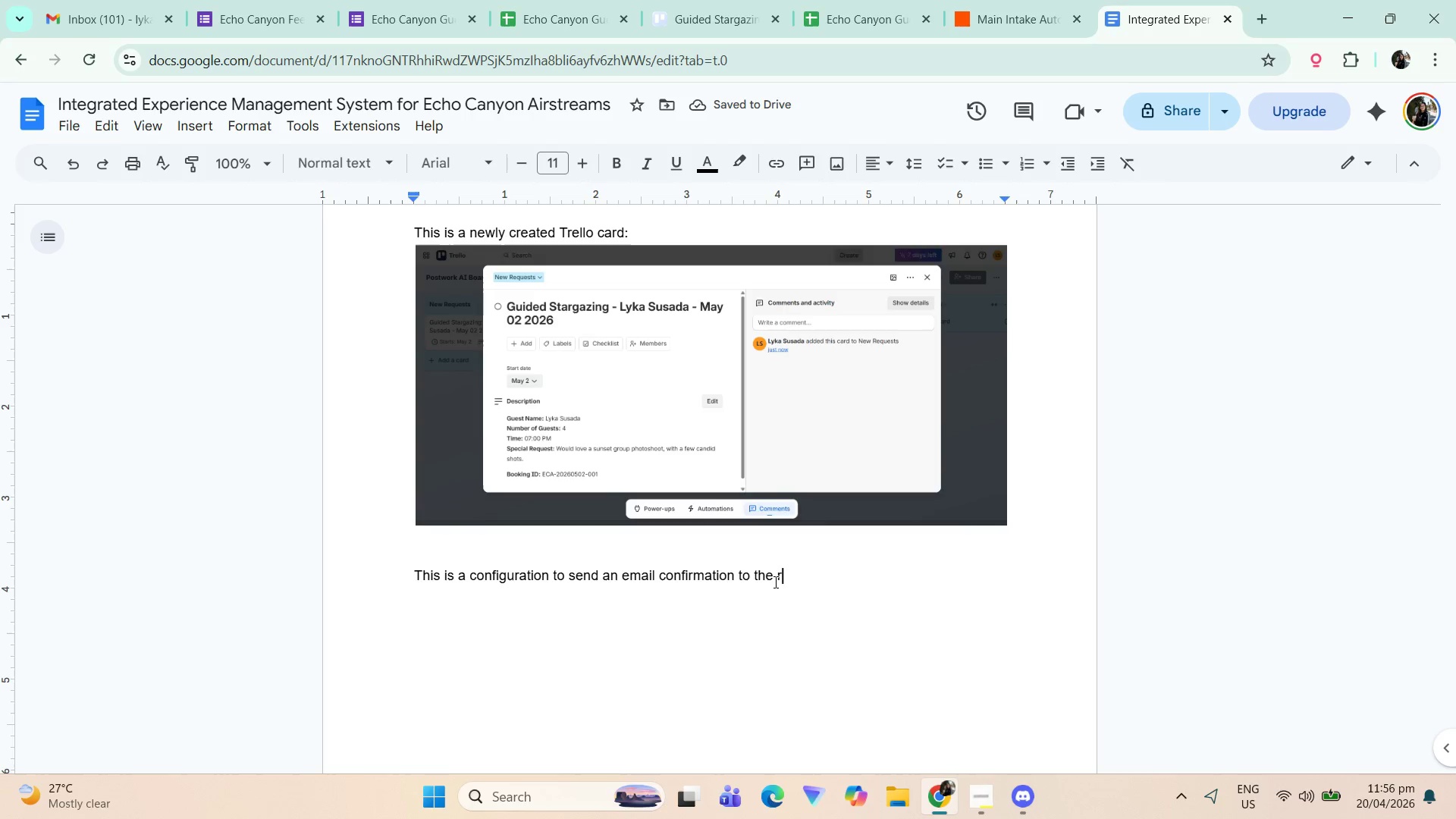 
wait(6.97)
 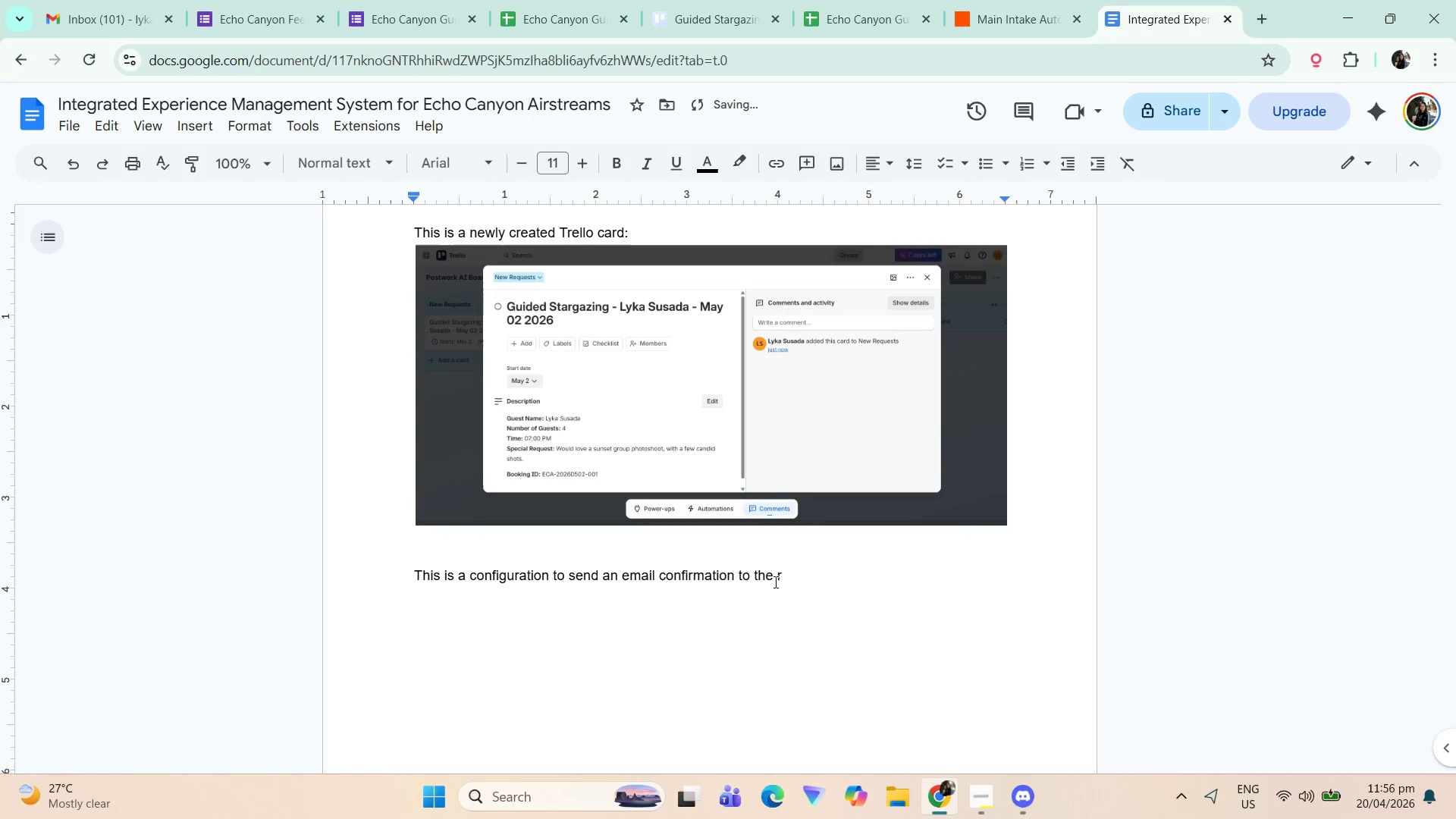 
key(Backspace)
type(guest rgarding thier )
key(Backspace)
key(Backspace)
key(Backspace)
key(Backspace)
type(eir recent re)
key(Backspace)
type(e)
key(Backspace)
key(Backspace)
type(exper)
key(Backspace)
key(Backspace)
key(Backspace)
key(Backspace)
key(Backspace)
type(resere)
key(Backspace)
type(vation experience request:)
 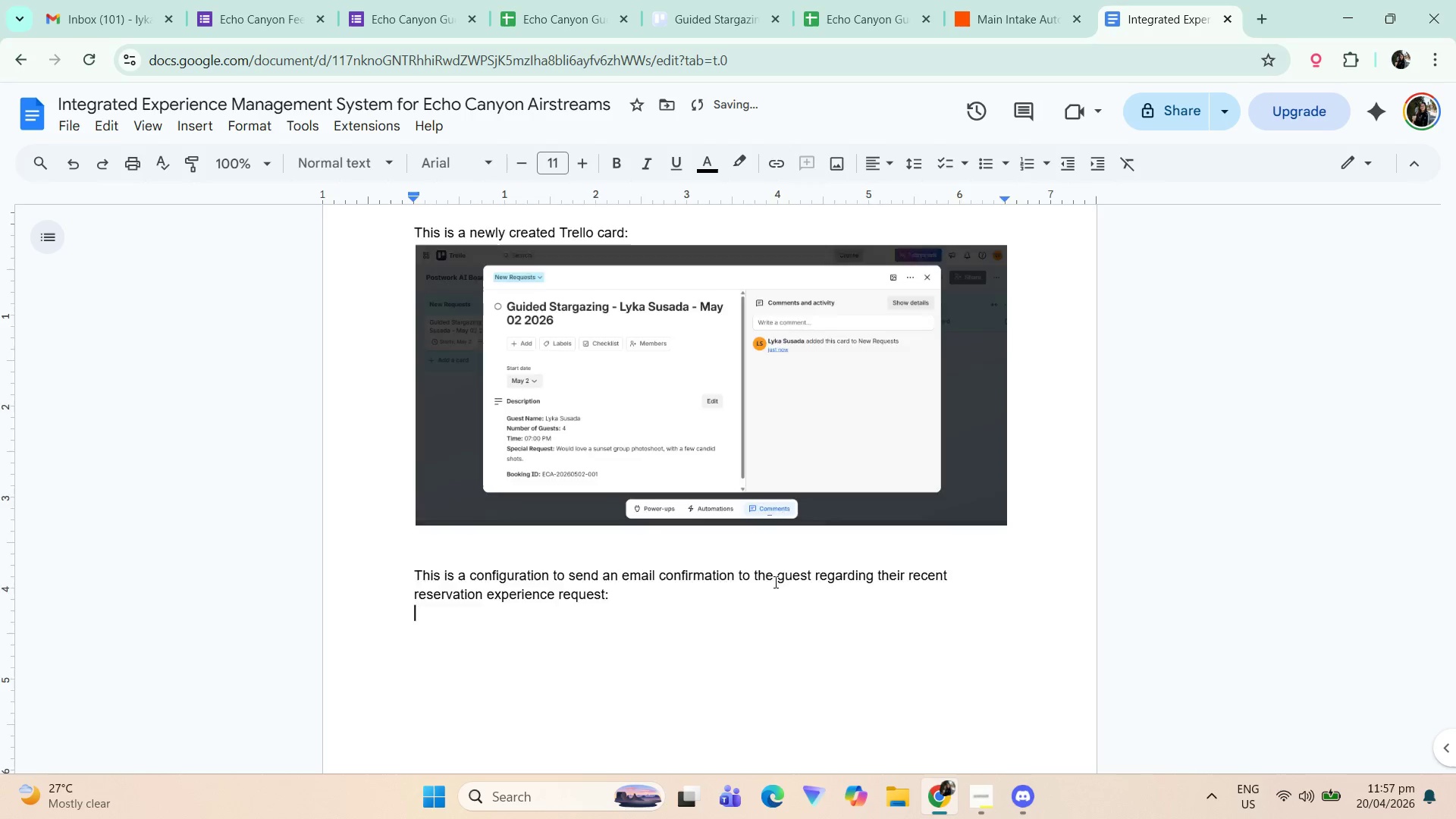 
key(Enter)
 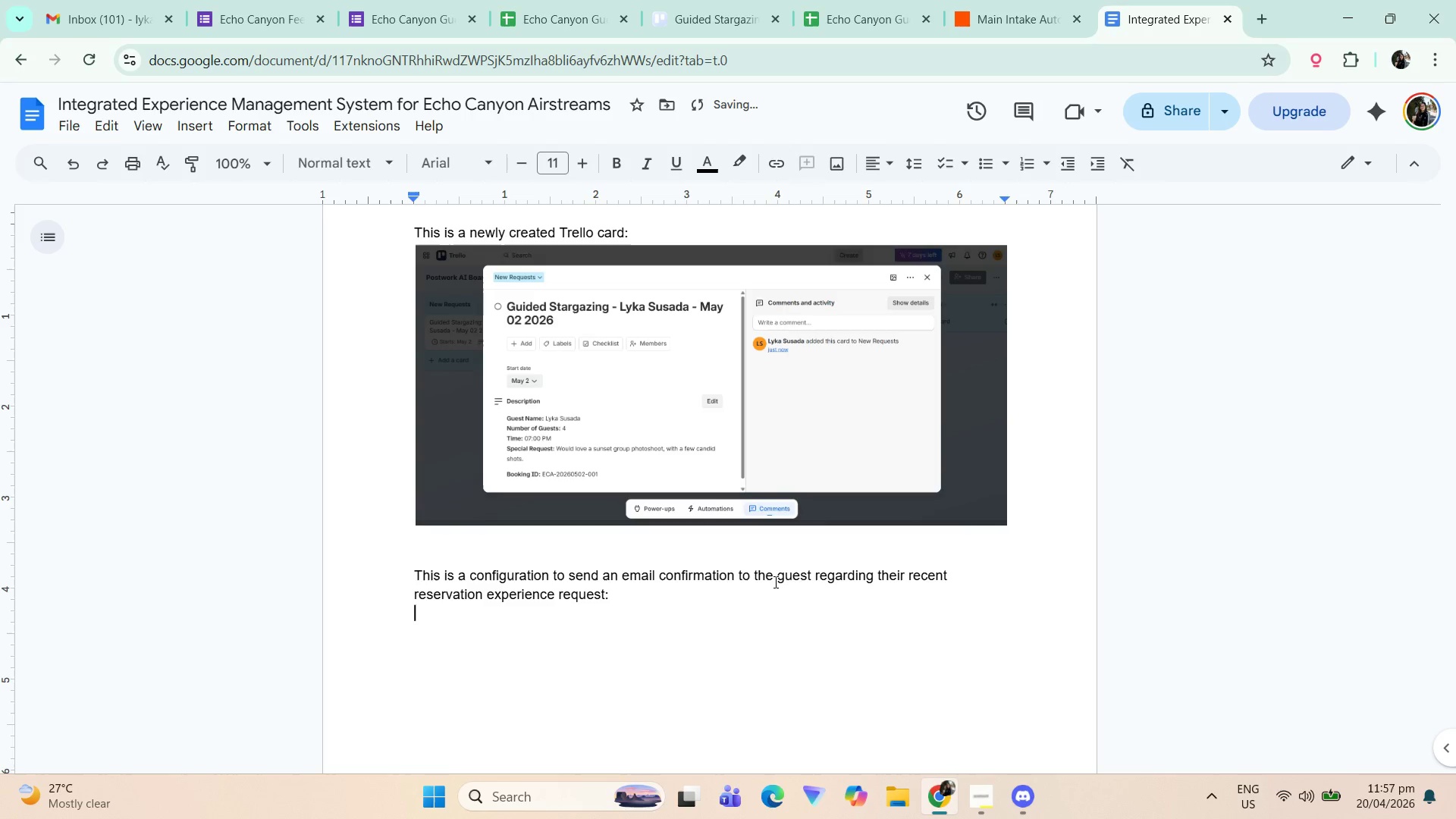 
key(Control+ControlLeft)
 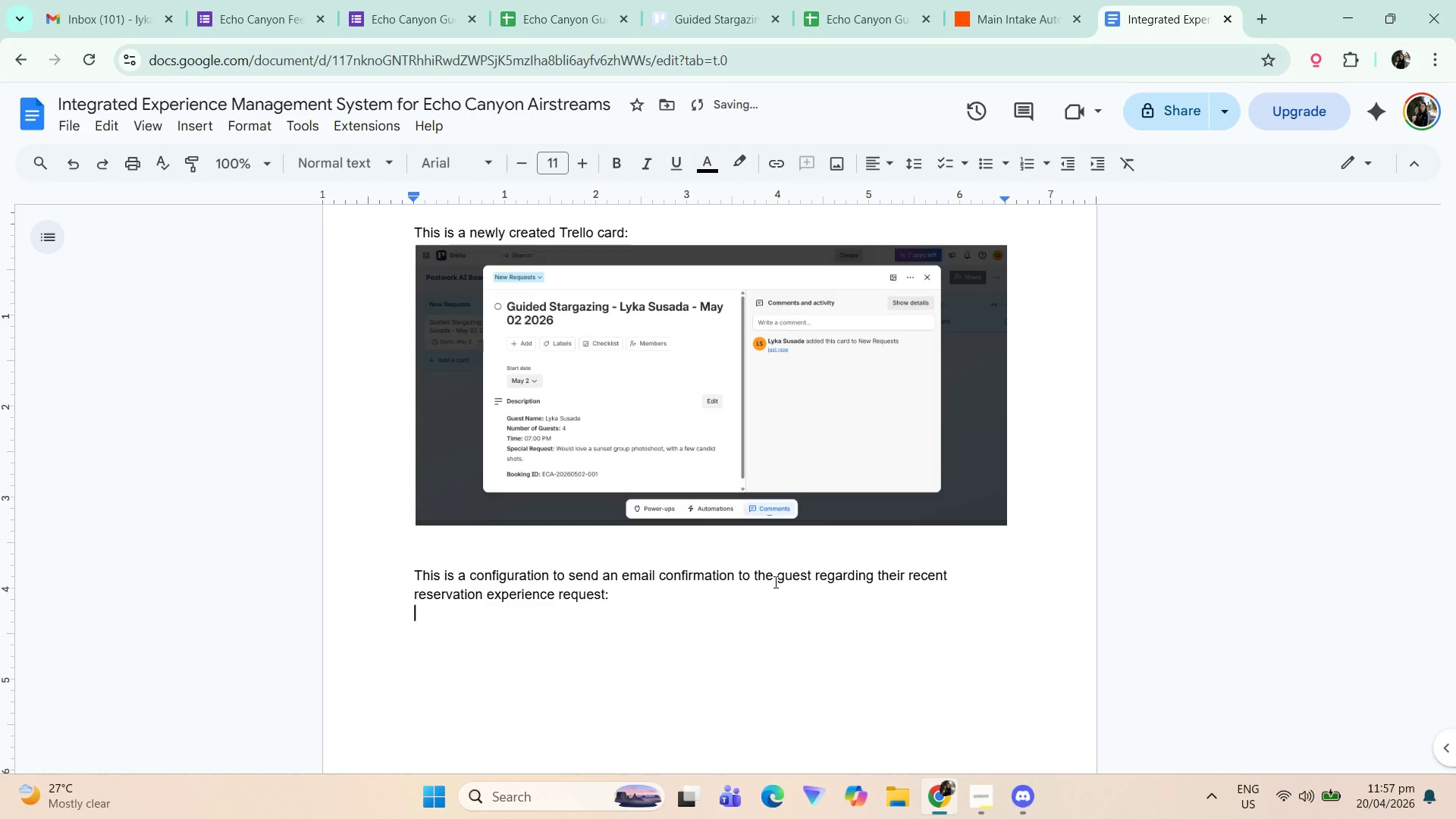 
key(Control+V)
 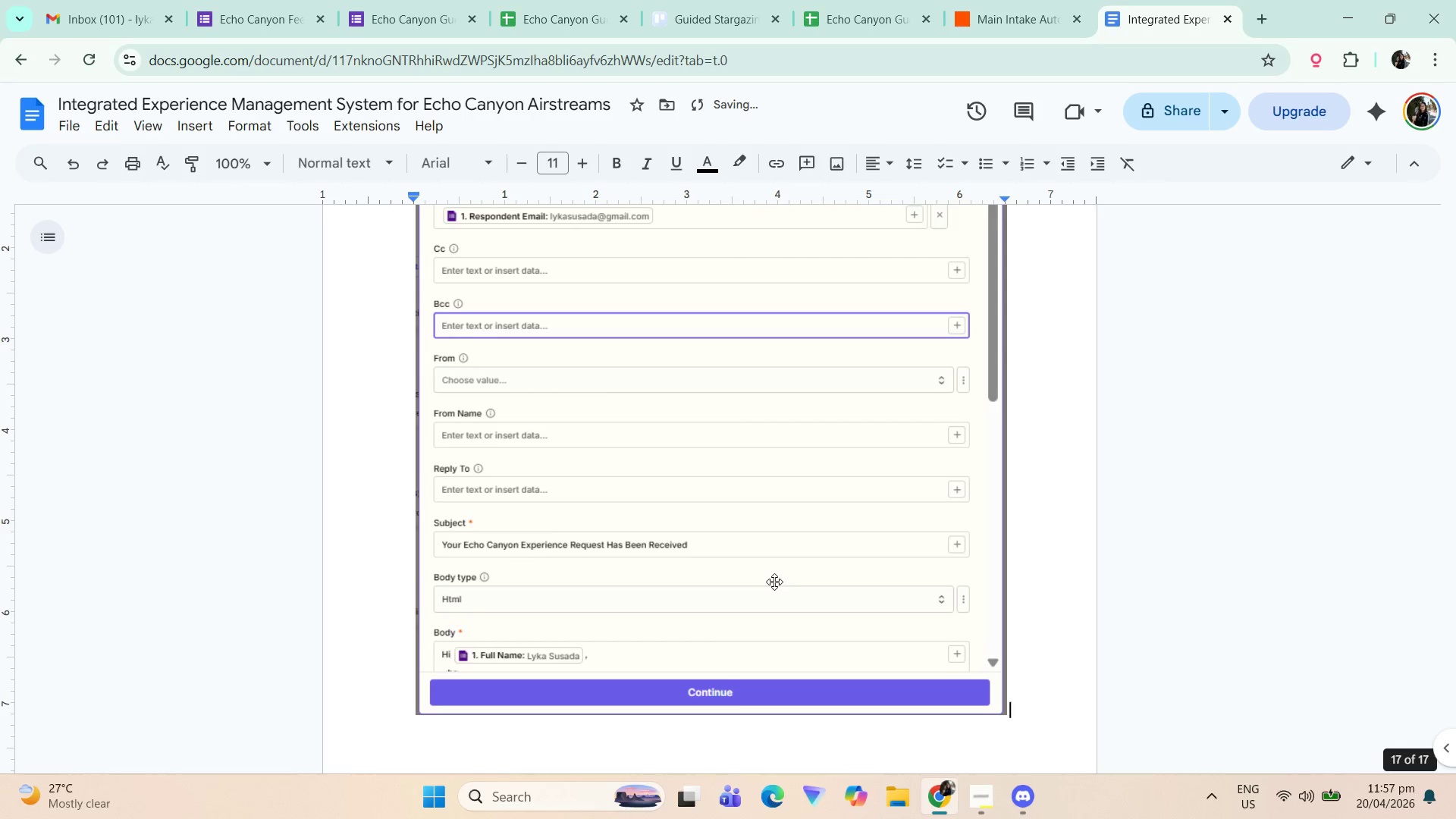 
key(Enter)
 